 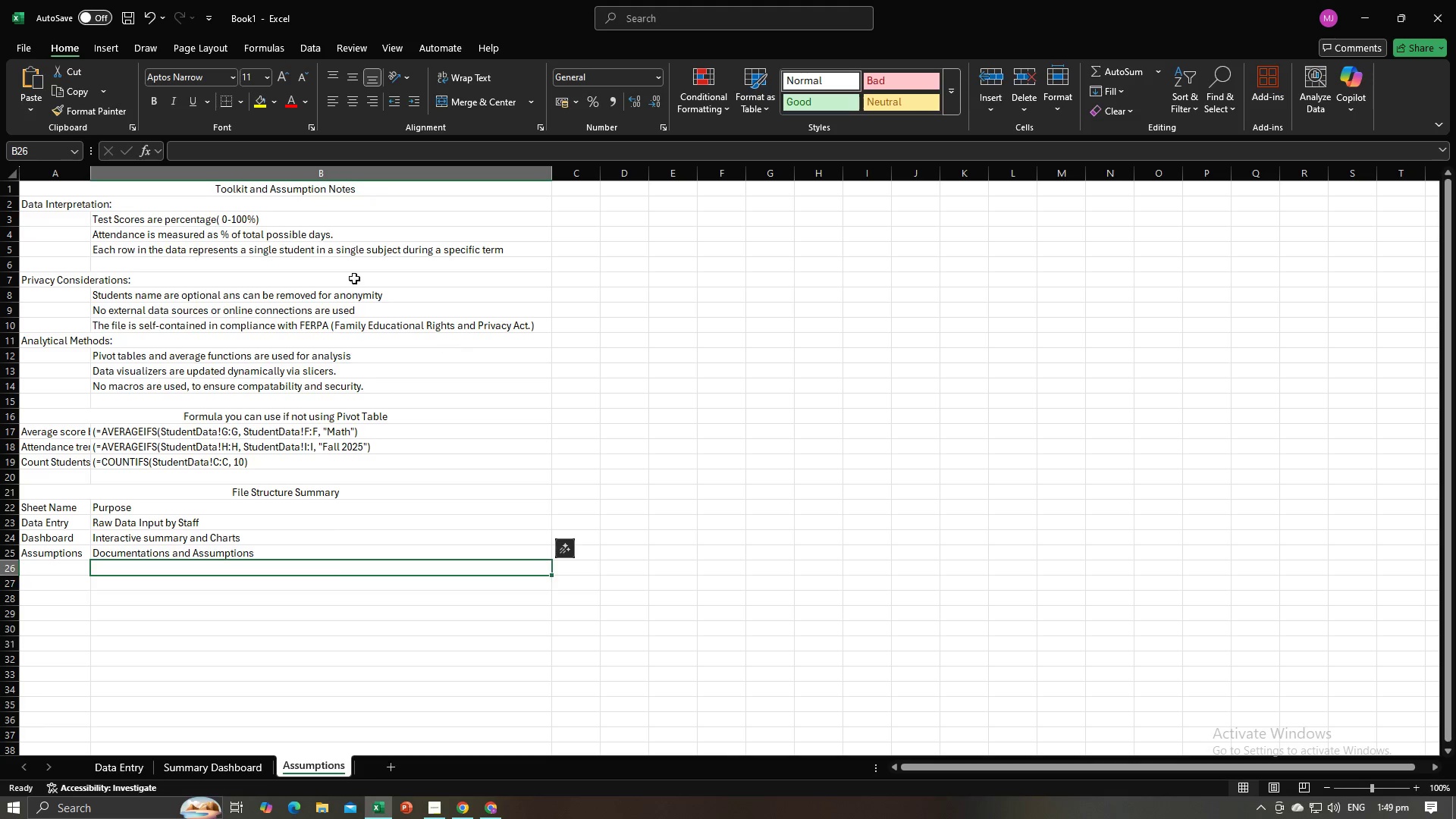 
left_click([207, 772])
 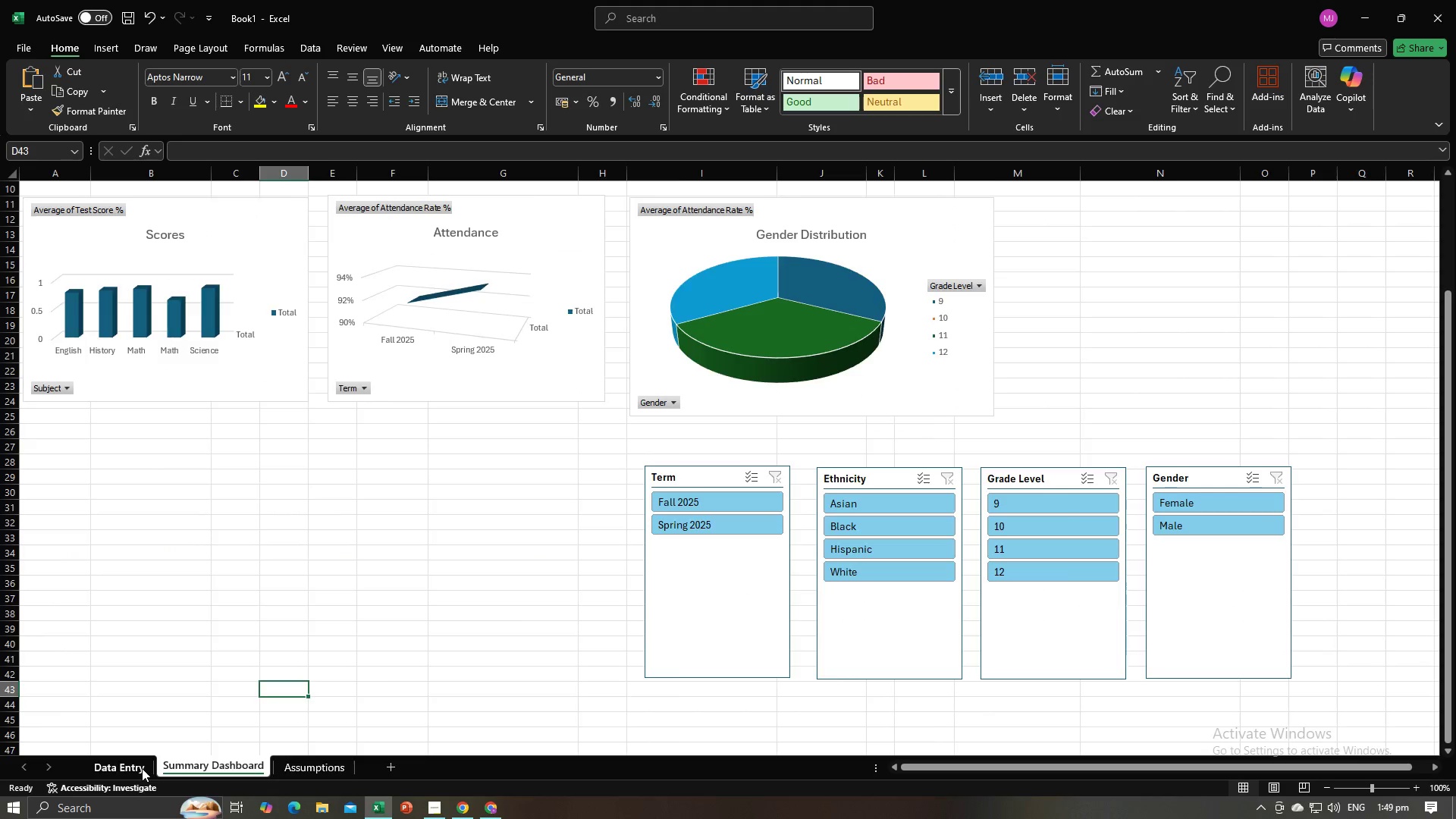 
left_click([142, 768])
 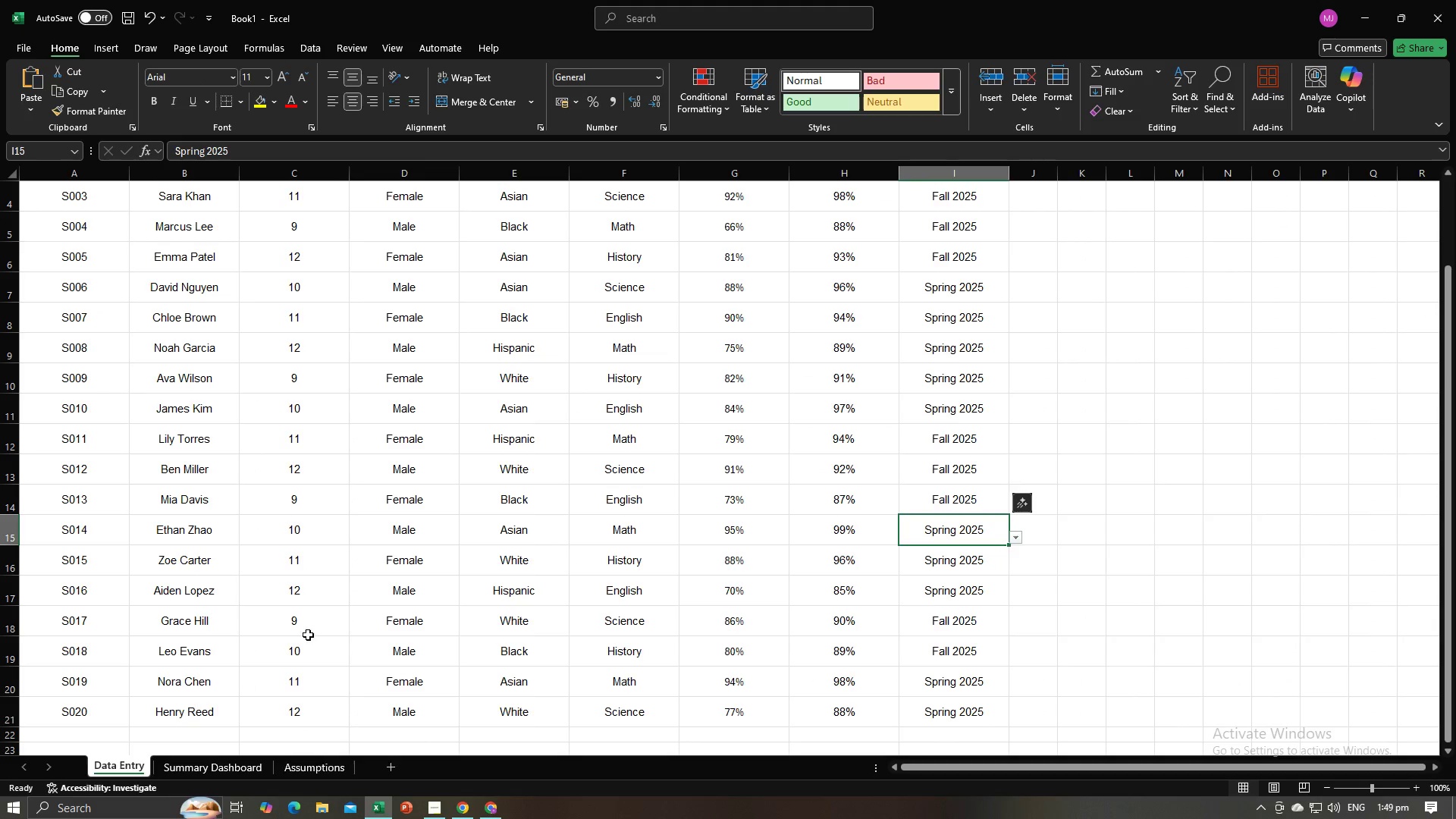 
scroll: coordinate [296, 608], scroll_direction: up, amount: 9.0
 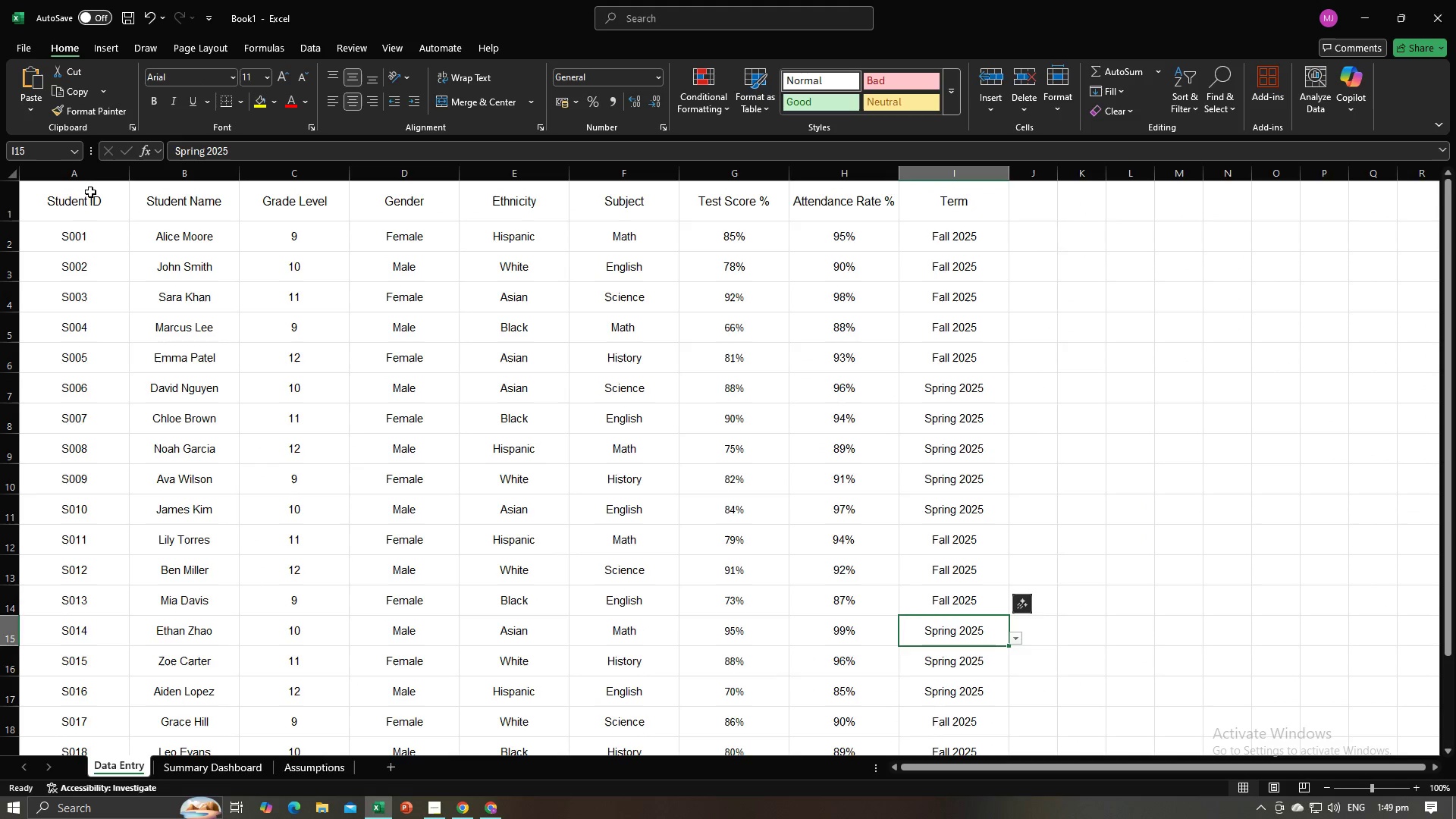 
left_click_drag(start_coordinate=[77, 193], to_coordinate=[919, 203])
 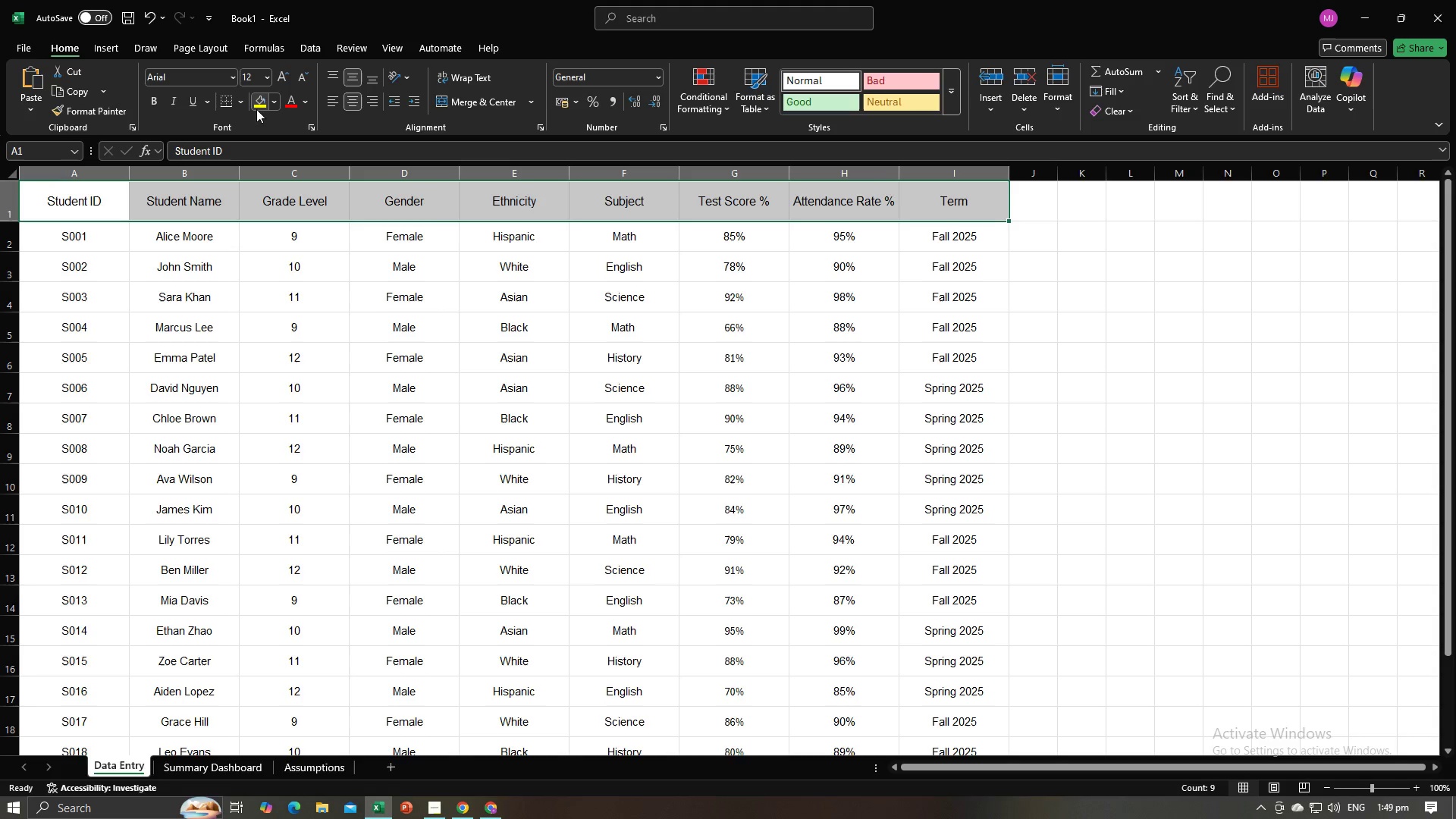 
left_click([259, 103])
 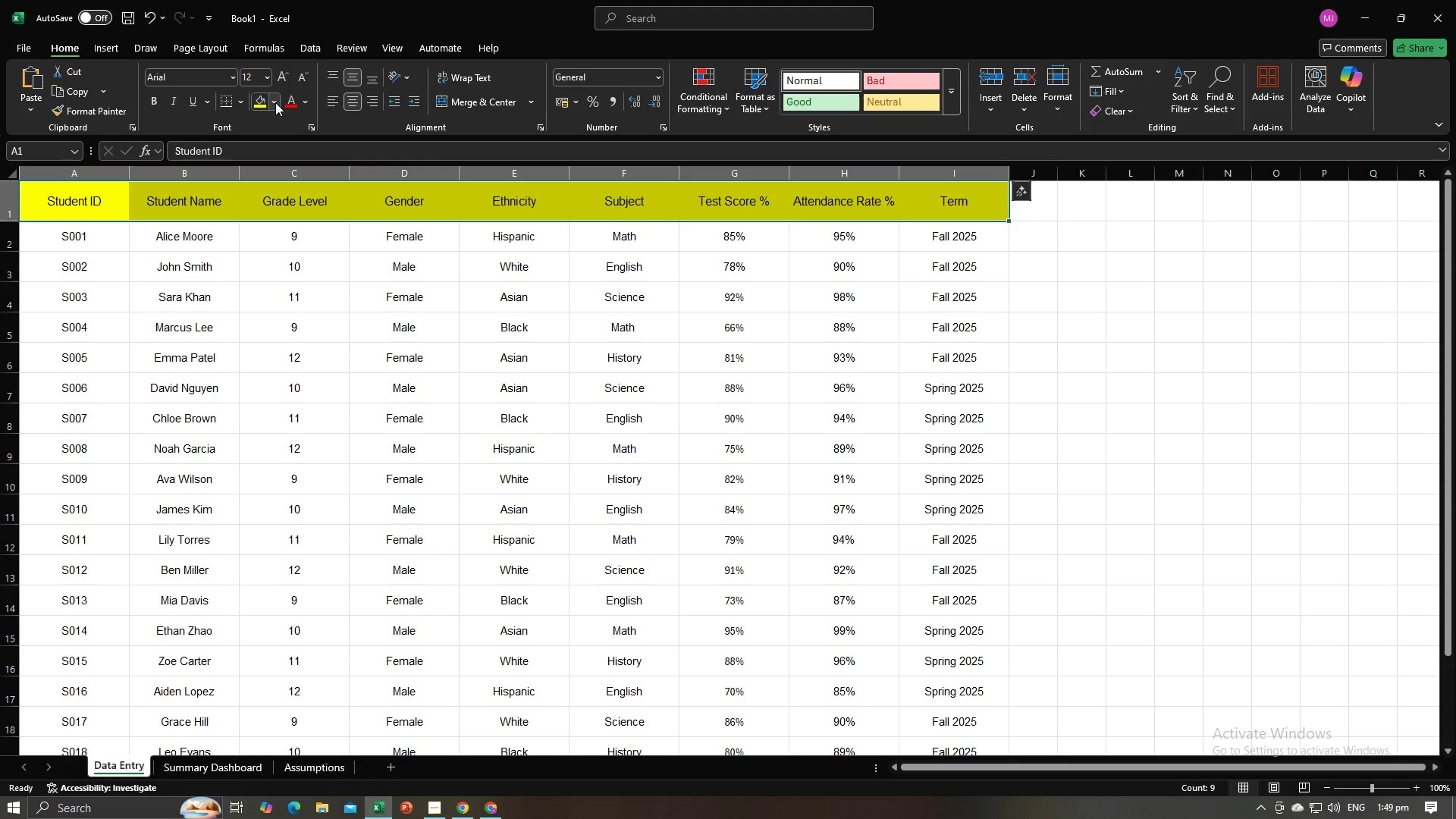 
left_click([275, 102])
 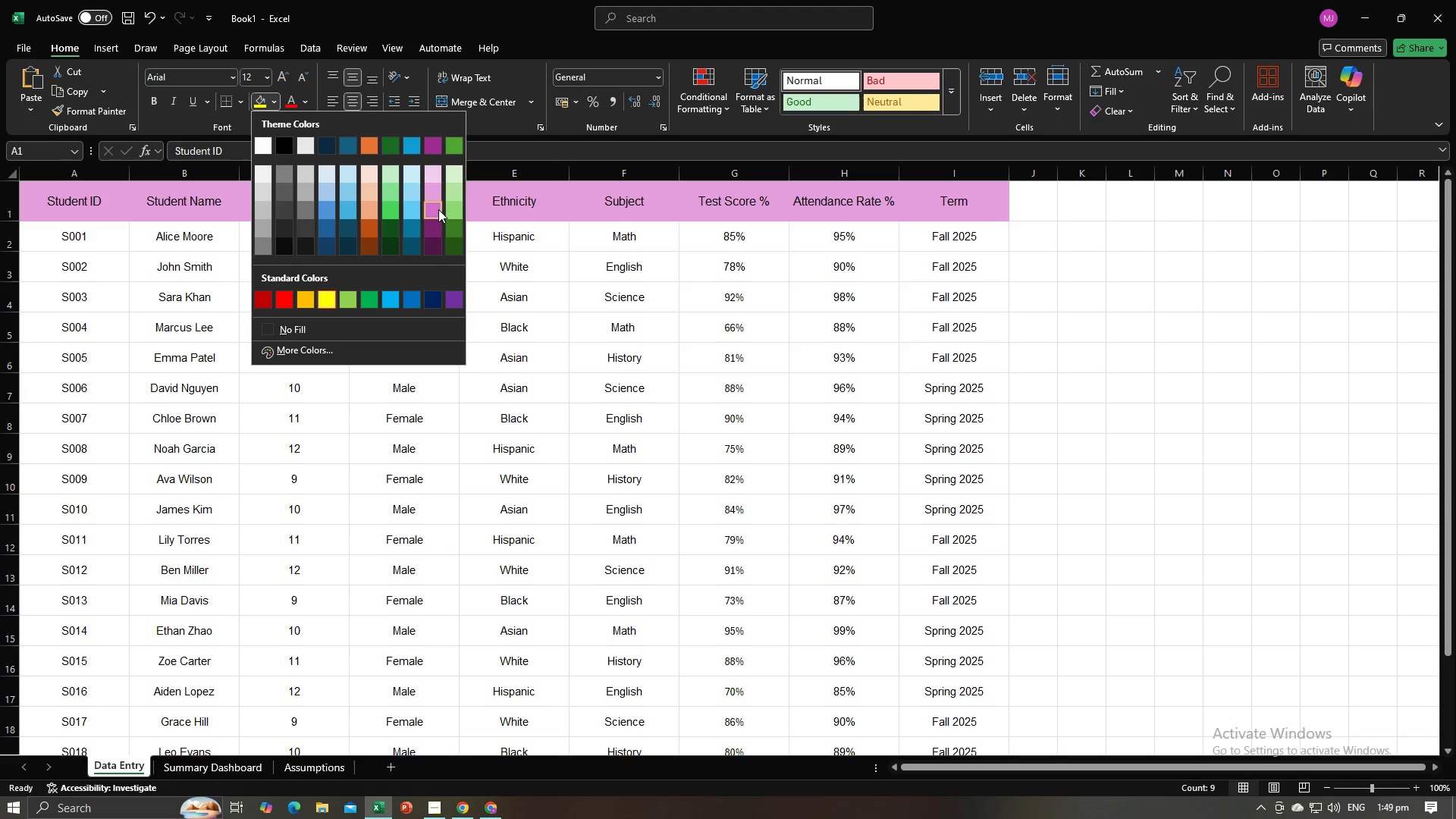 
left_click([438, 209])
 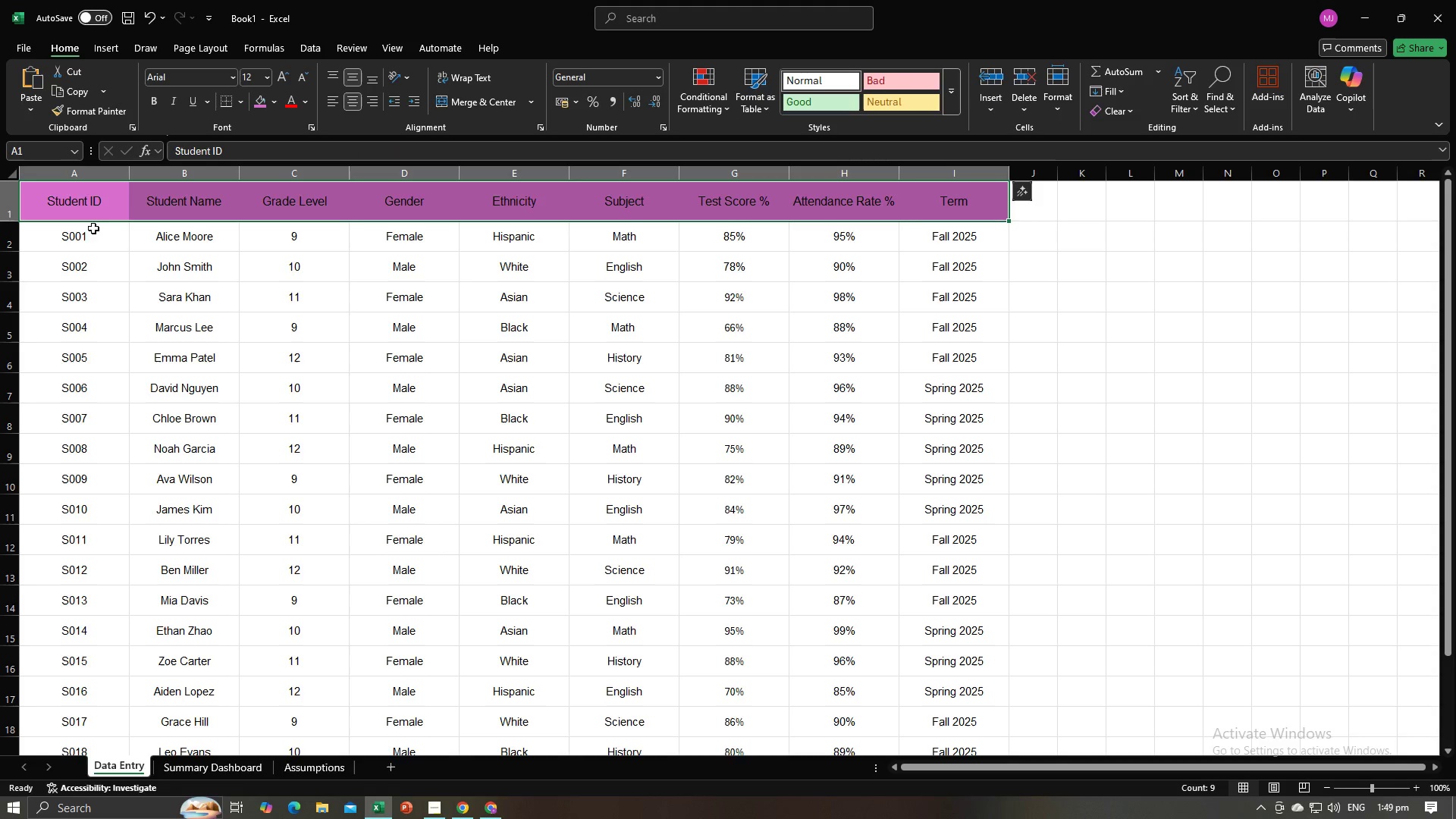 
left_click_drag(start_coordinate=[81, 212], to_coordinate=[944, 717])
 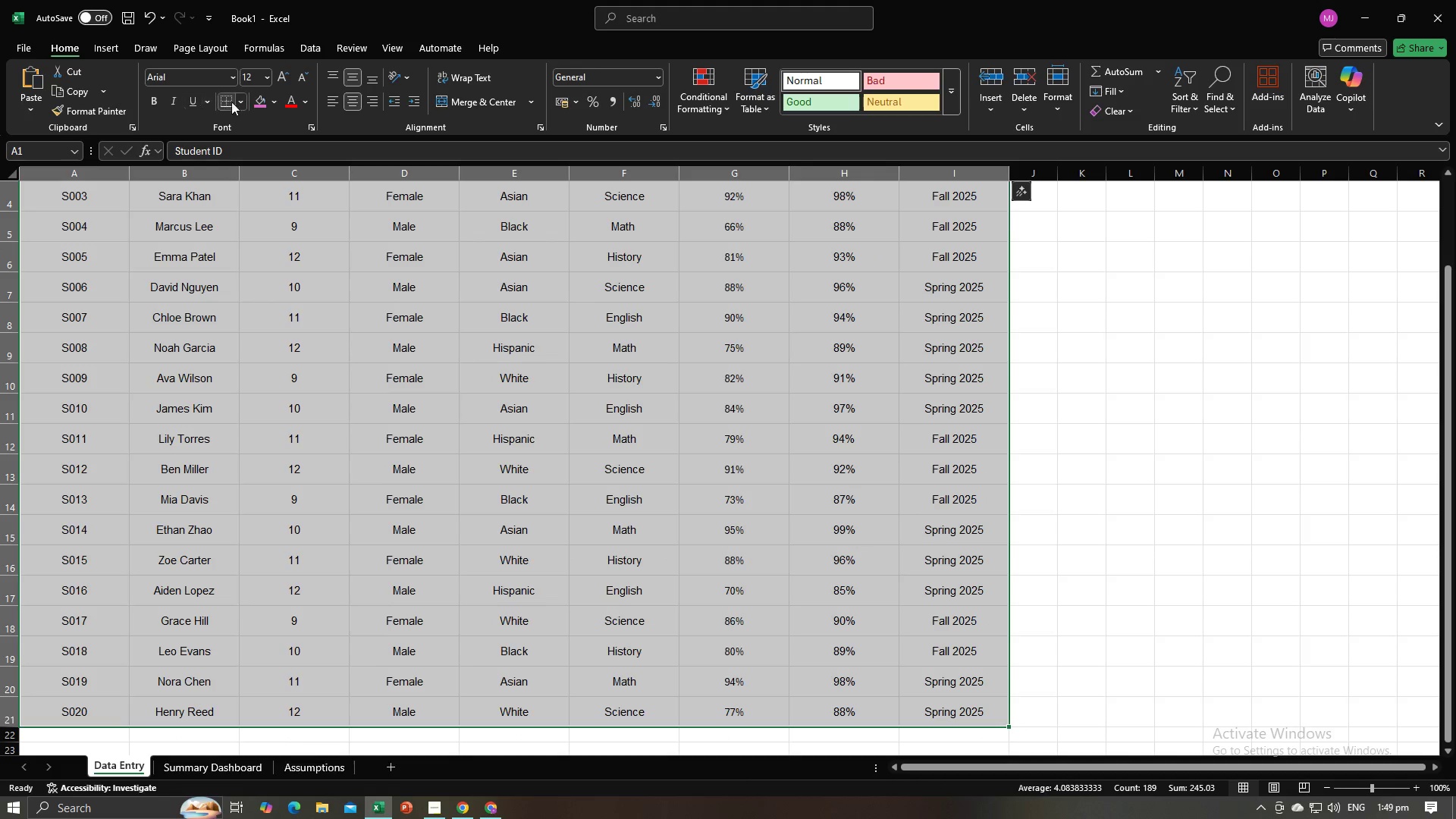 
left_click([240, 97])
 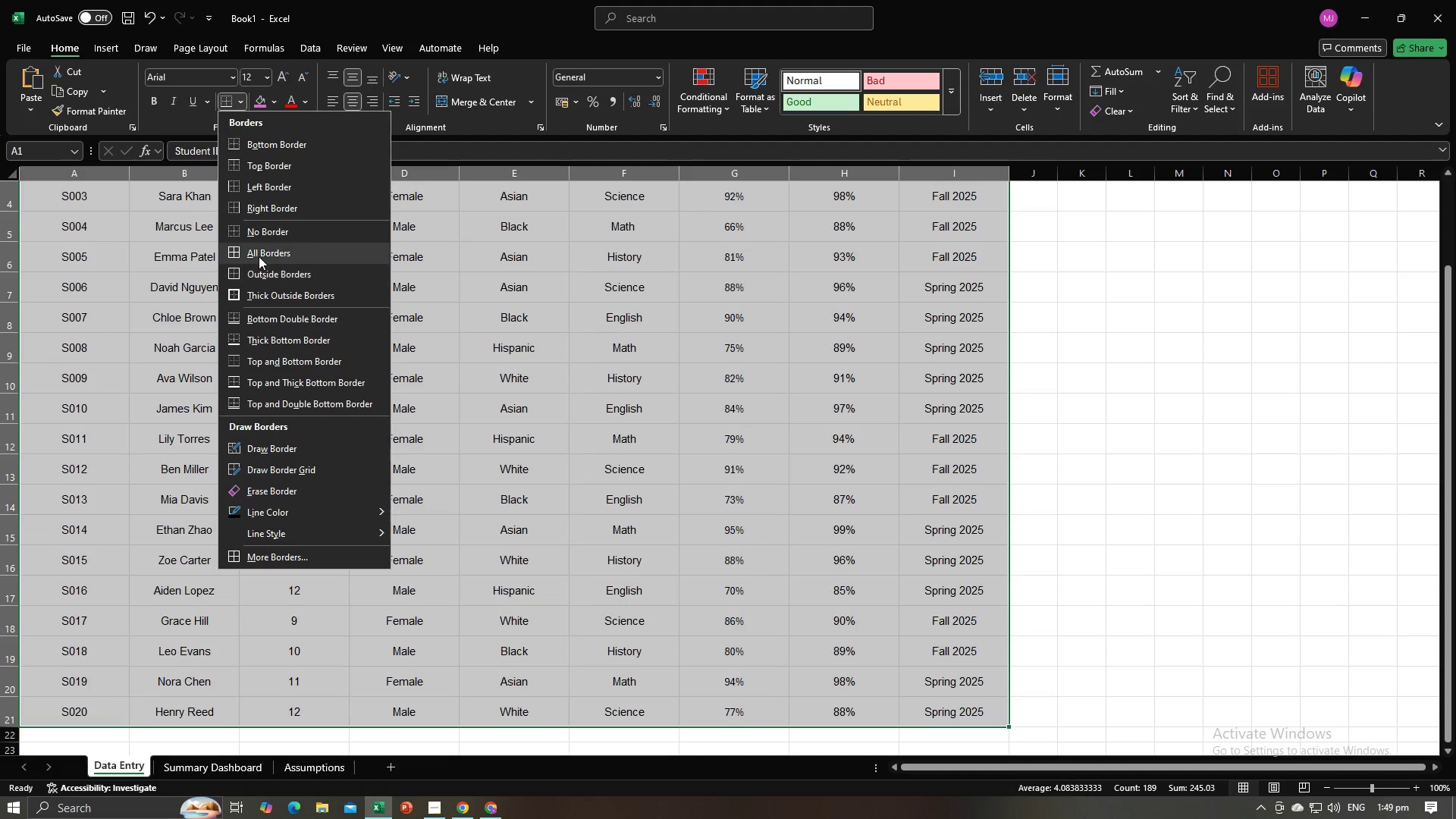 
left_click([259, 256])
 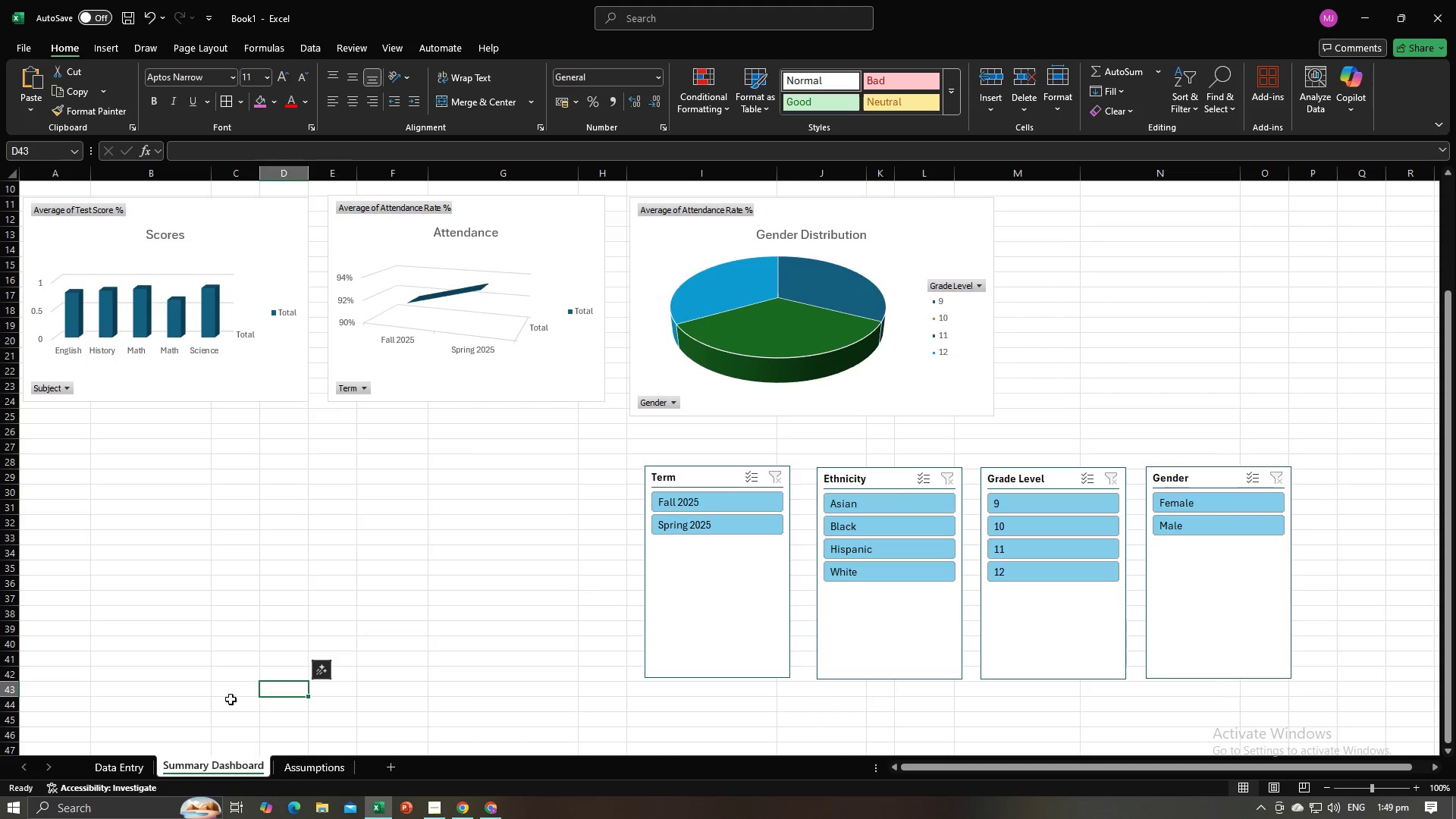 
scroll: coordinate [245, 479], scroll_direction: up, amount: 7.0
 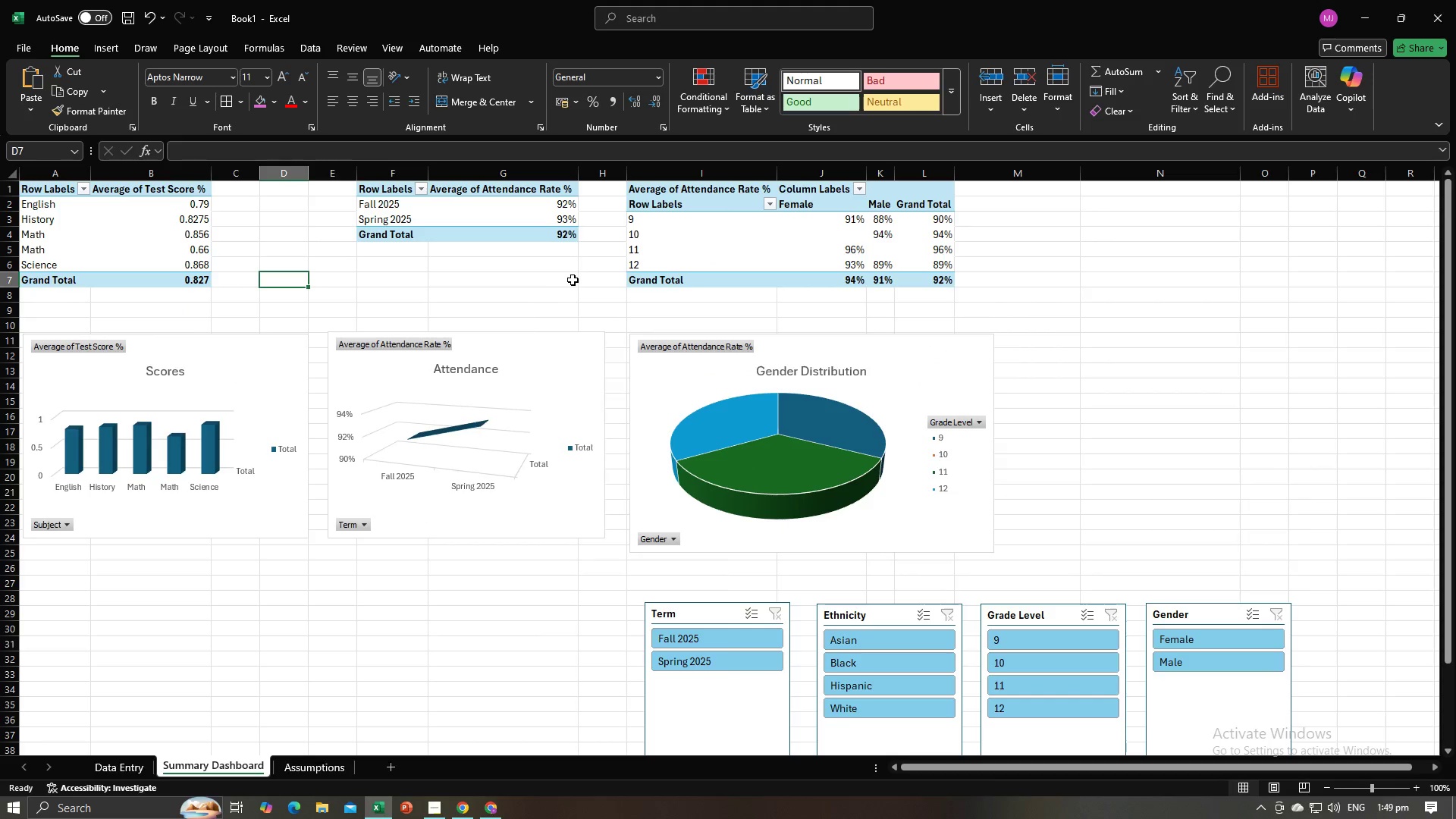 
scroll: coordinate [582, 278], scroll_direction: down, amount: 1.0
 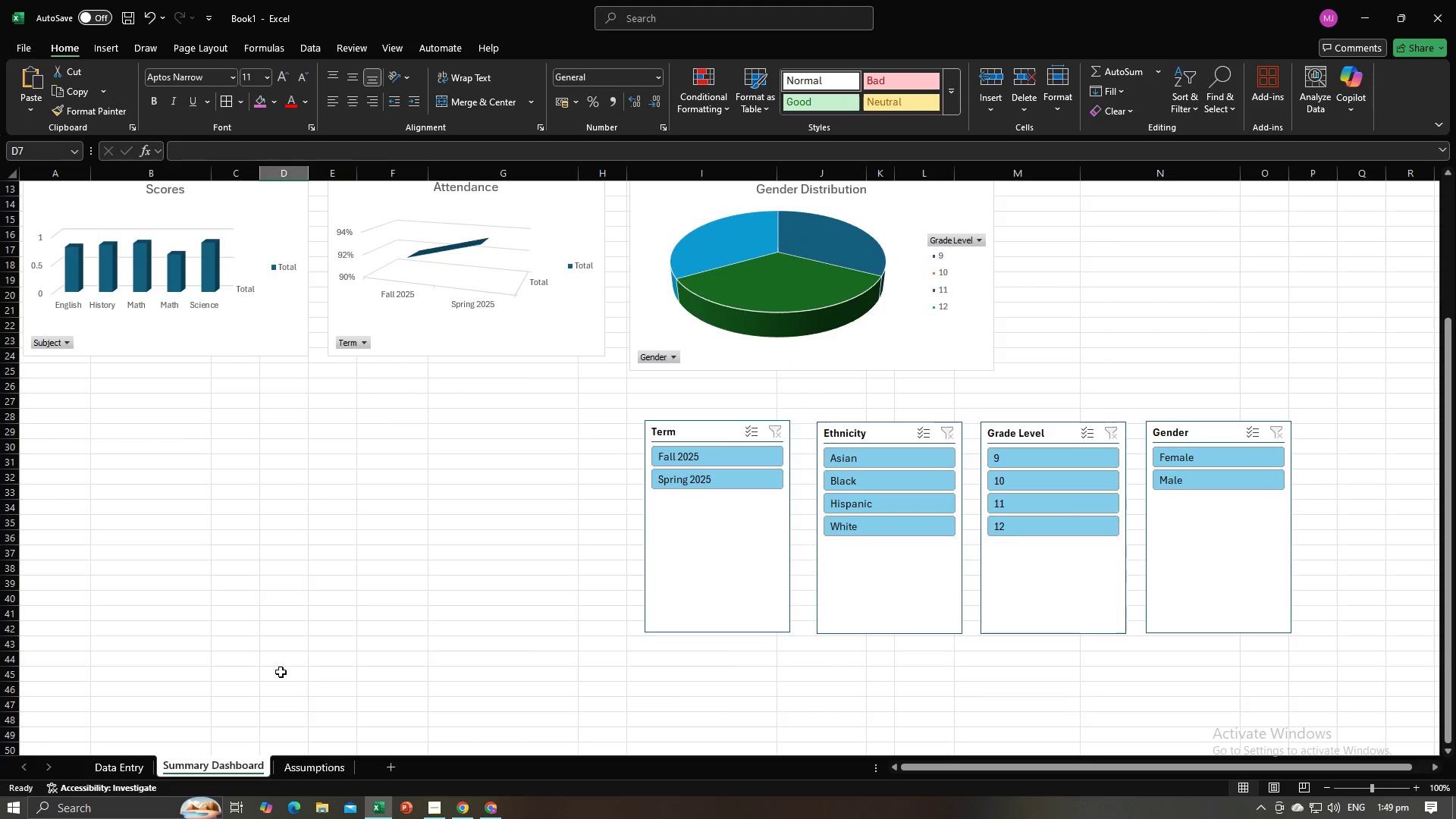 
left_click([305, 770])
 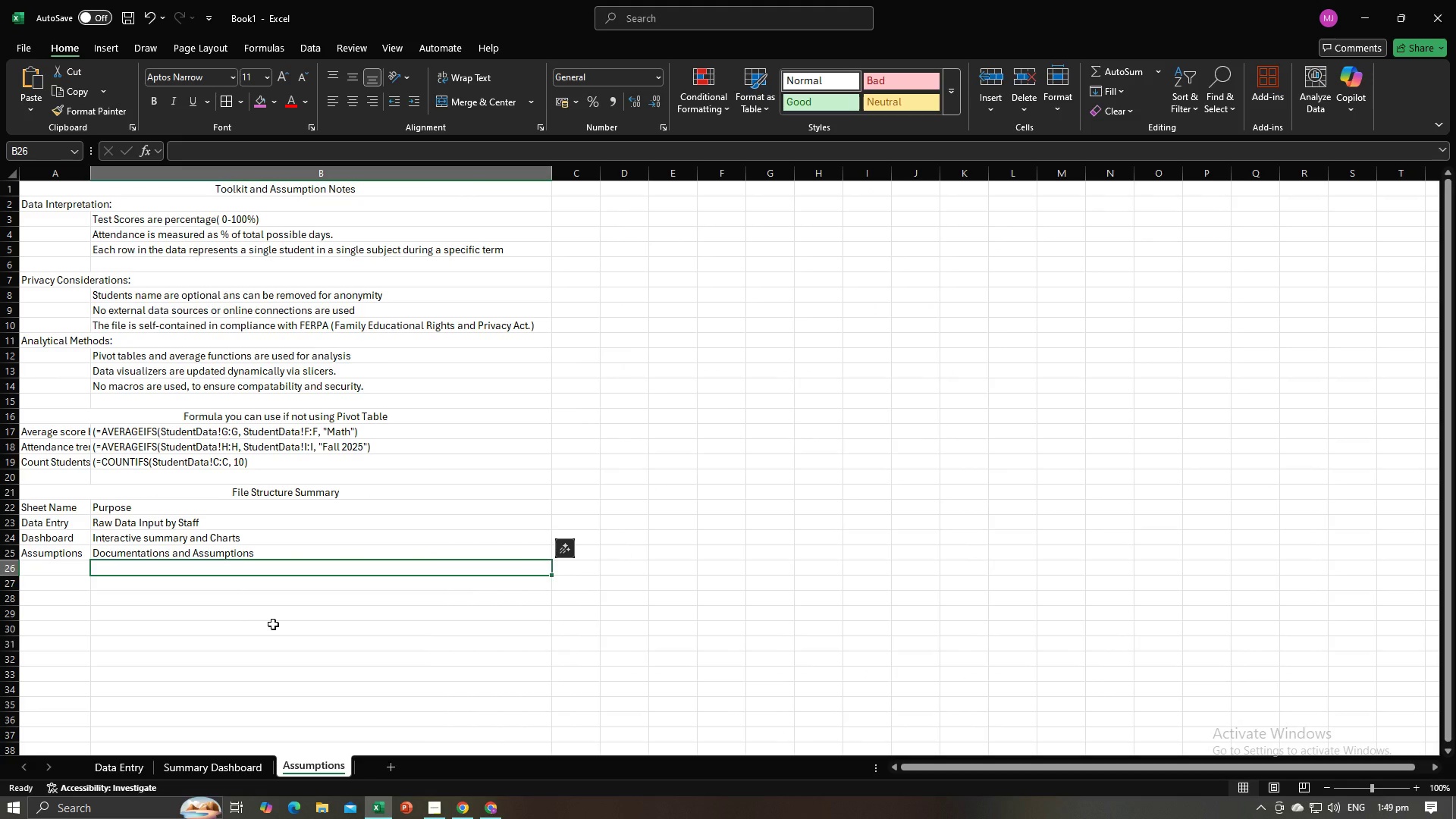 
scroll: coordinate [273, 624], scroll_direction: up, amount: 3.0
 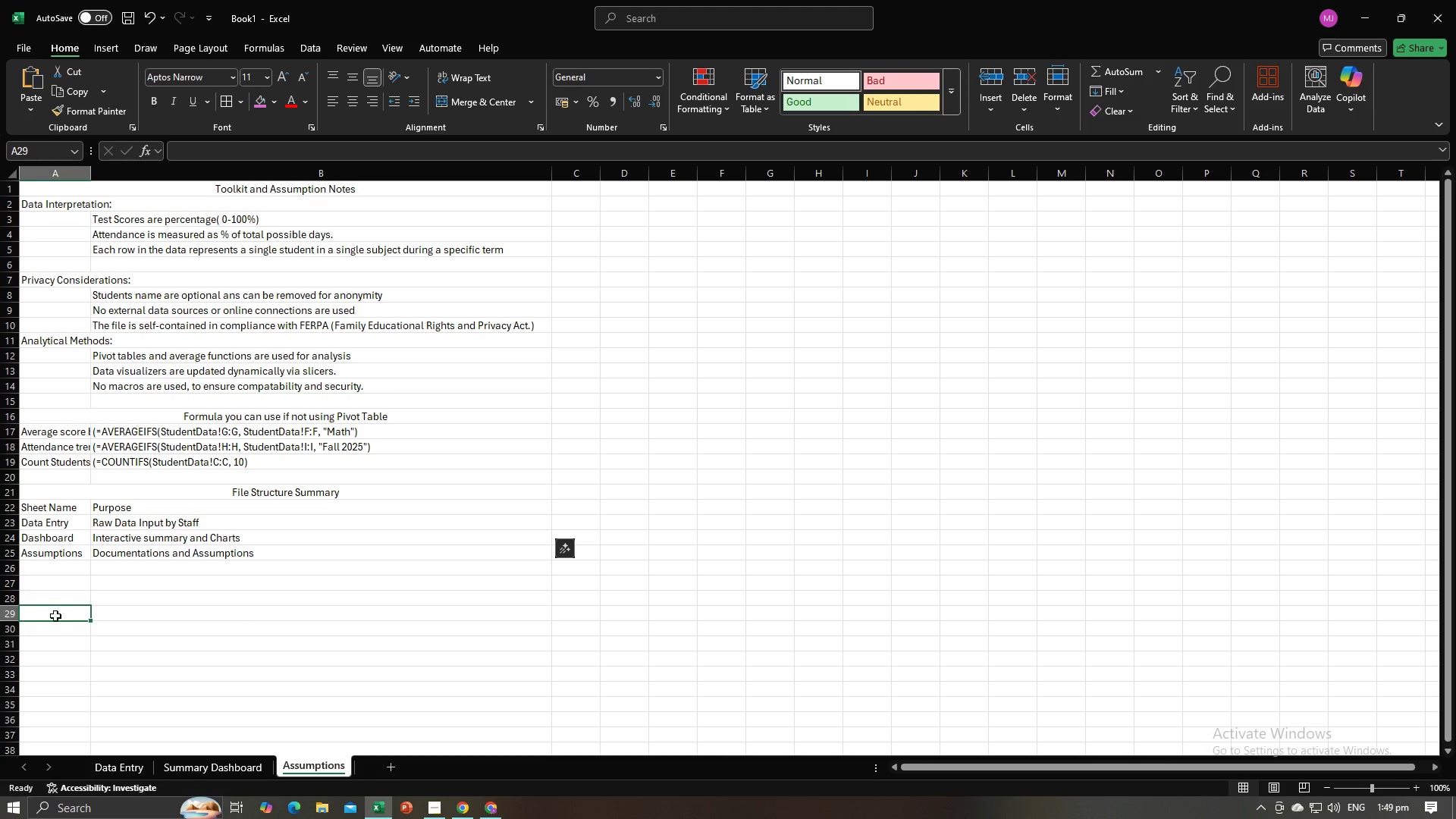 
left_click_drag(start_coordinate=[46, 614], to_coordinate=[160, 617])
 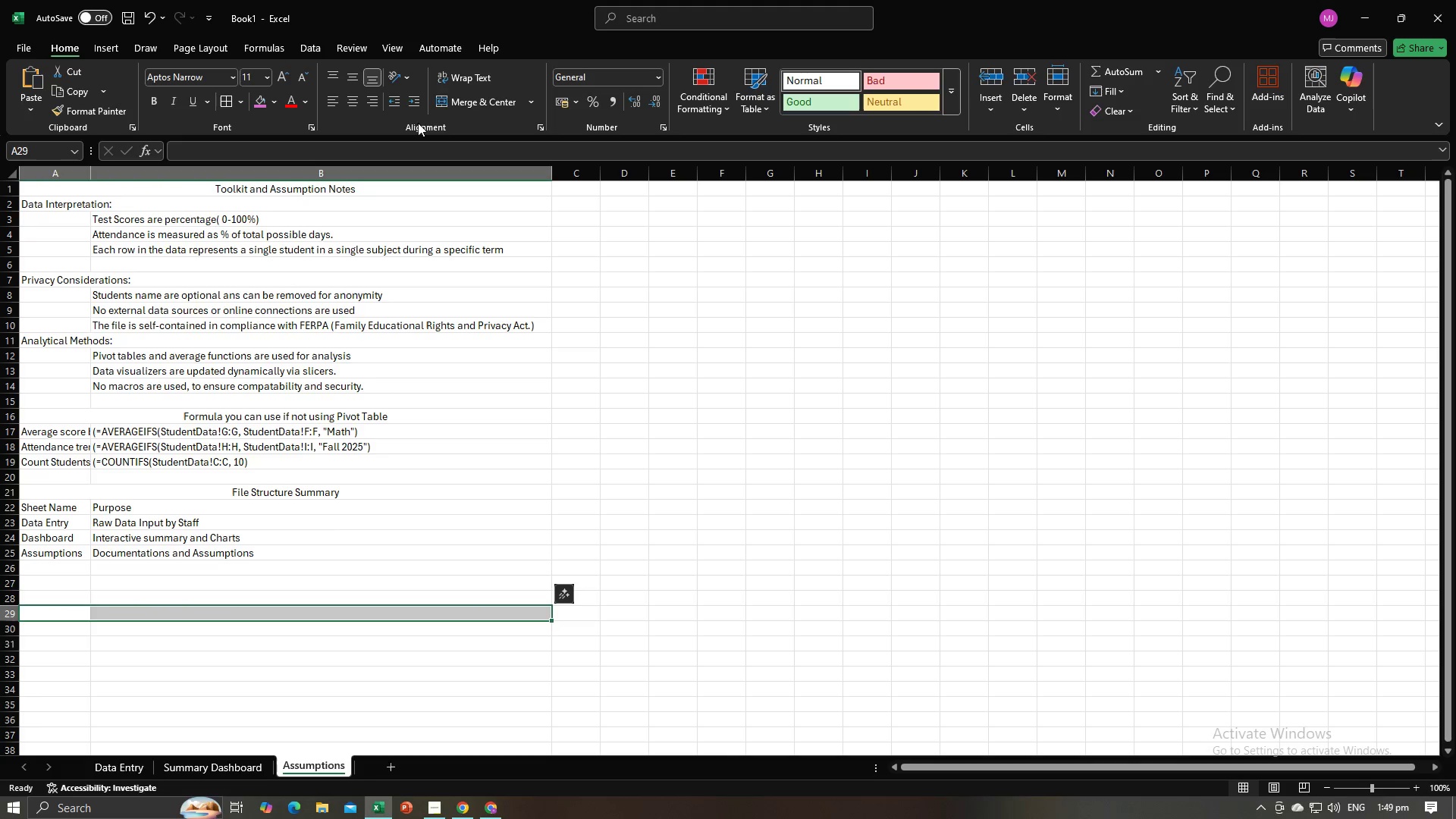 
left_click([447, 96])
 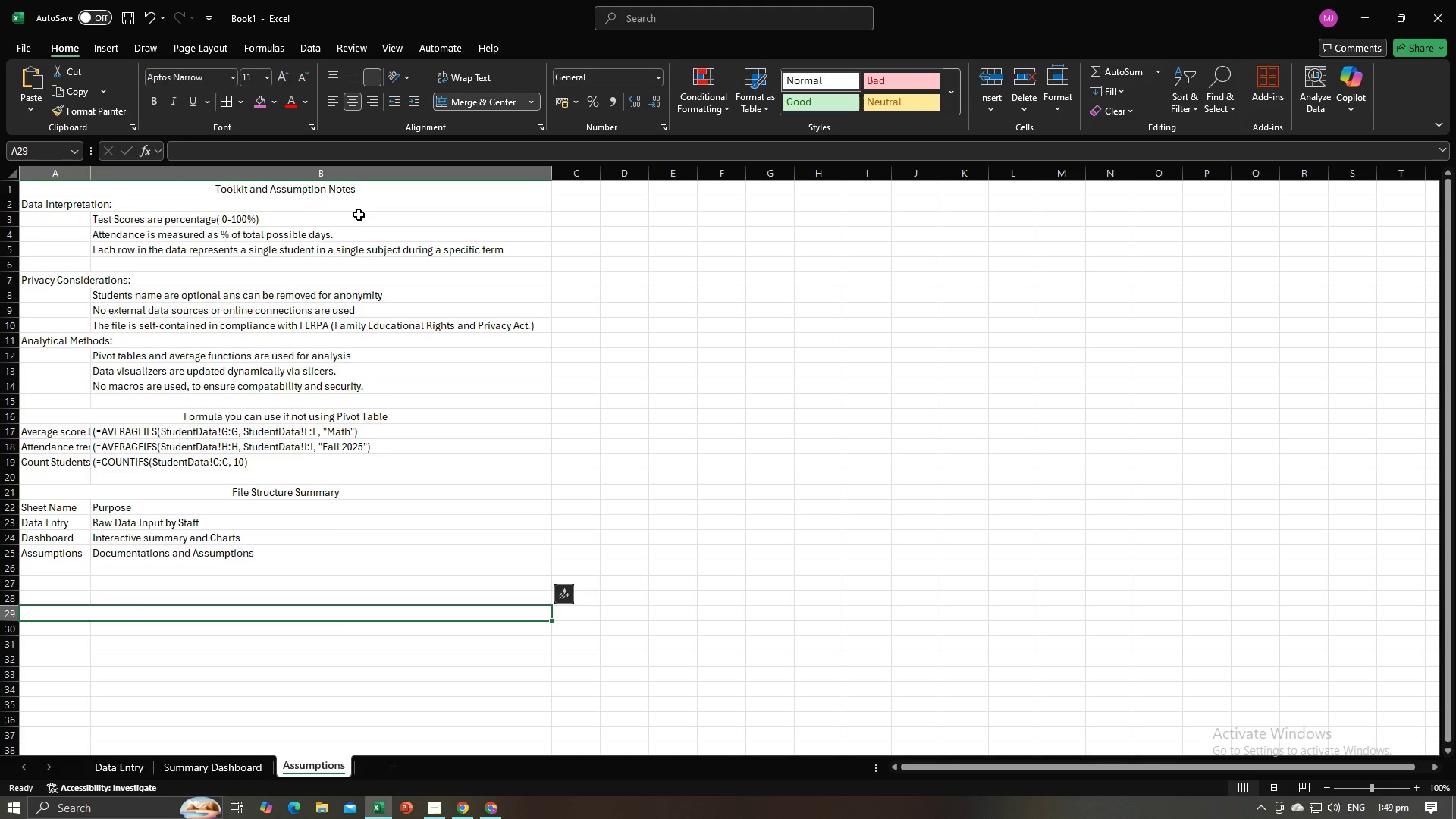 
type(Note" )
key(Backspace)
key(Backspace)
type(: When usin g)
key(Backspace)
key(Backspace)
type(g the formula remove the open parenthesis)
 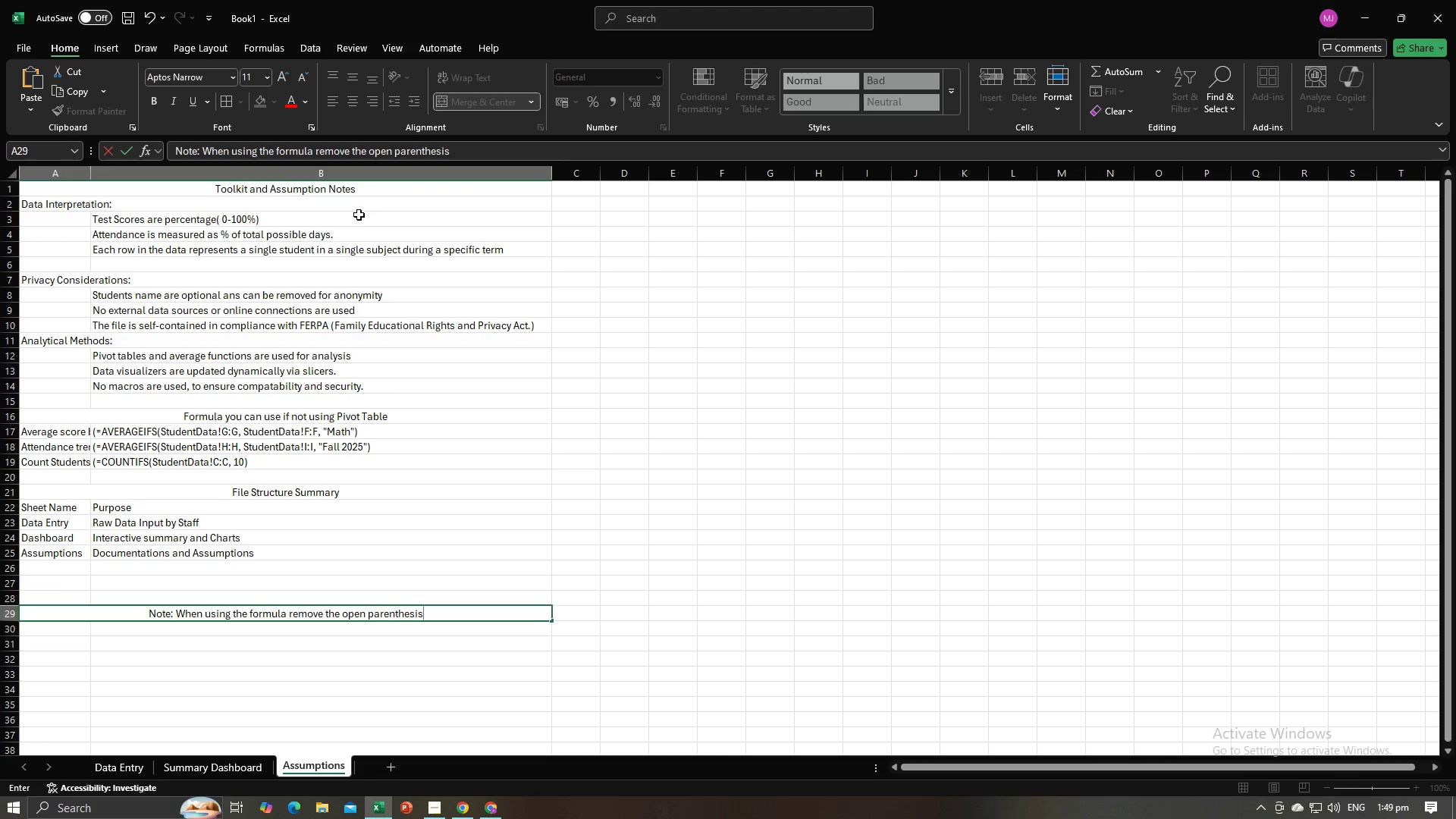 
 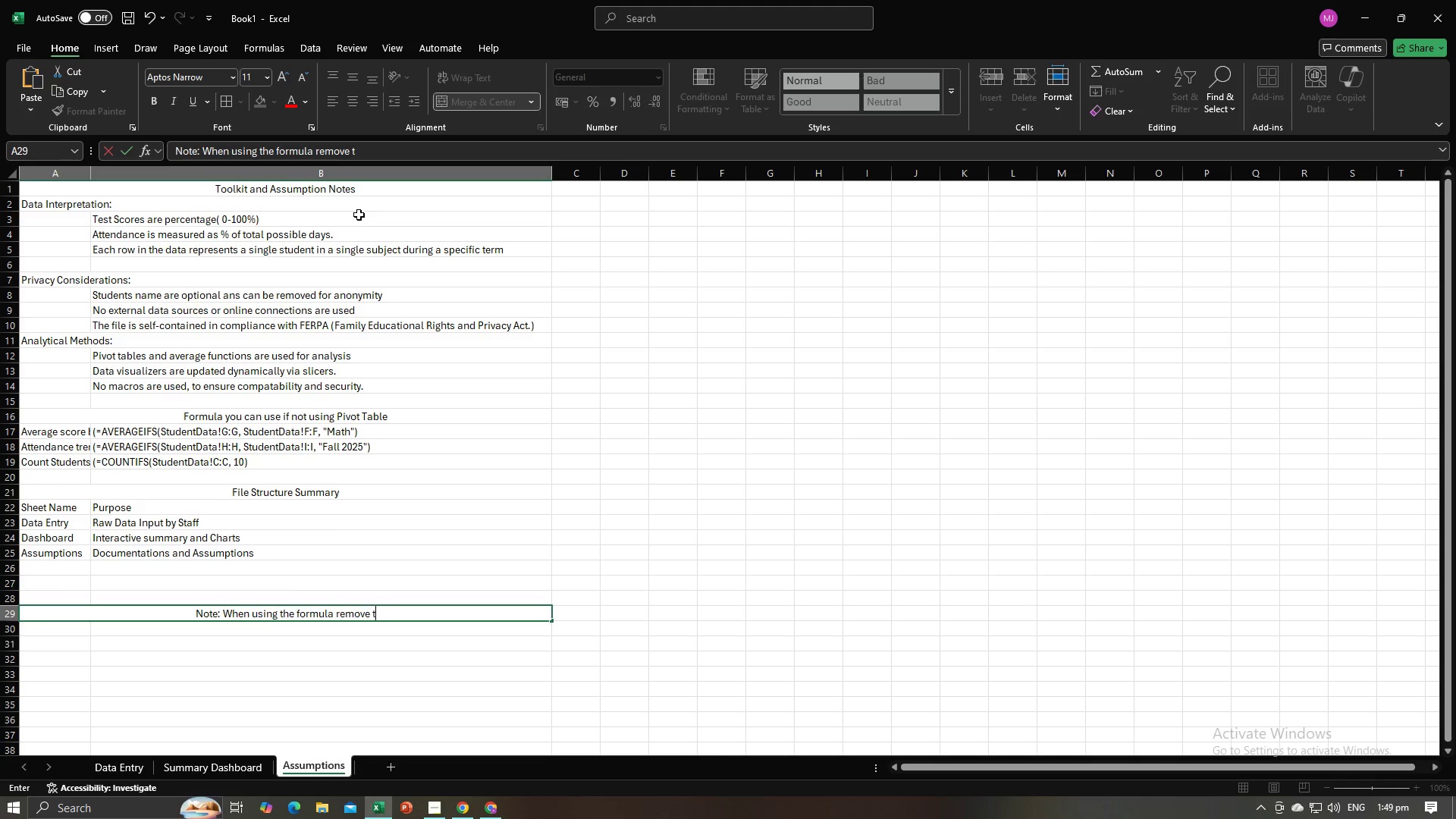 
key(Enter)
 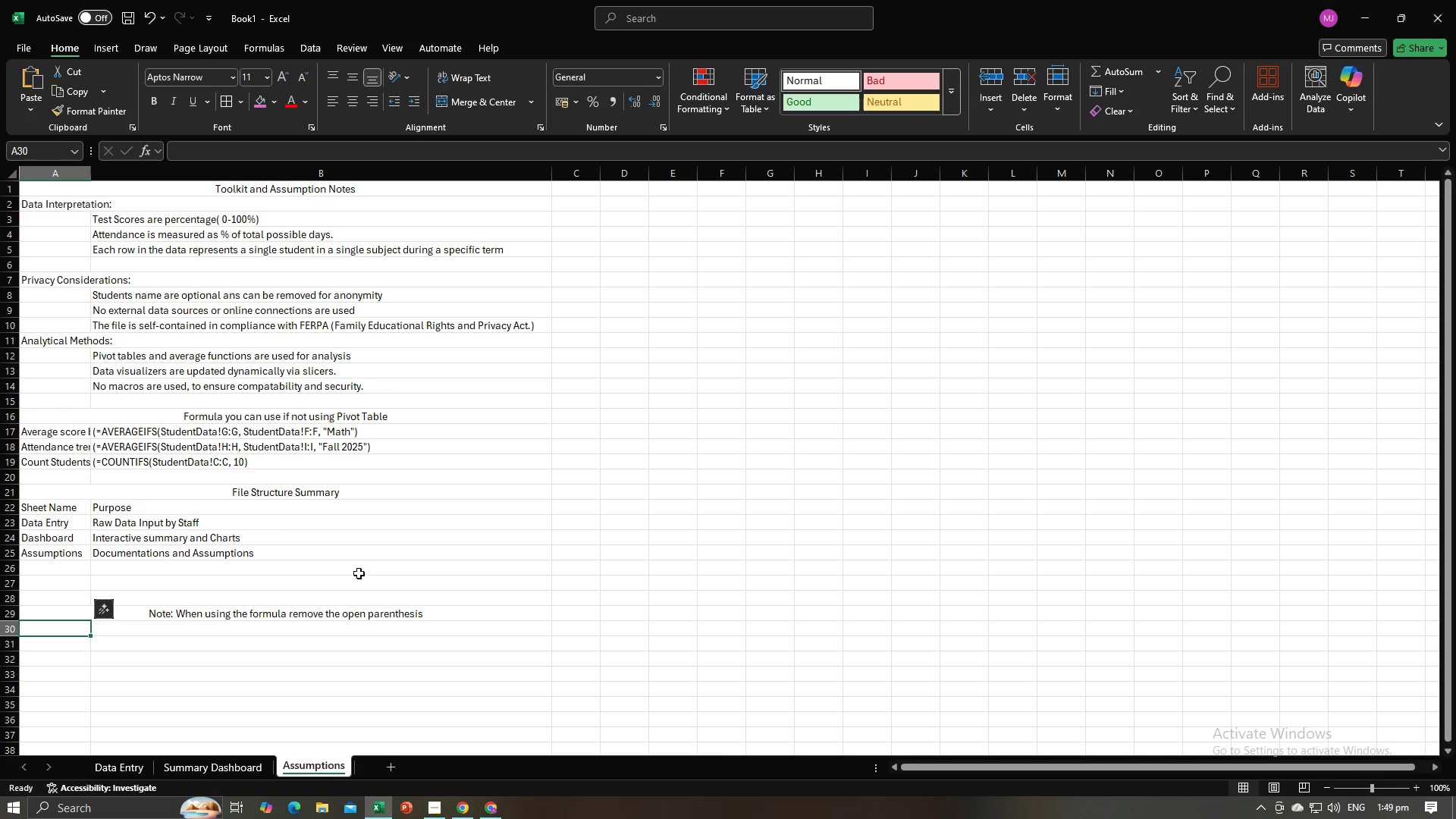 
left_click([359, 613])
 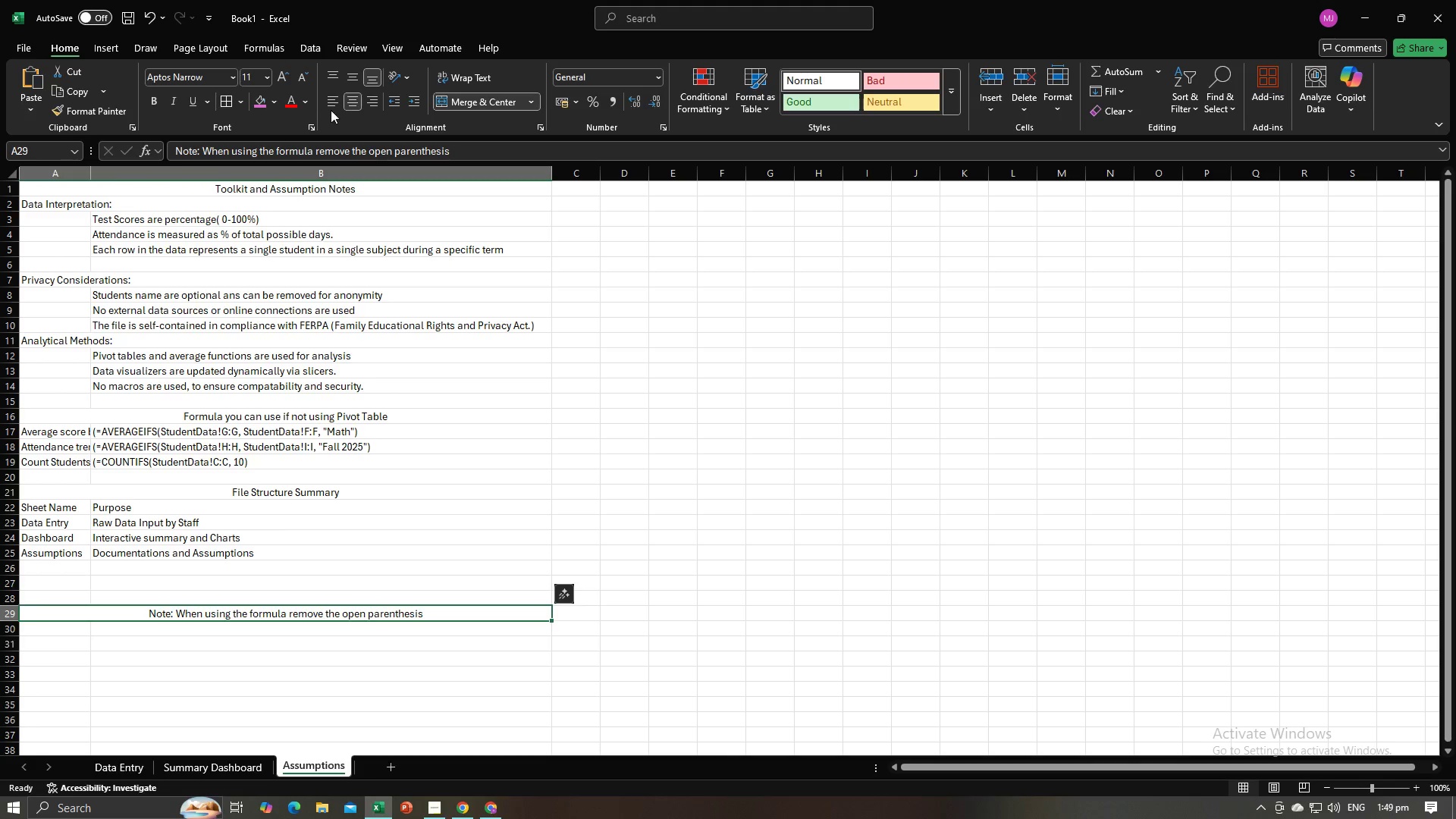 
left_click([329, 110])
 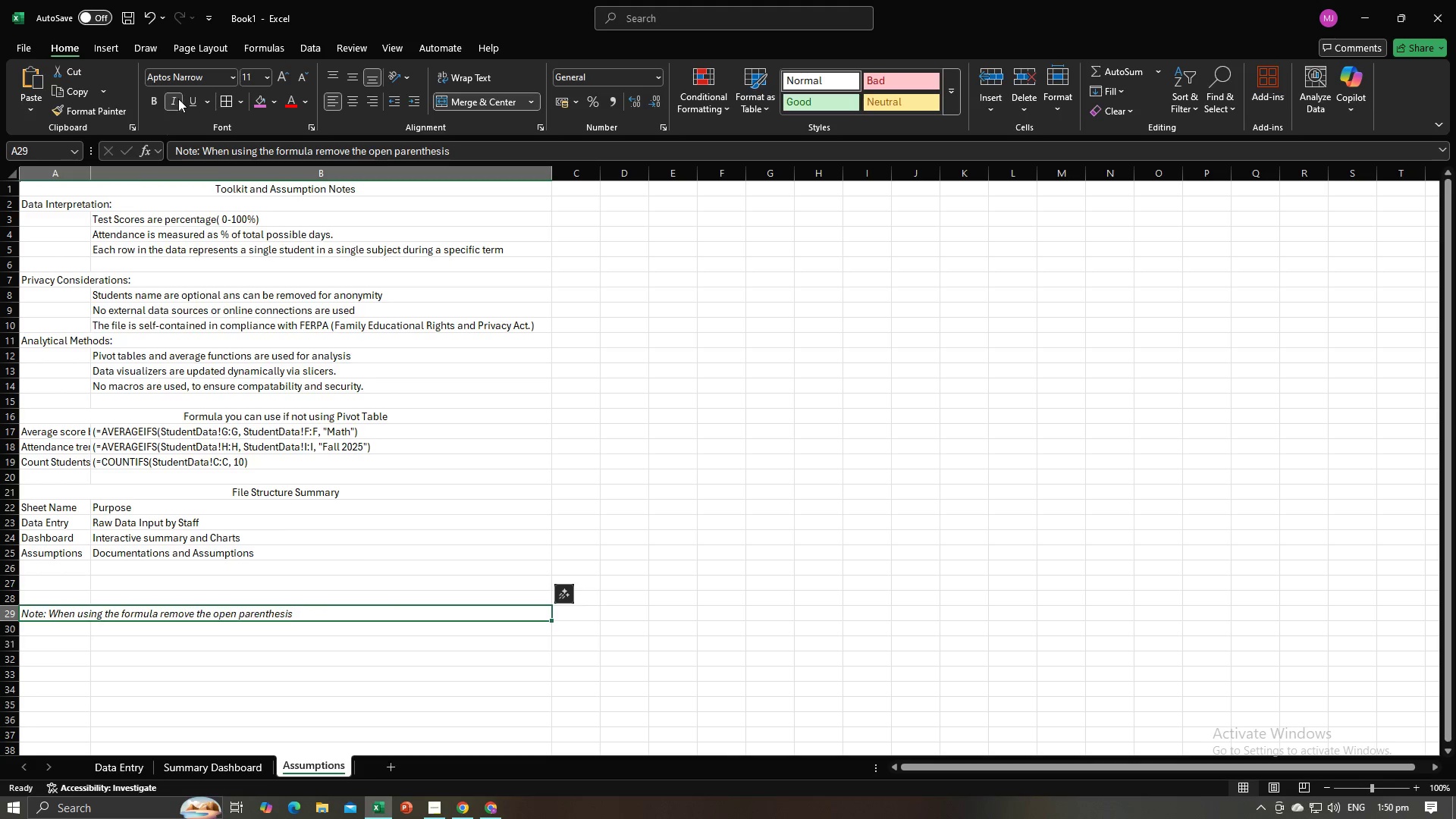 
double_click([196, 78])
 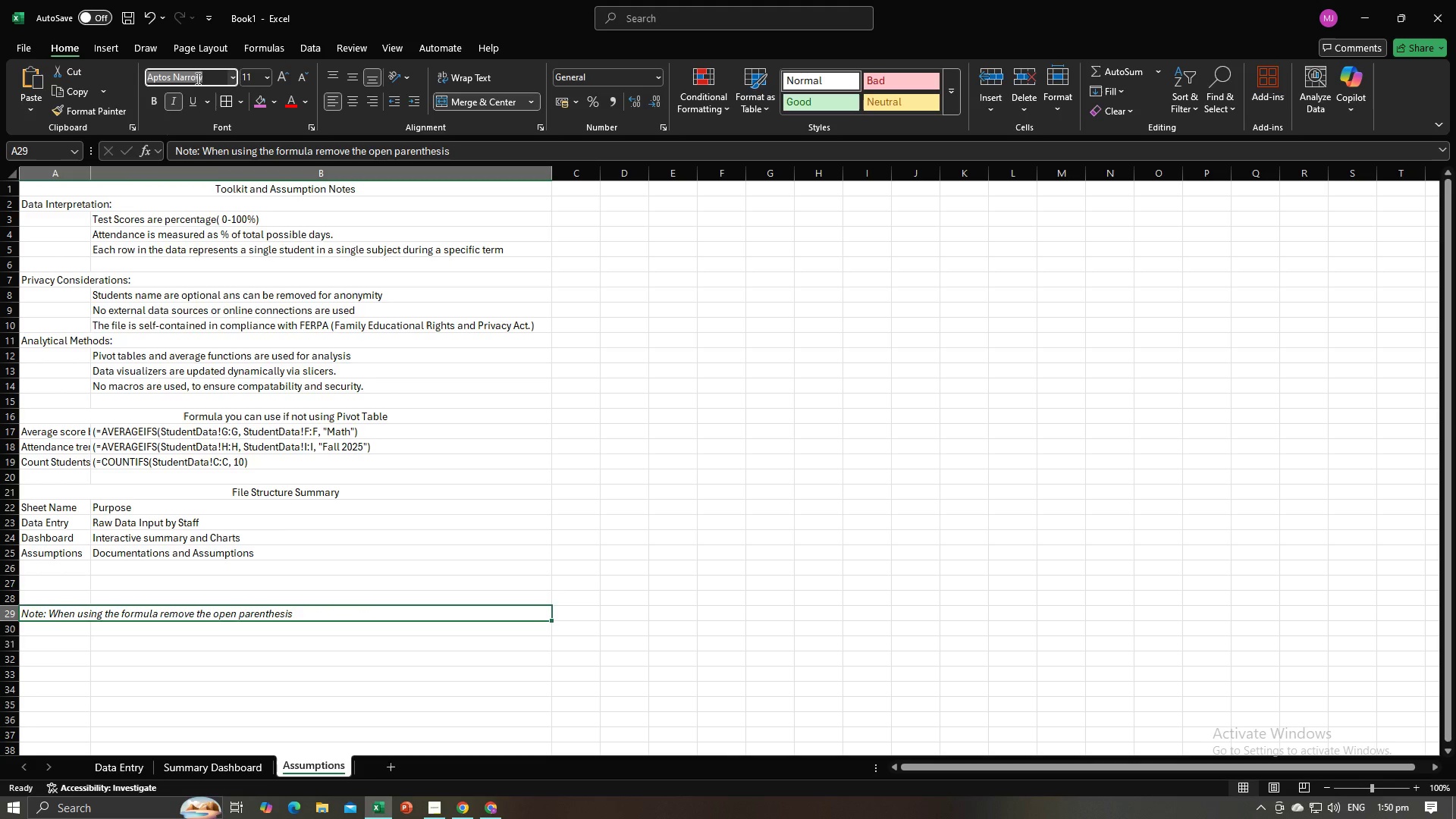 
type(At)
key(Backspace)
type(rial)
 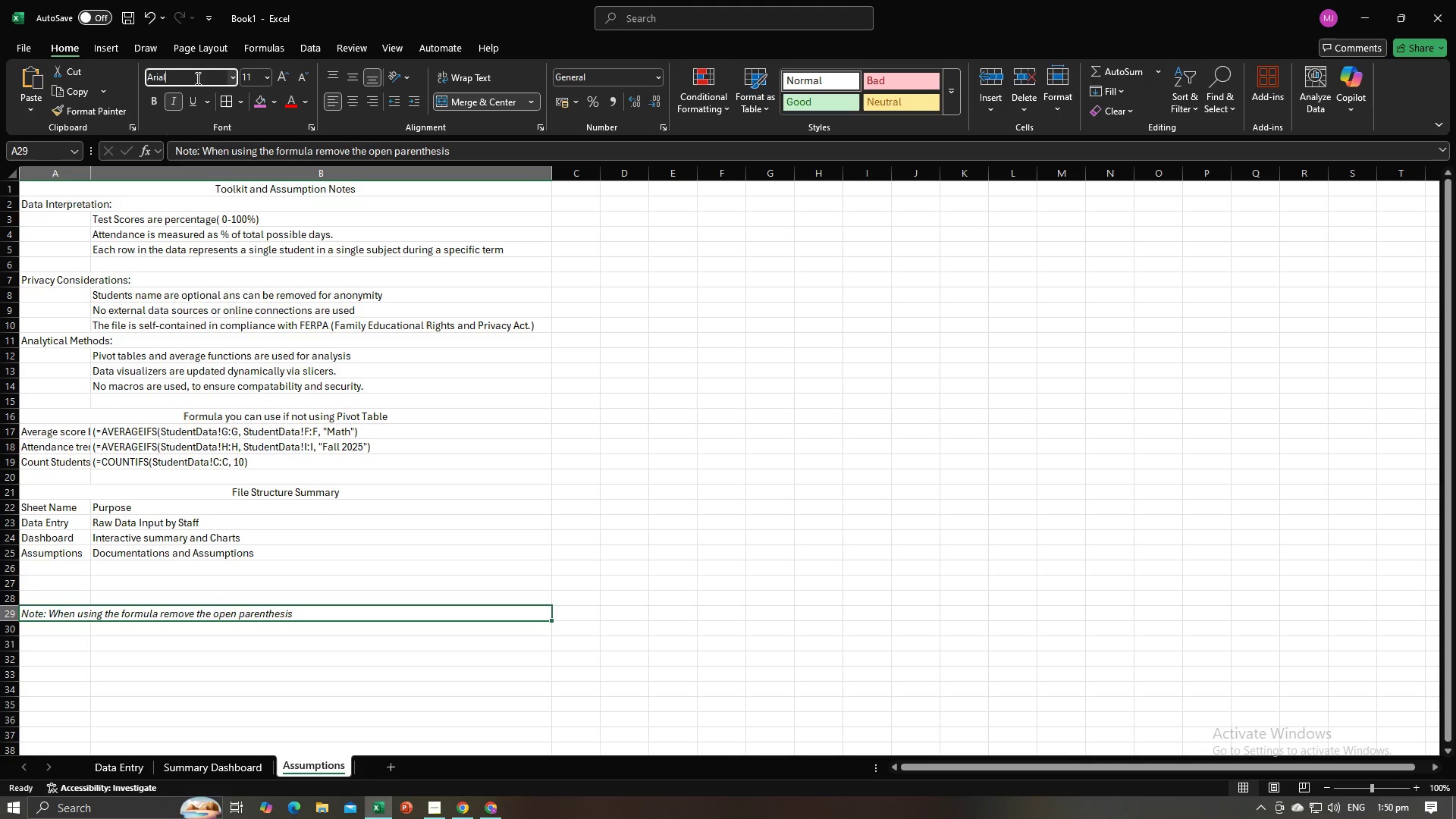 
key(Enter)
 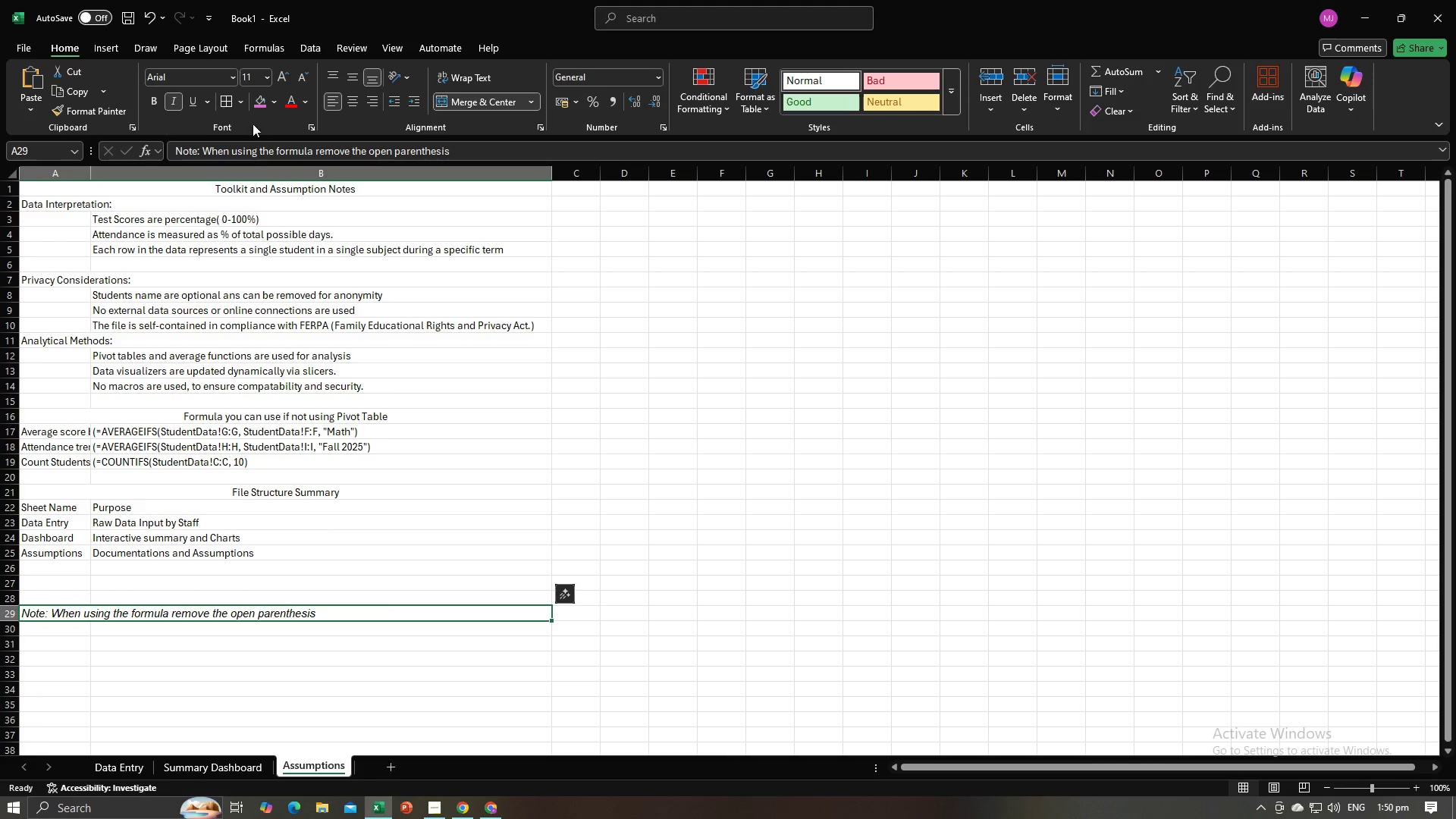 
left_click([275, 104])
 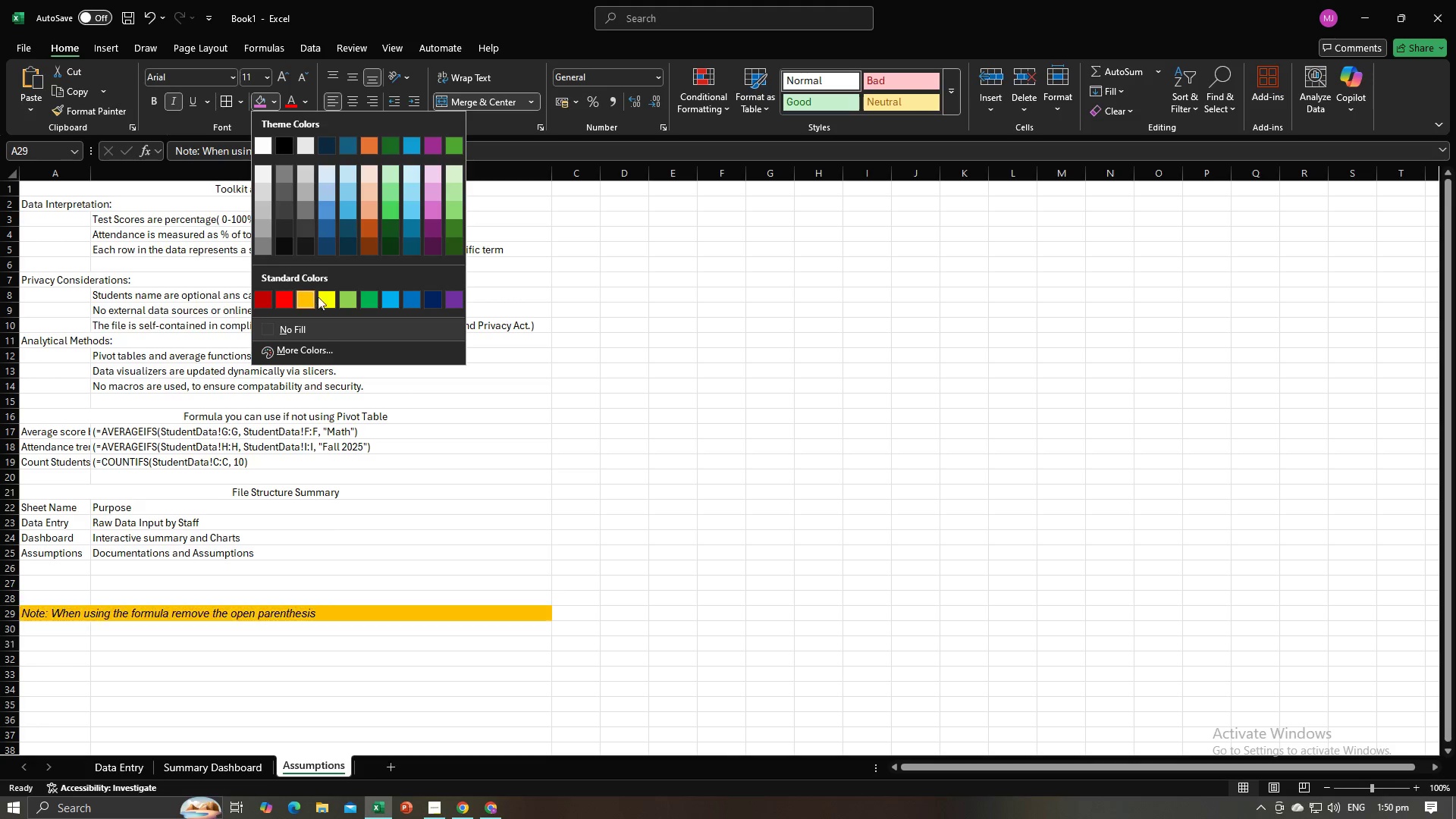 
left_click([322, 298])
 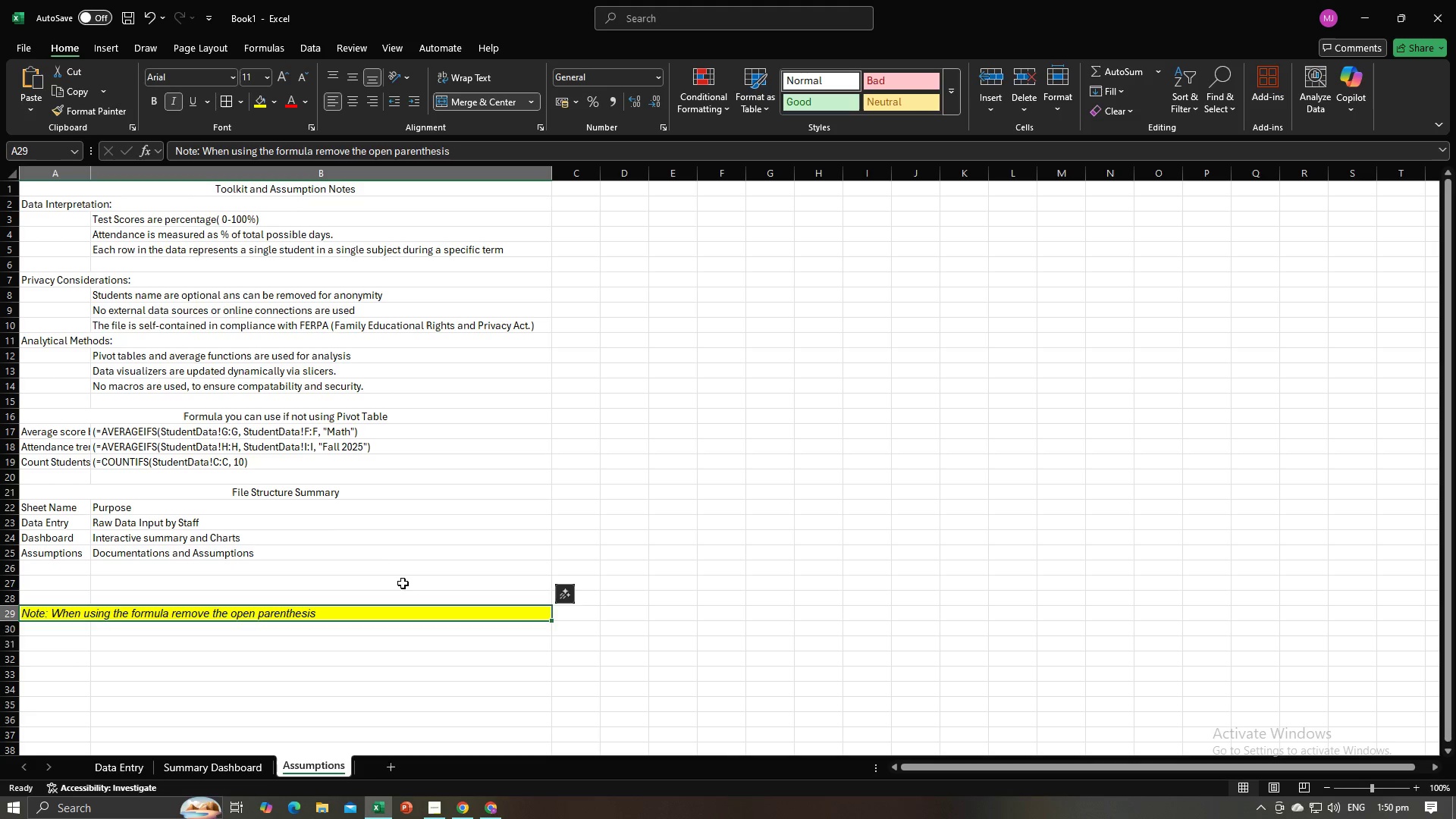 
left_click([406, 586])
 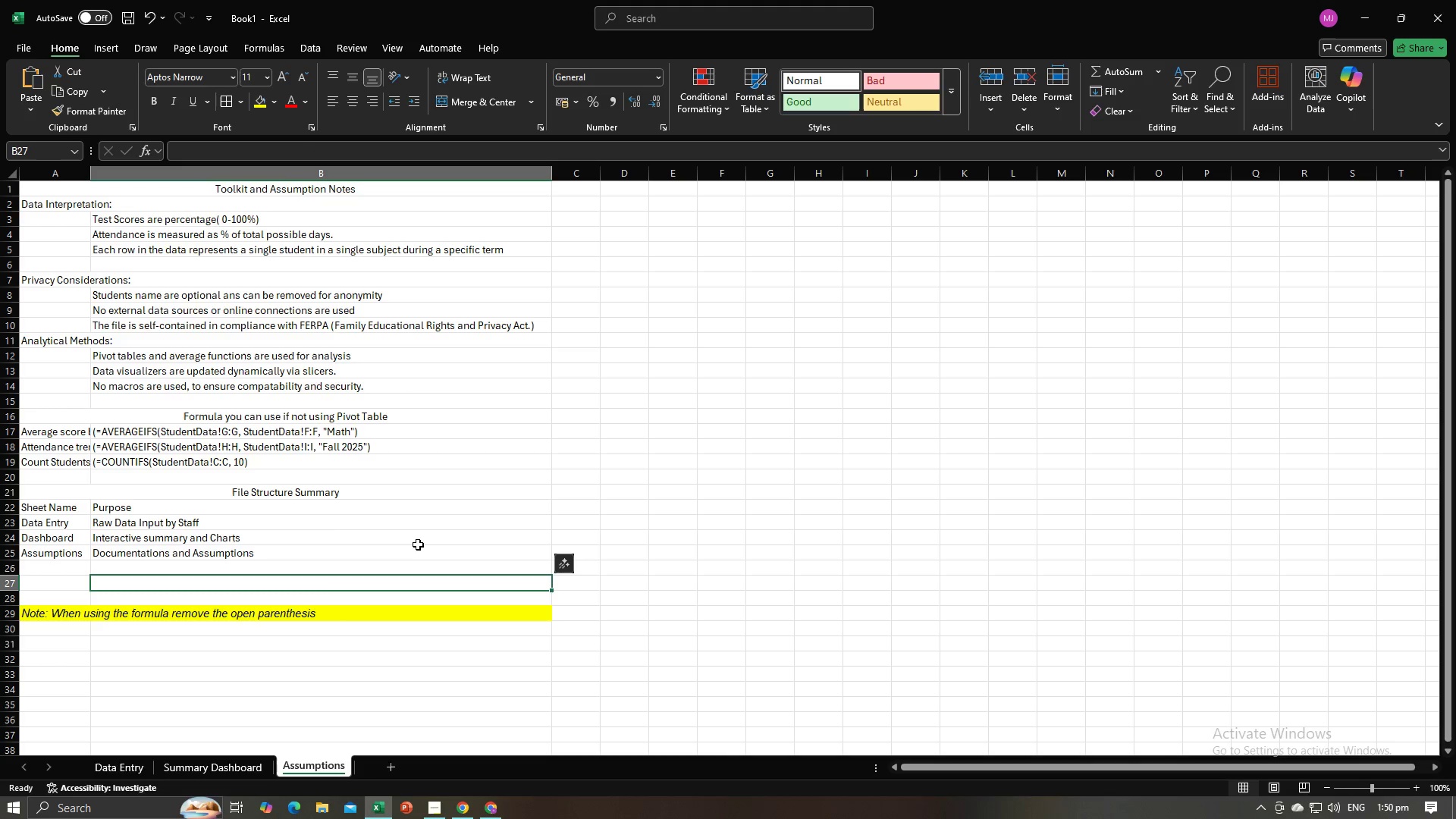 
scroll: coordinate [414, 534], scroll_direction: up, amount: 6.0
 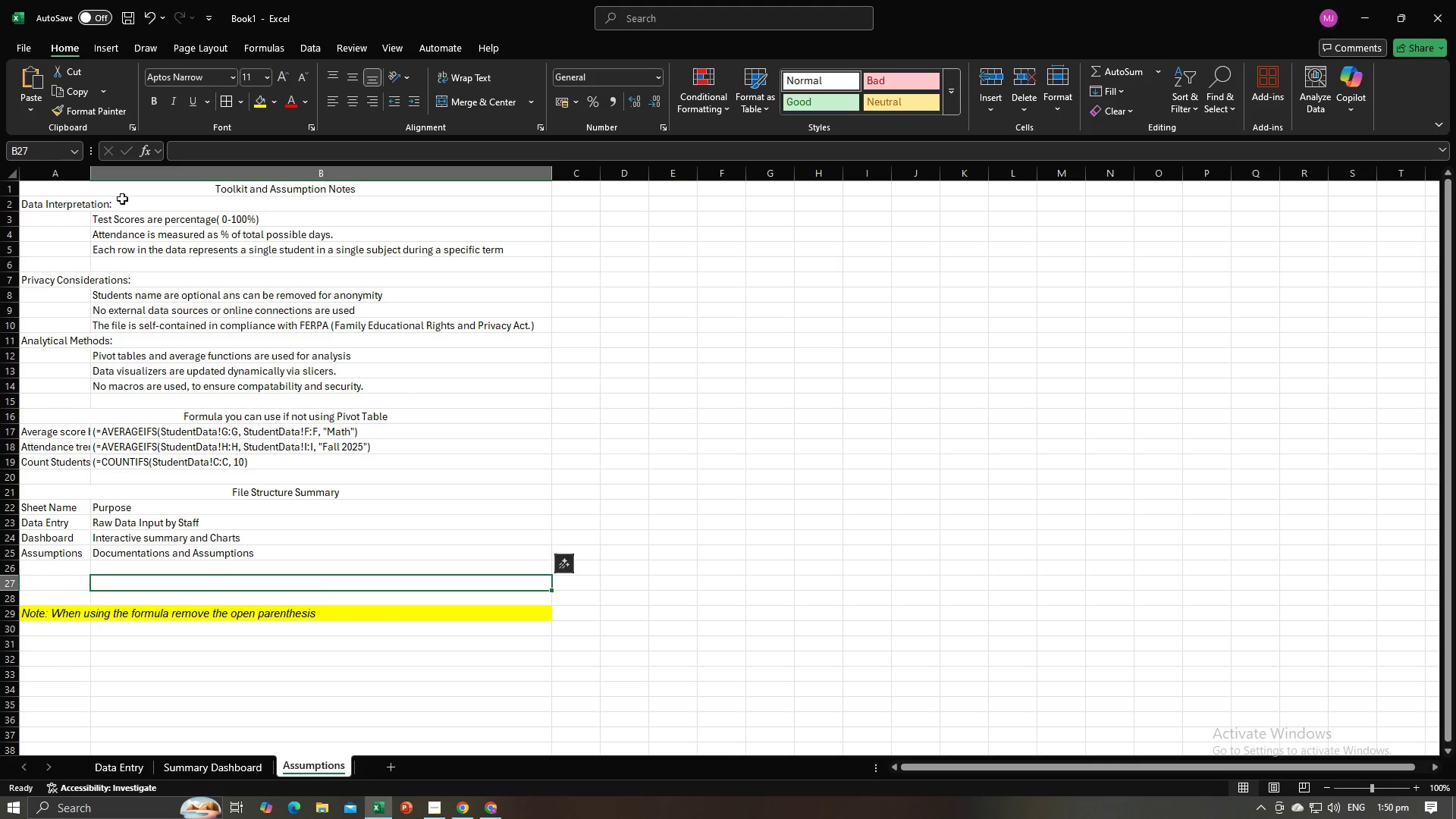 
left_click_drag(start_coordinate=[116, 193], to_coordinate=[112, 193])
 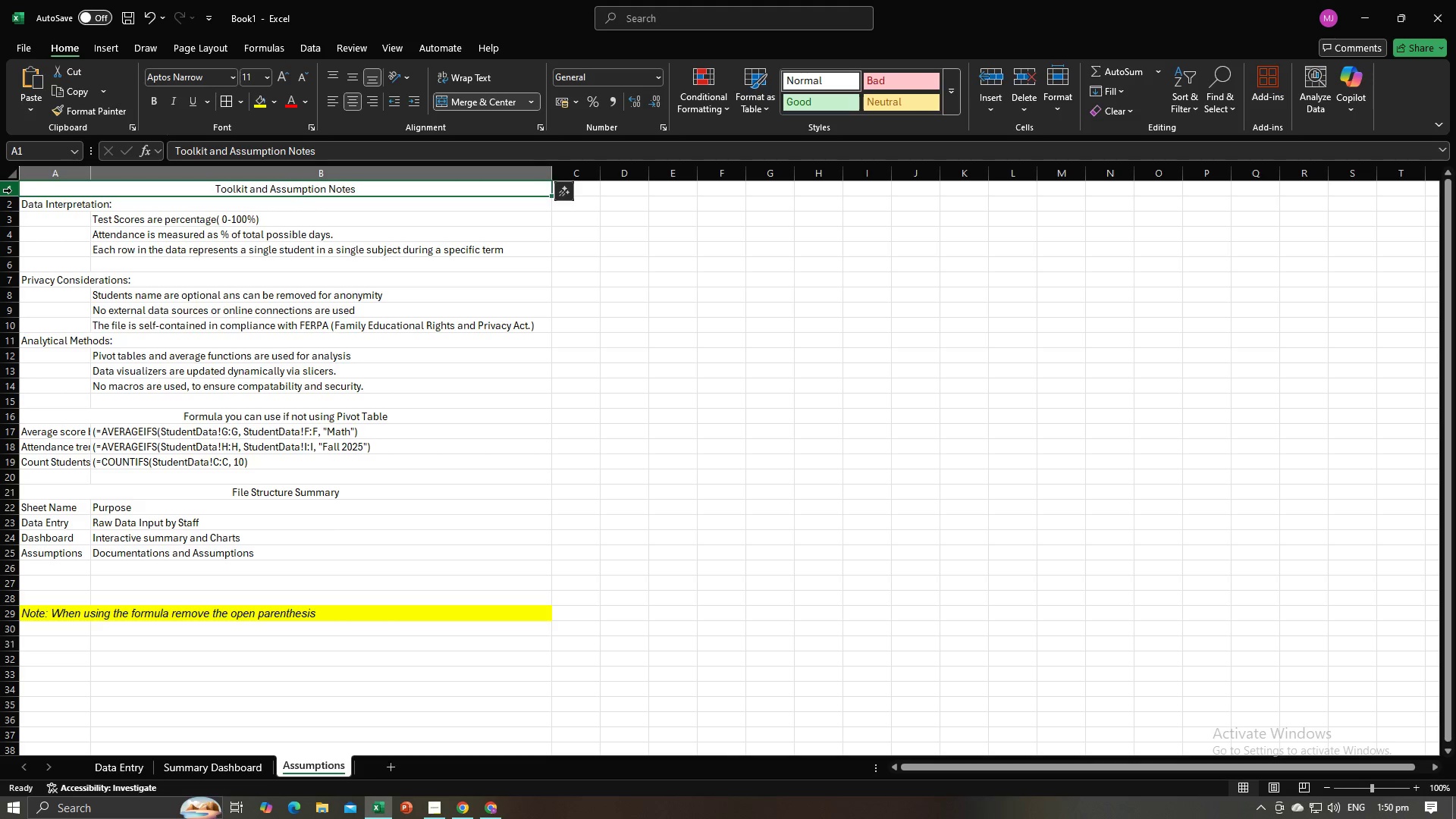 
left_click([11, 190])
 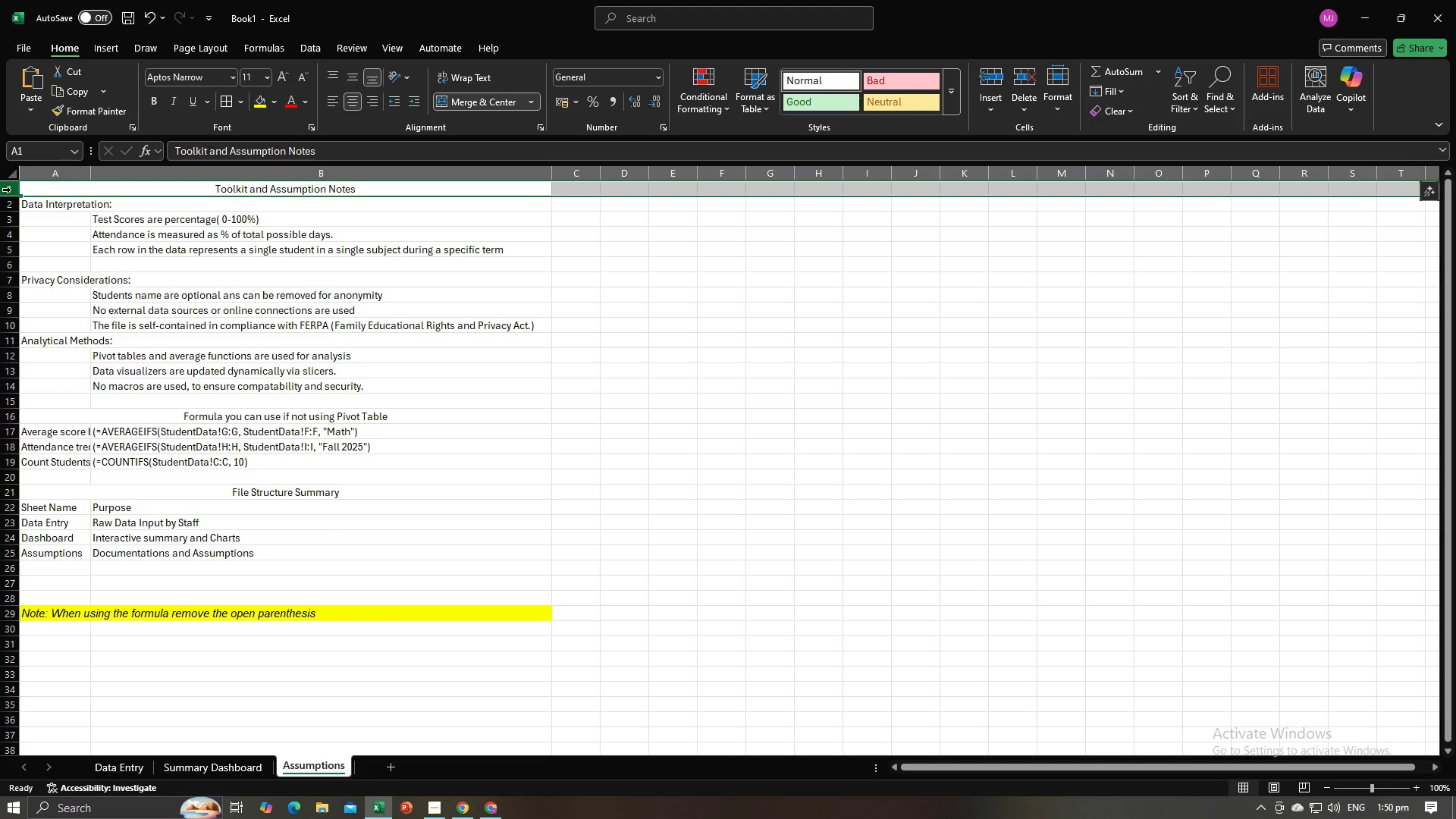 
right_click([10, 190])
 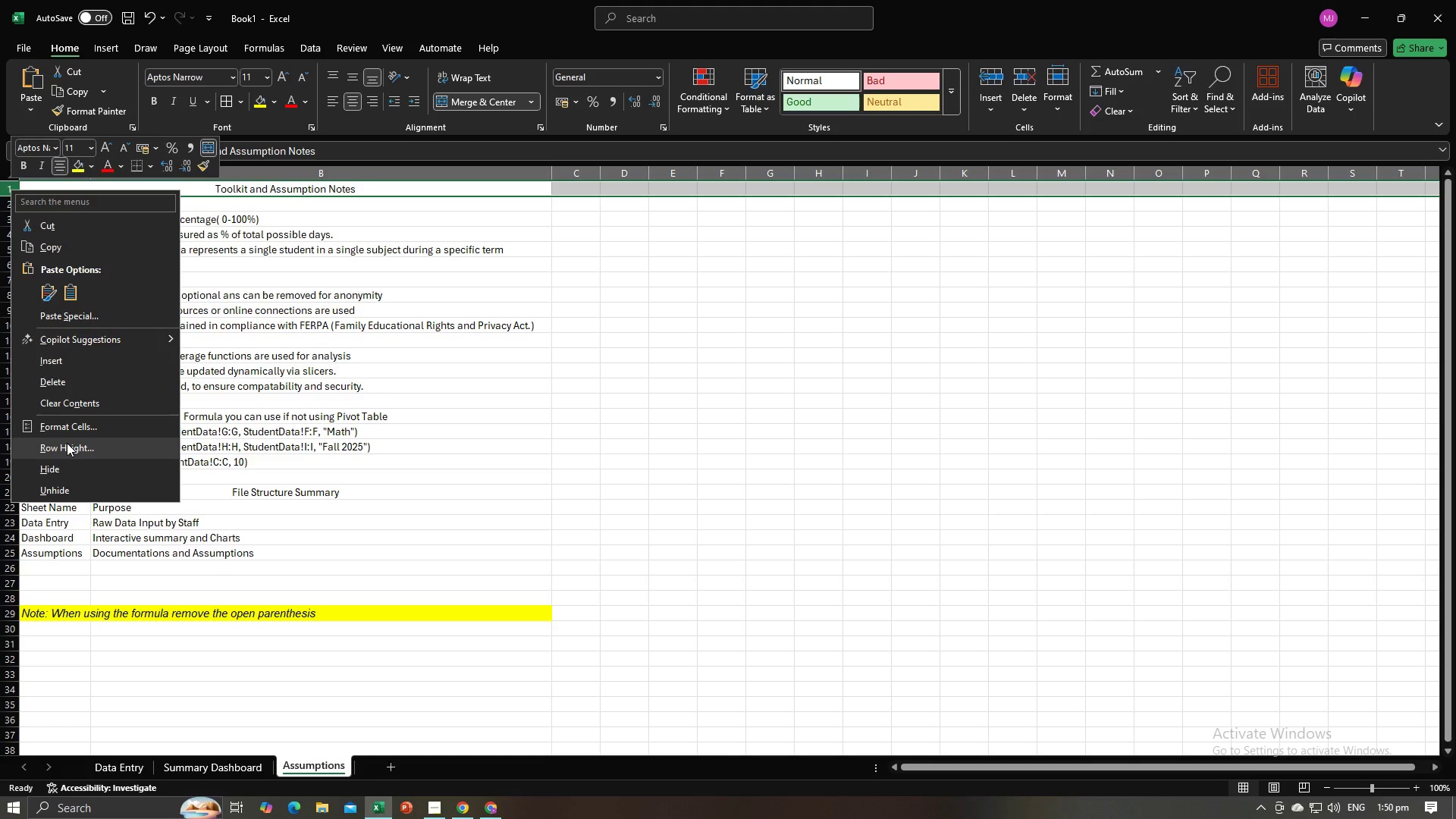 
left_click([67, 443])
 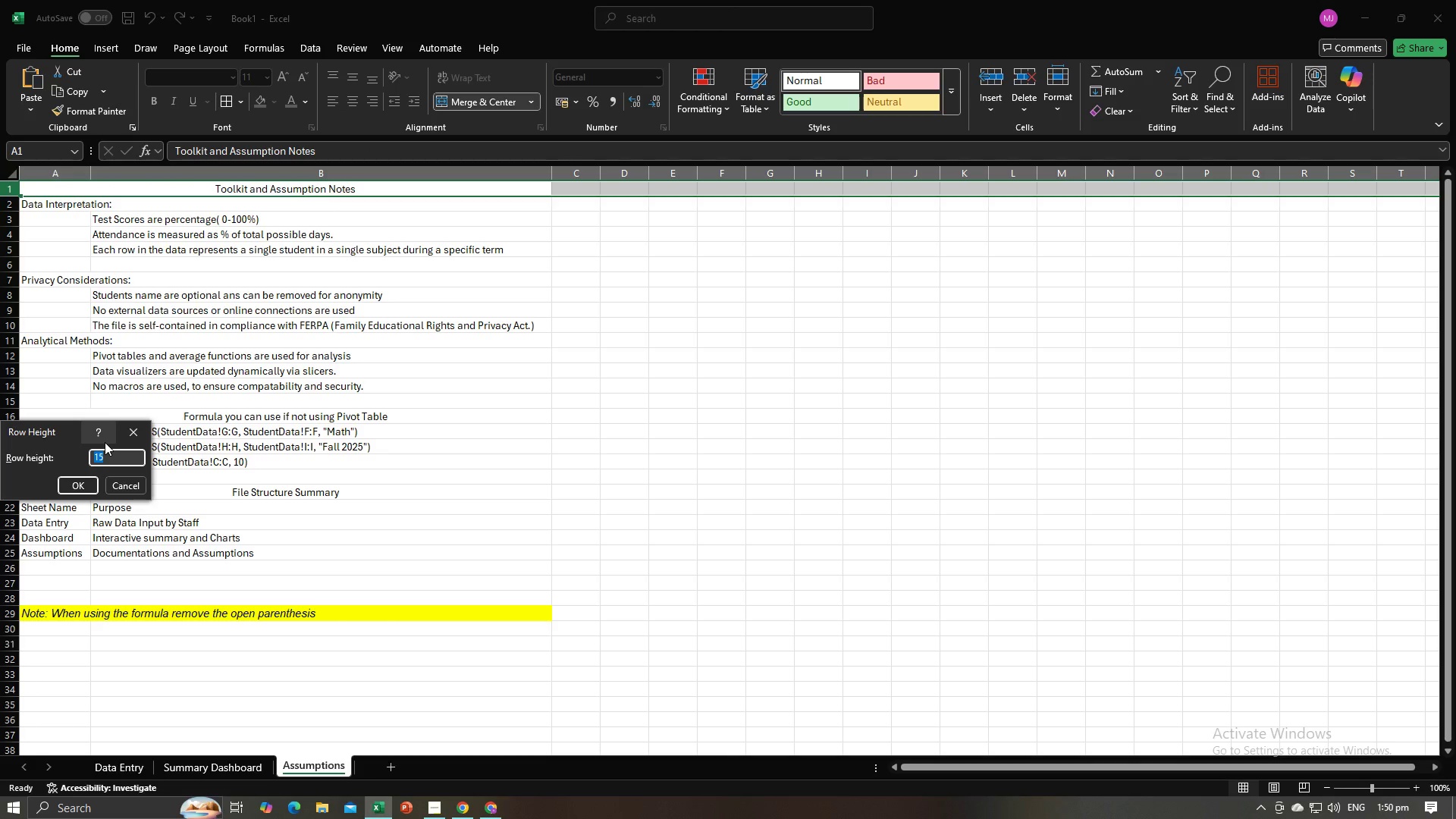 
type(40)
 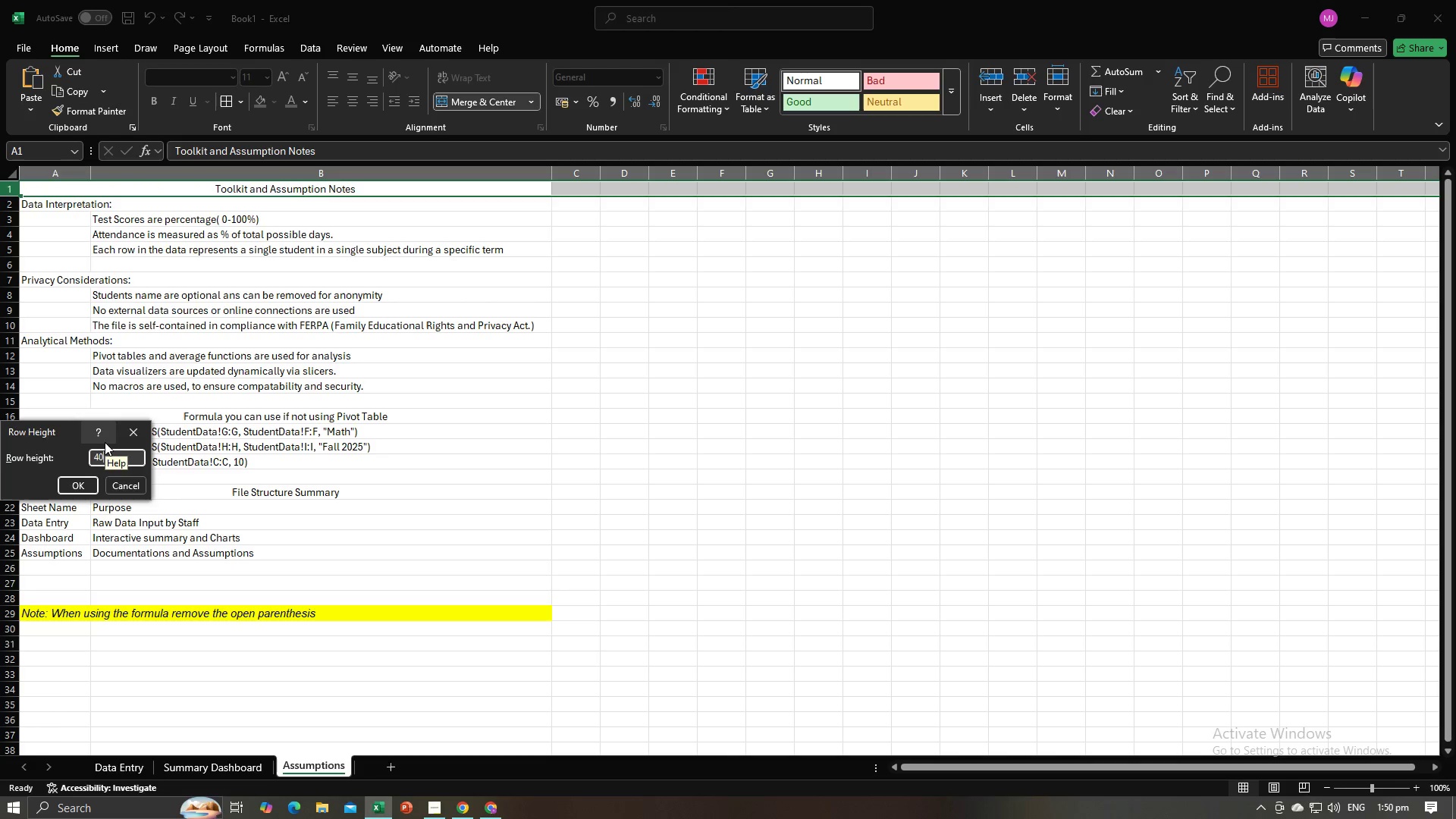 
key(Enter)
 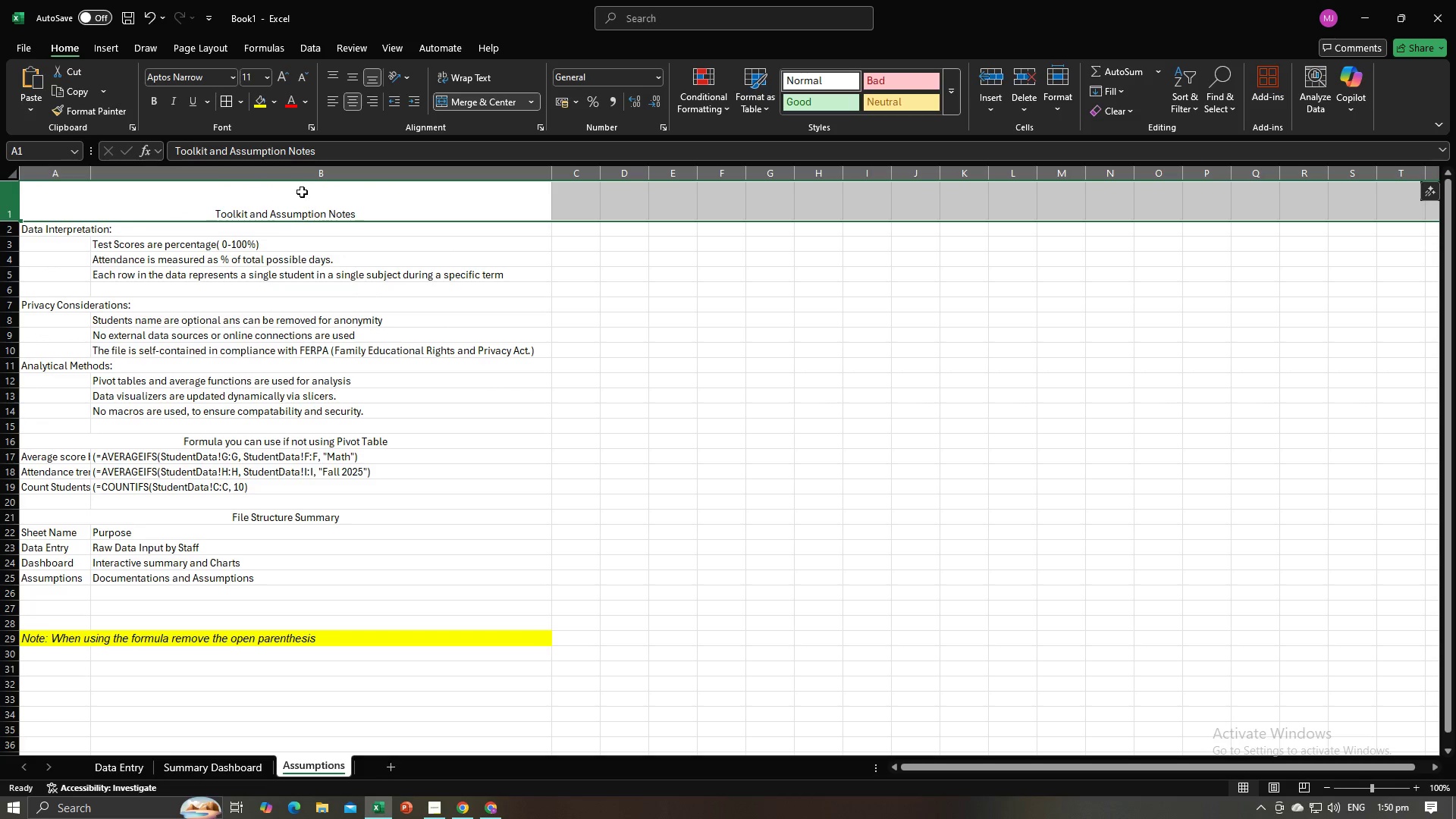 
left_click_drag(start_coordinate=[86, 206], to_coordinate=[322, 598])
 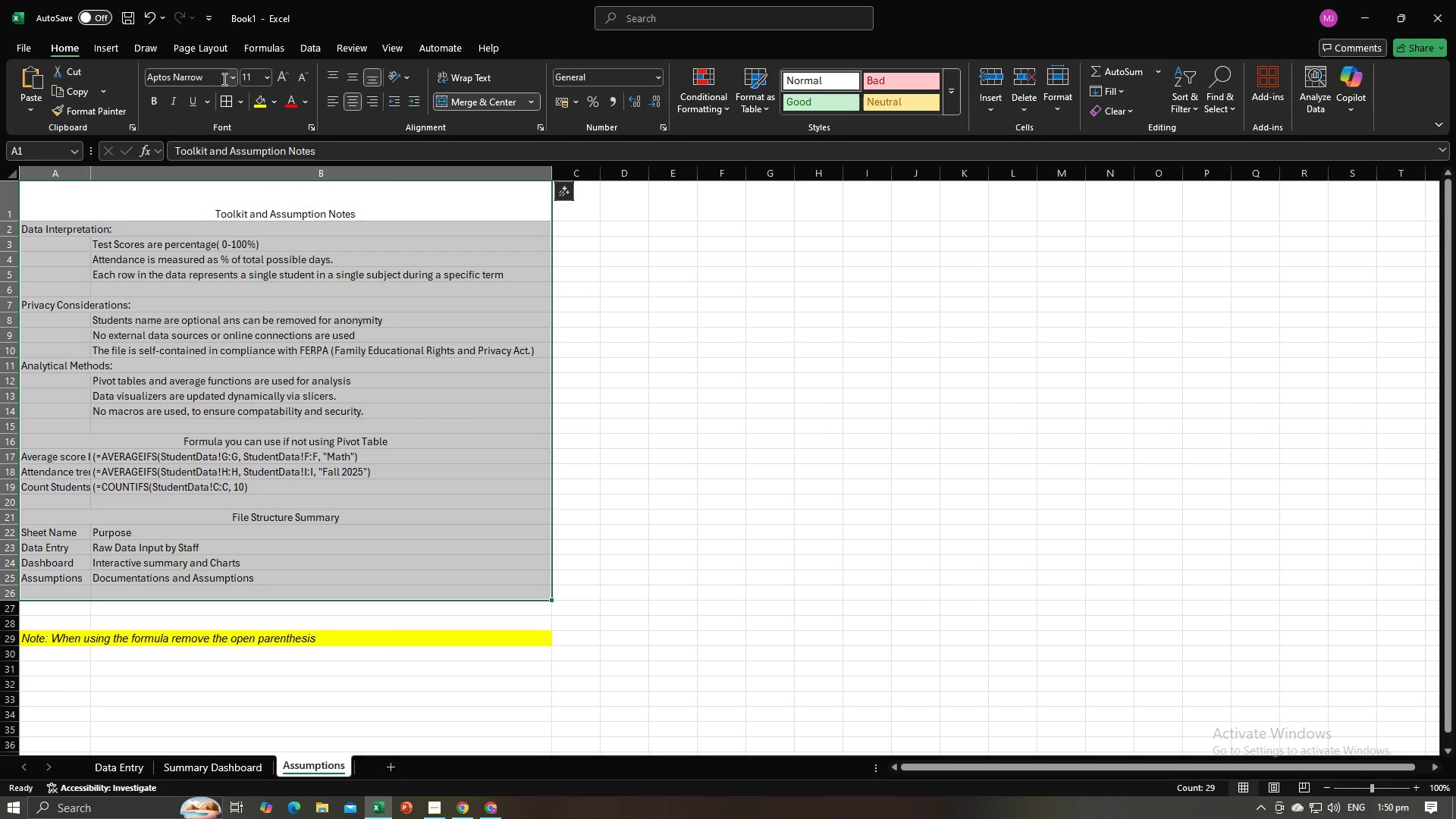 
left_click([222, 79])
 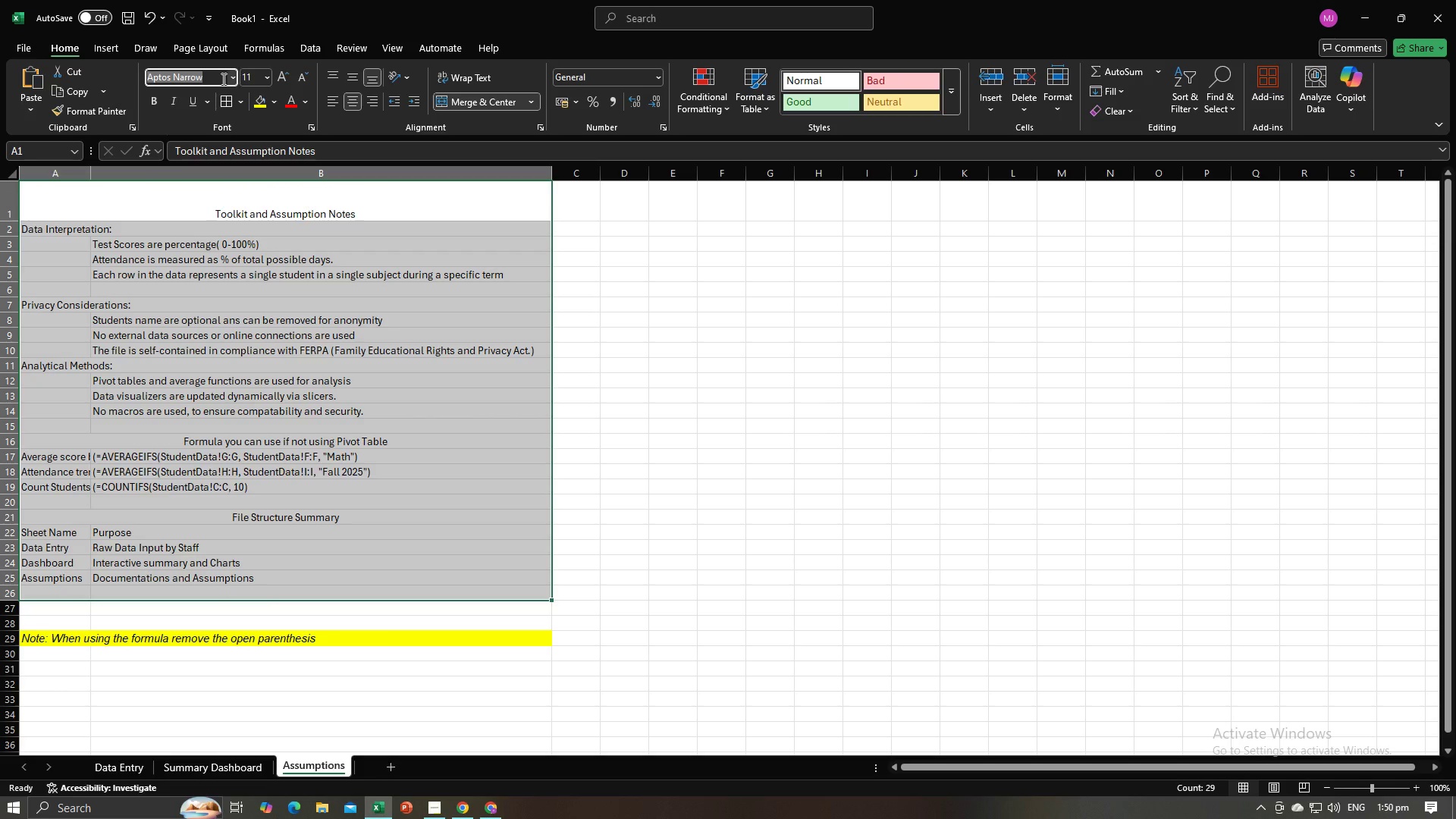 
type(Arial )
key(Backspace)
key(Tab)
type(12)
 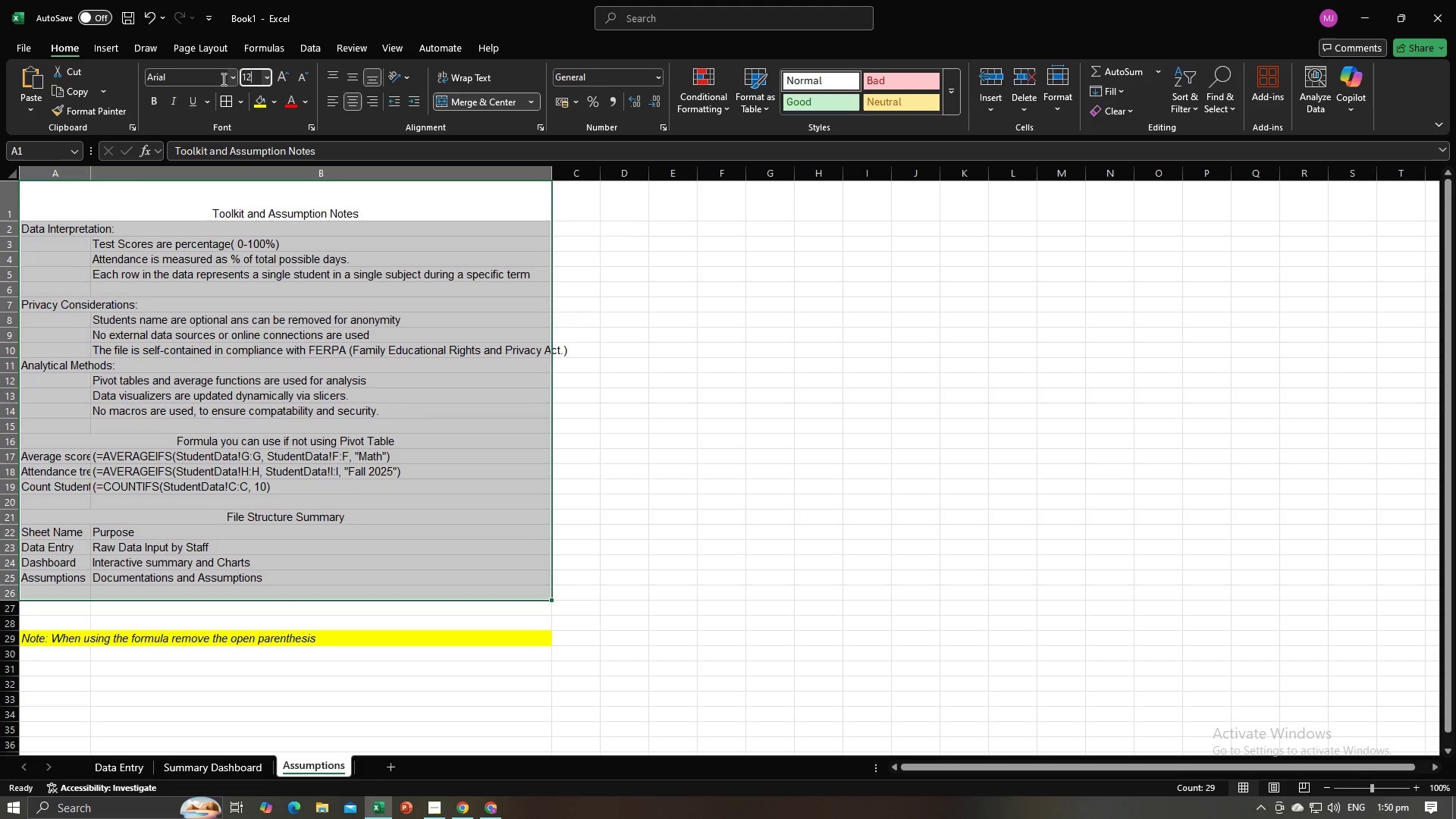 
key(Enter)
 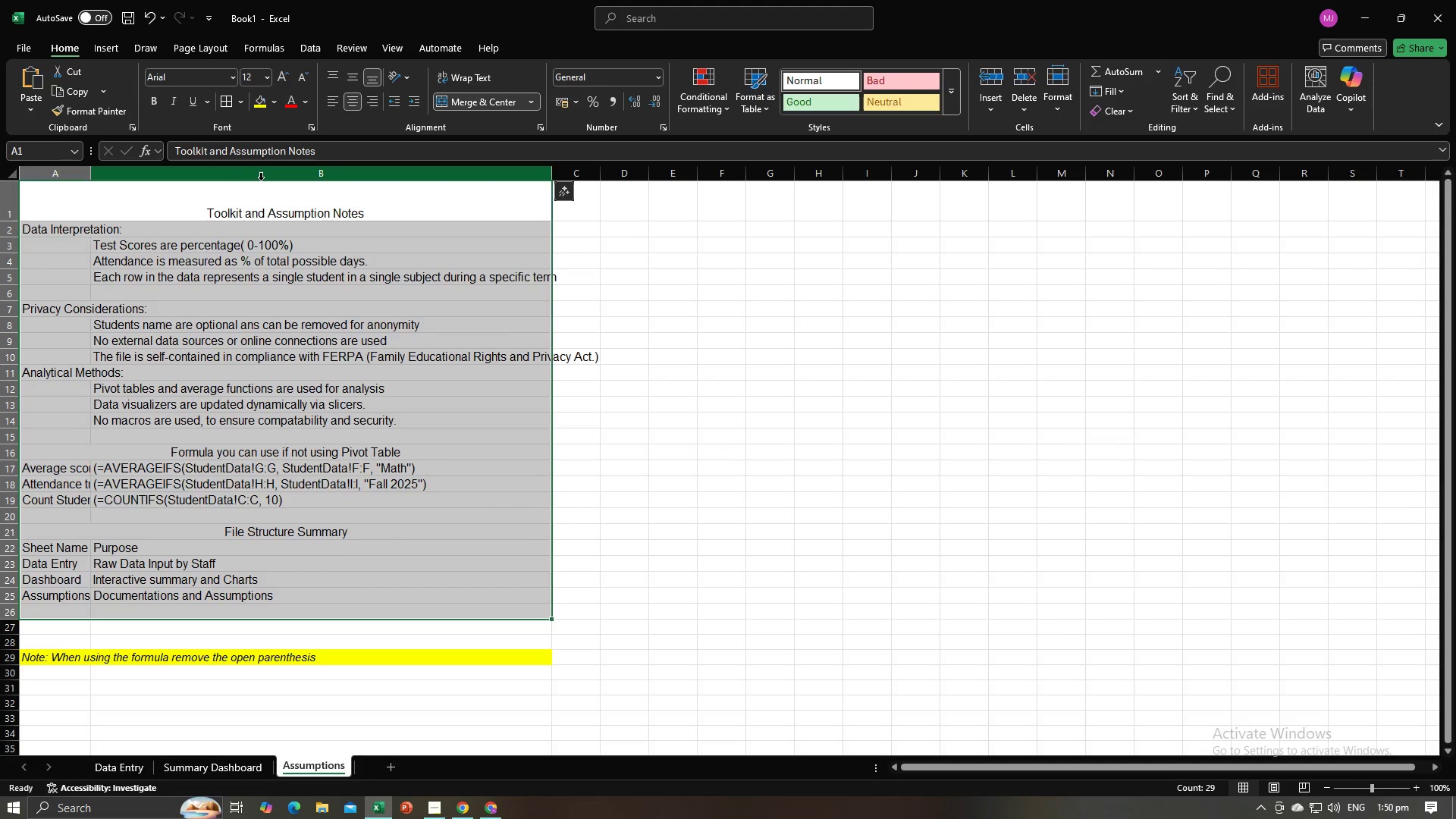 
left_click([256, 206])
 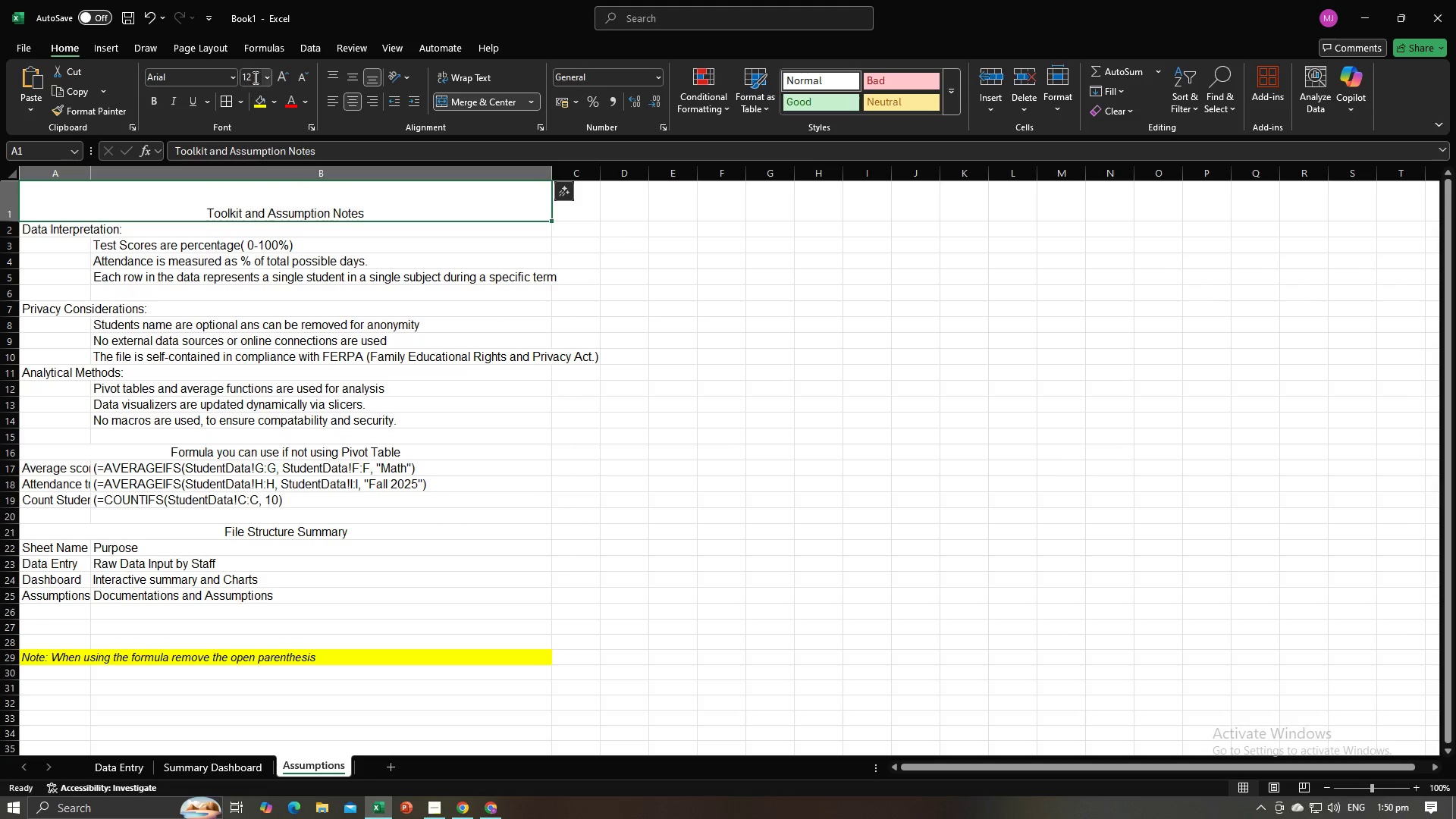 
left_click([254, 77])
 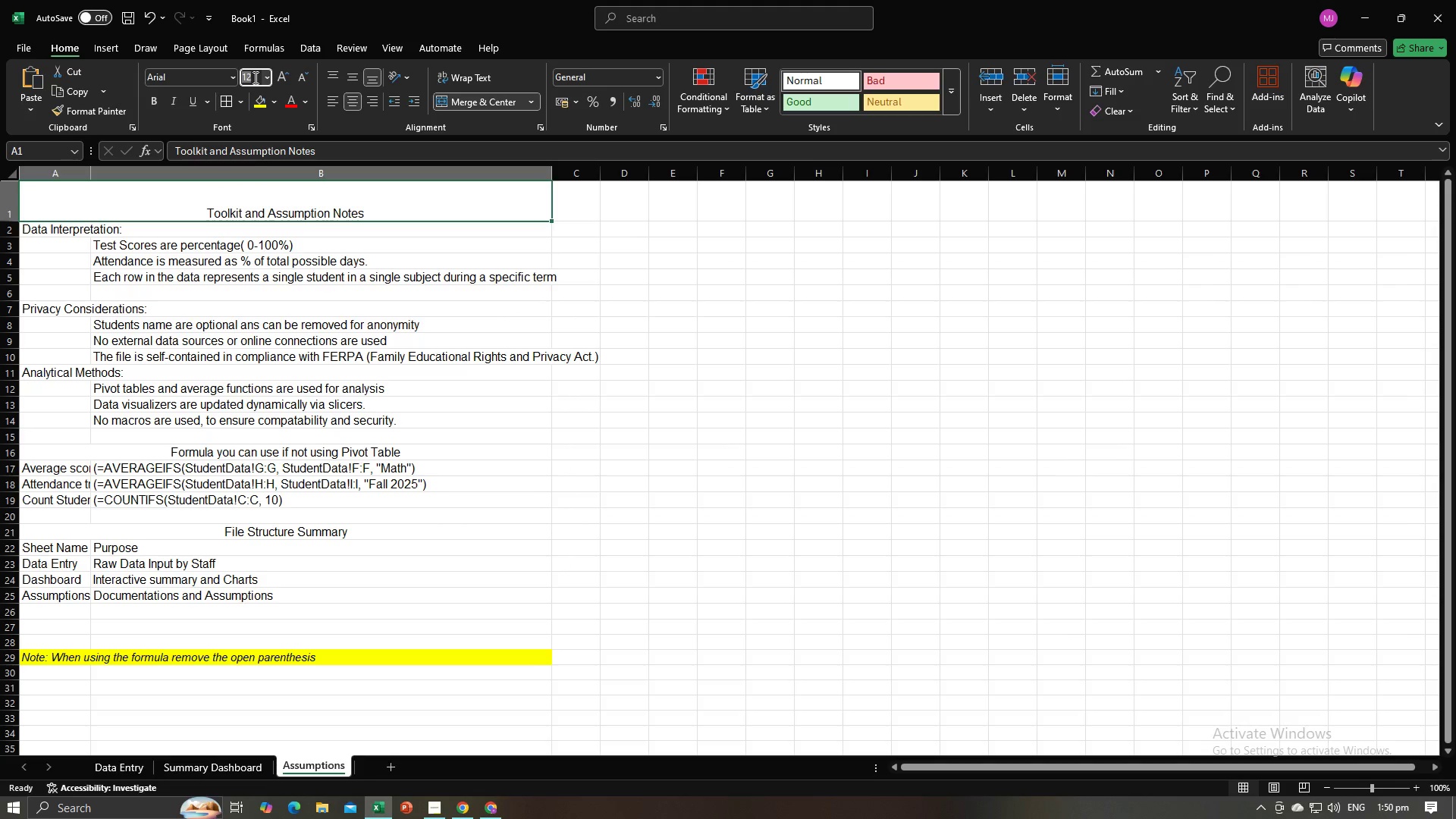 
type(15)
 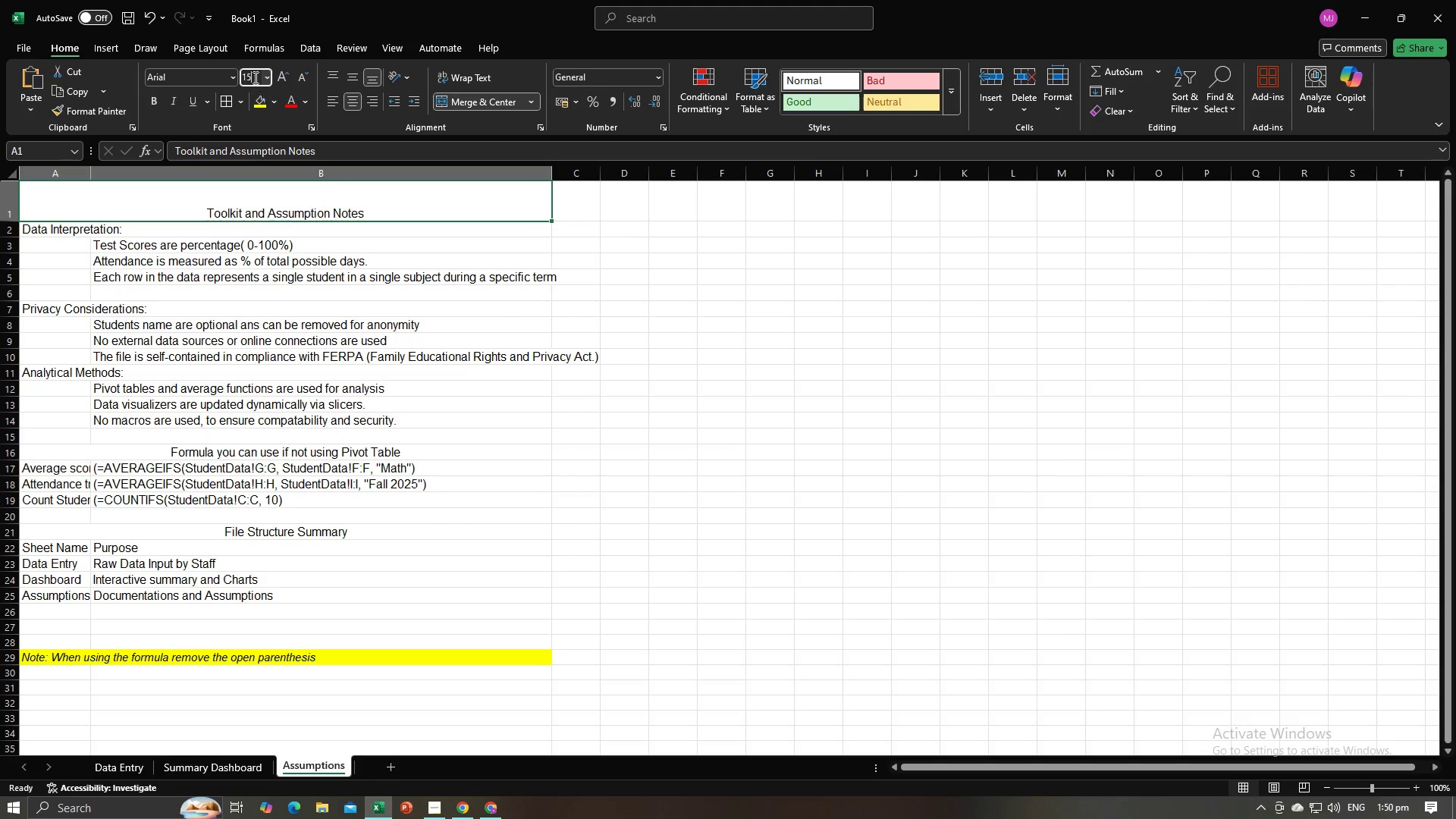 
key(Enter)
 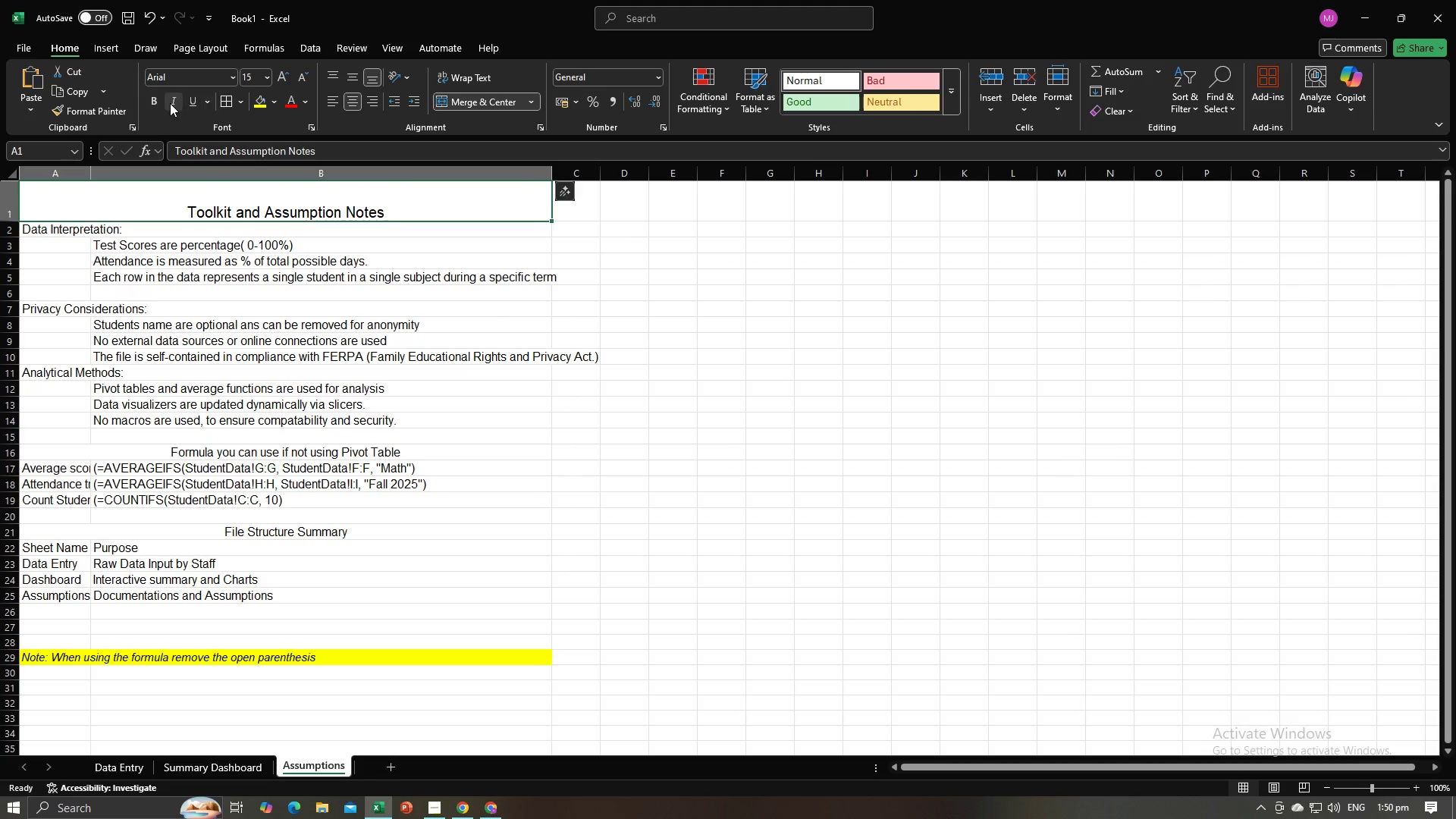 
left_click([160, 102])
 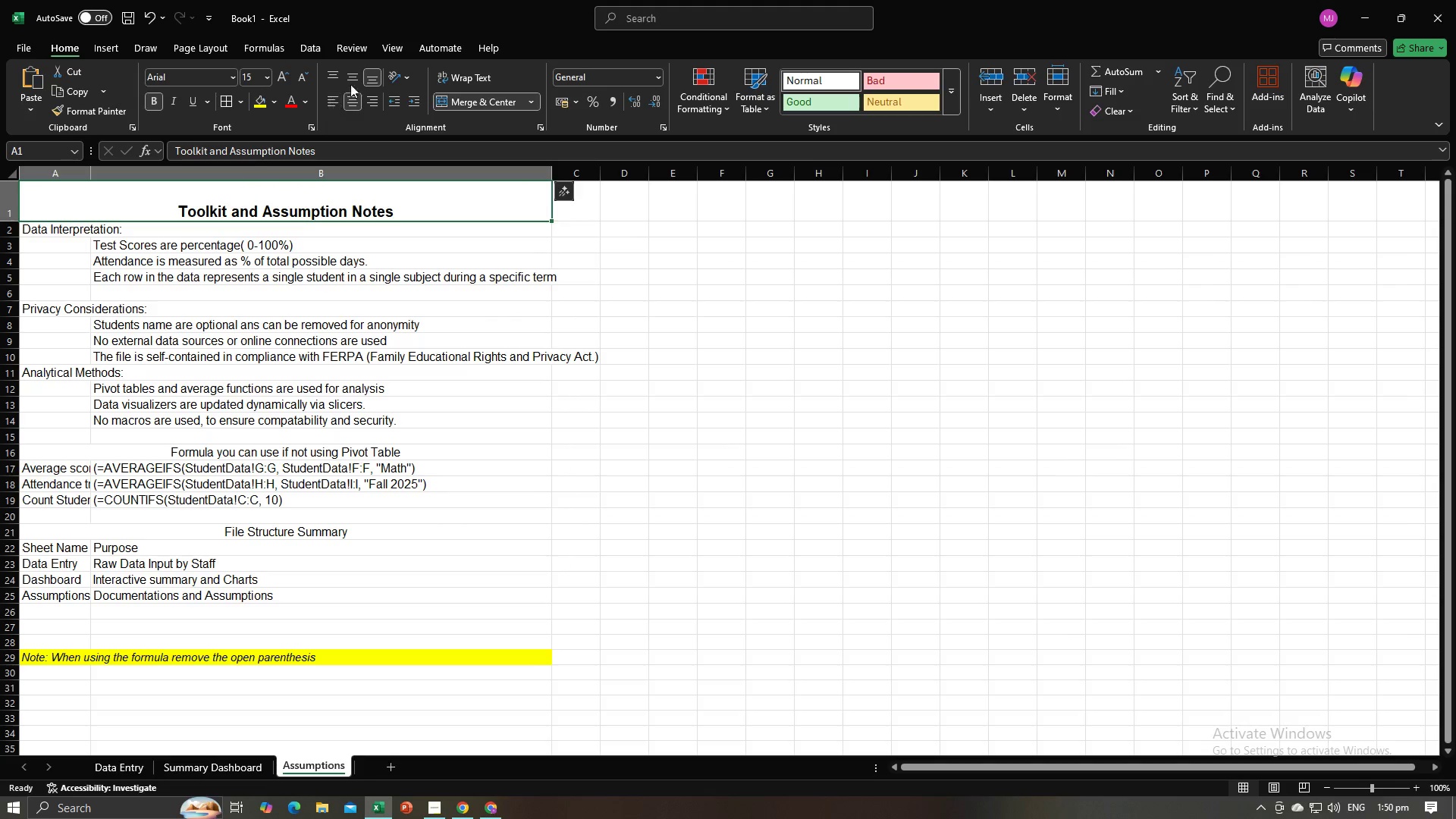 
left_click([351, 80])
 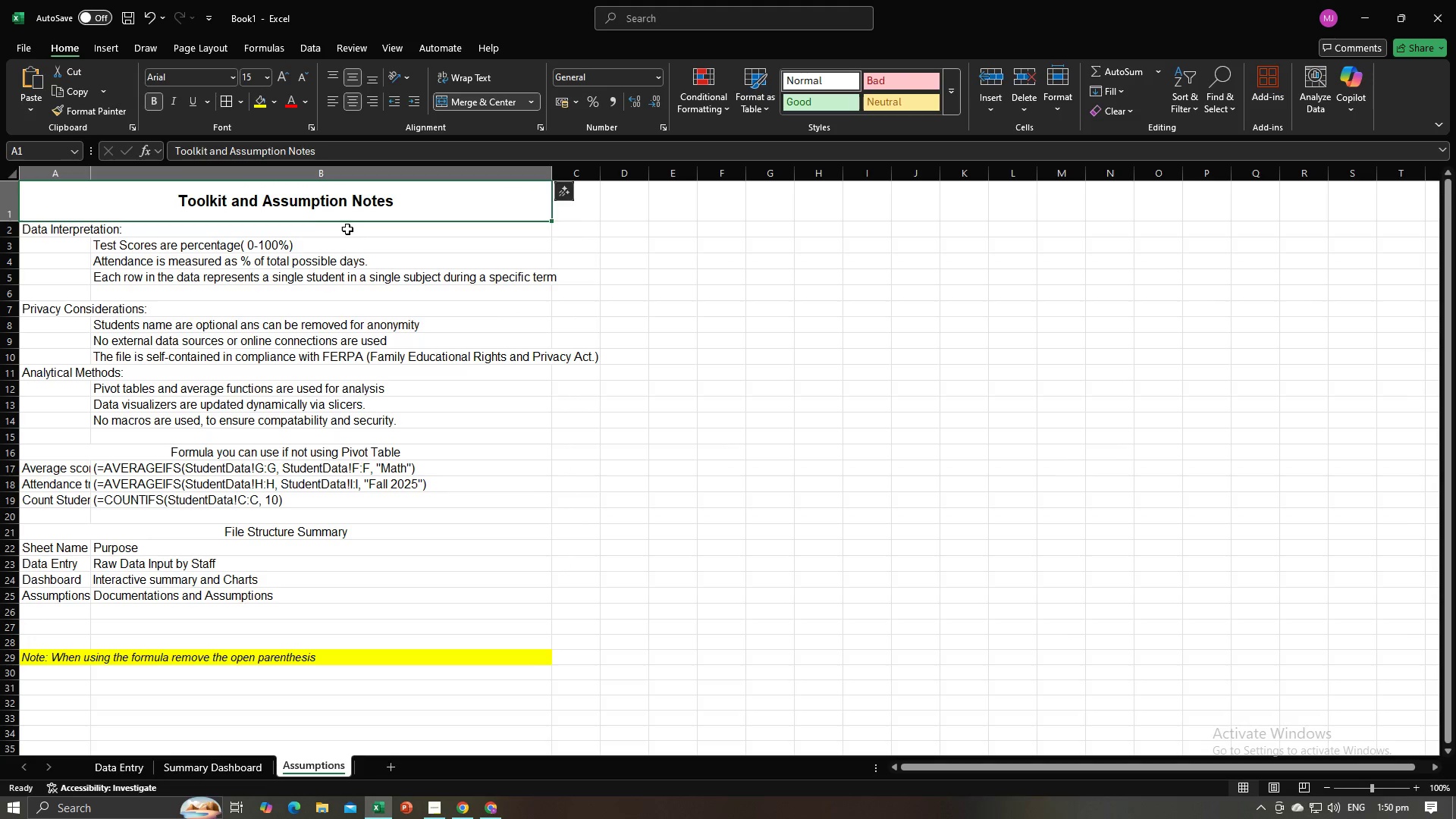 
left_click([347, 229])
 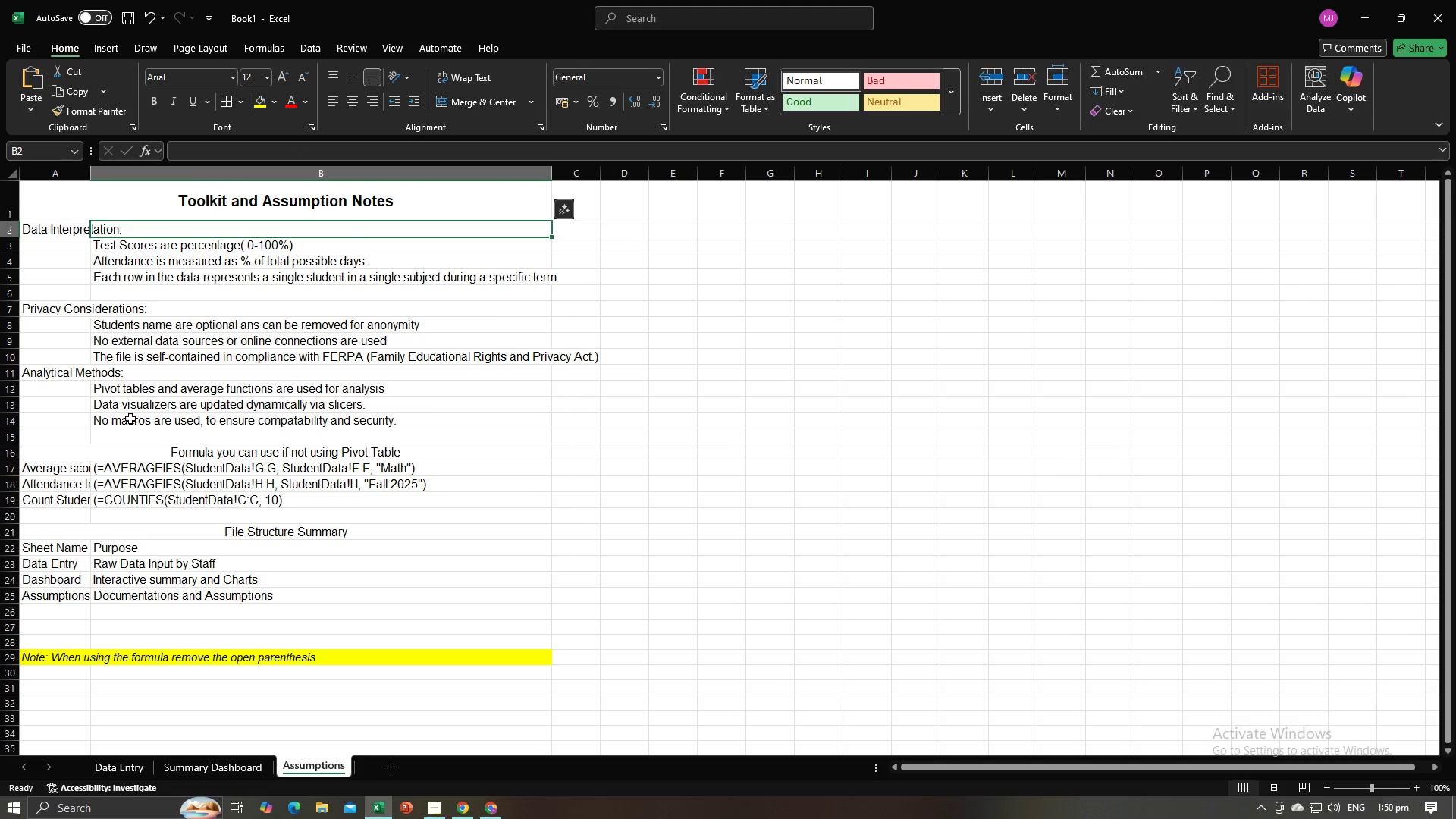 
left_click([130, 419])
 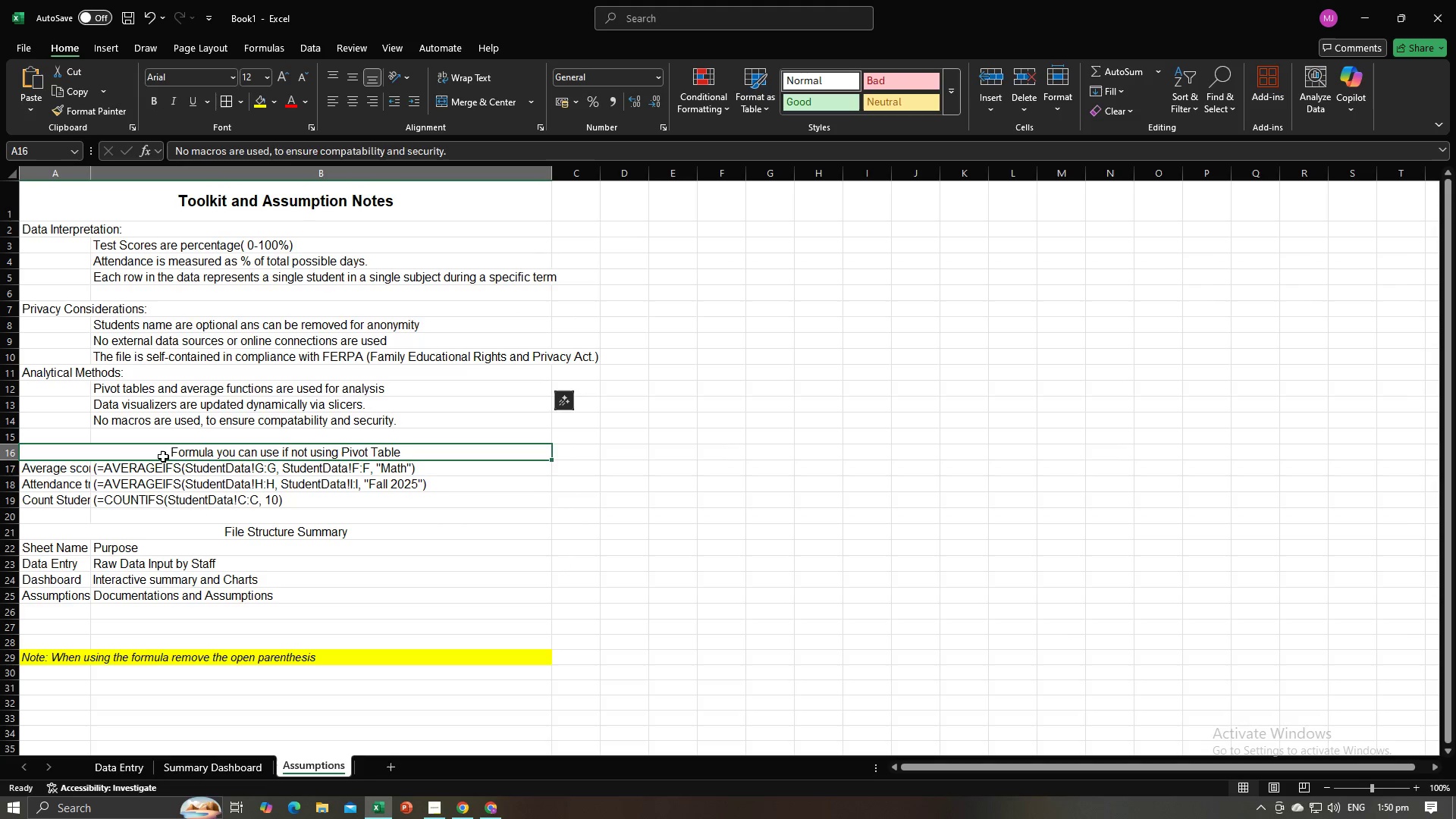 
left_click([163, 457])
 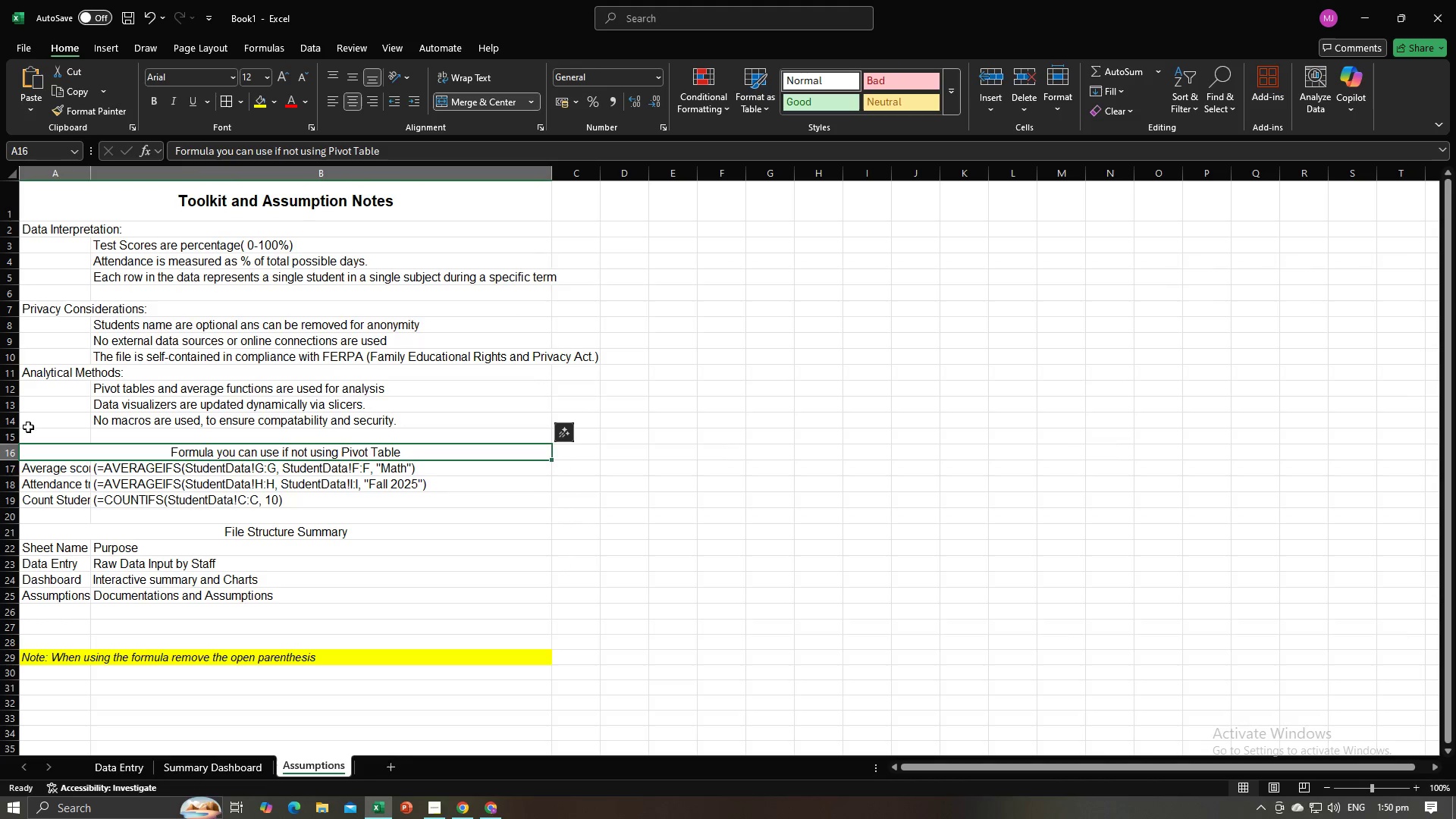 
left_click([14, 452])
 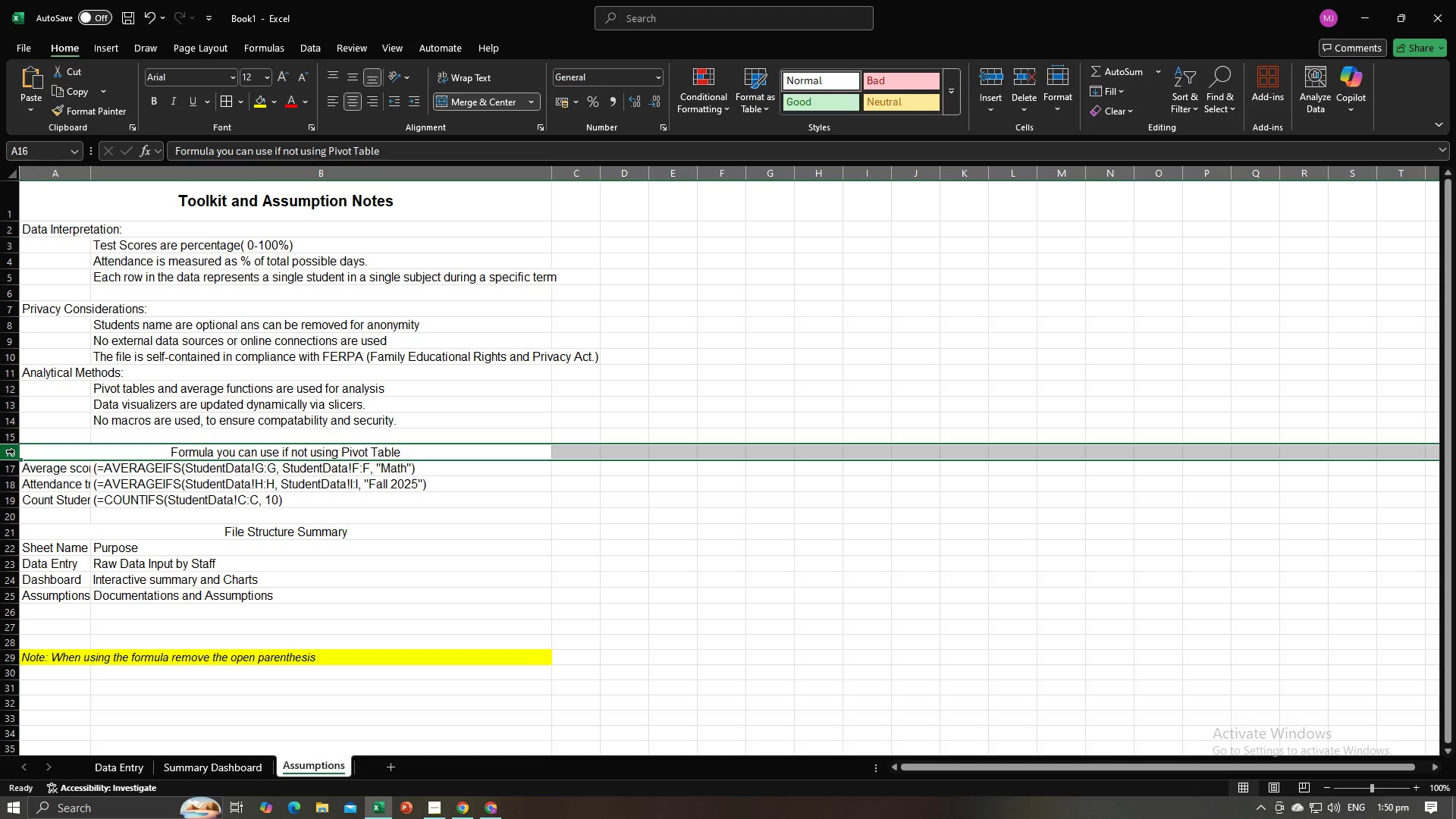 
right_click([14, 451])
 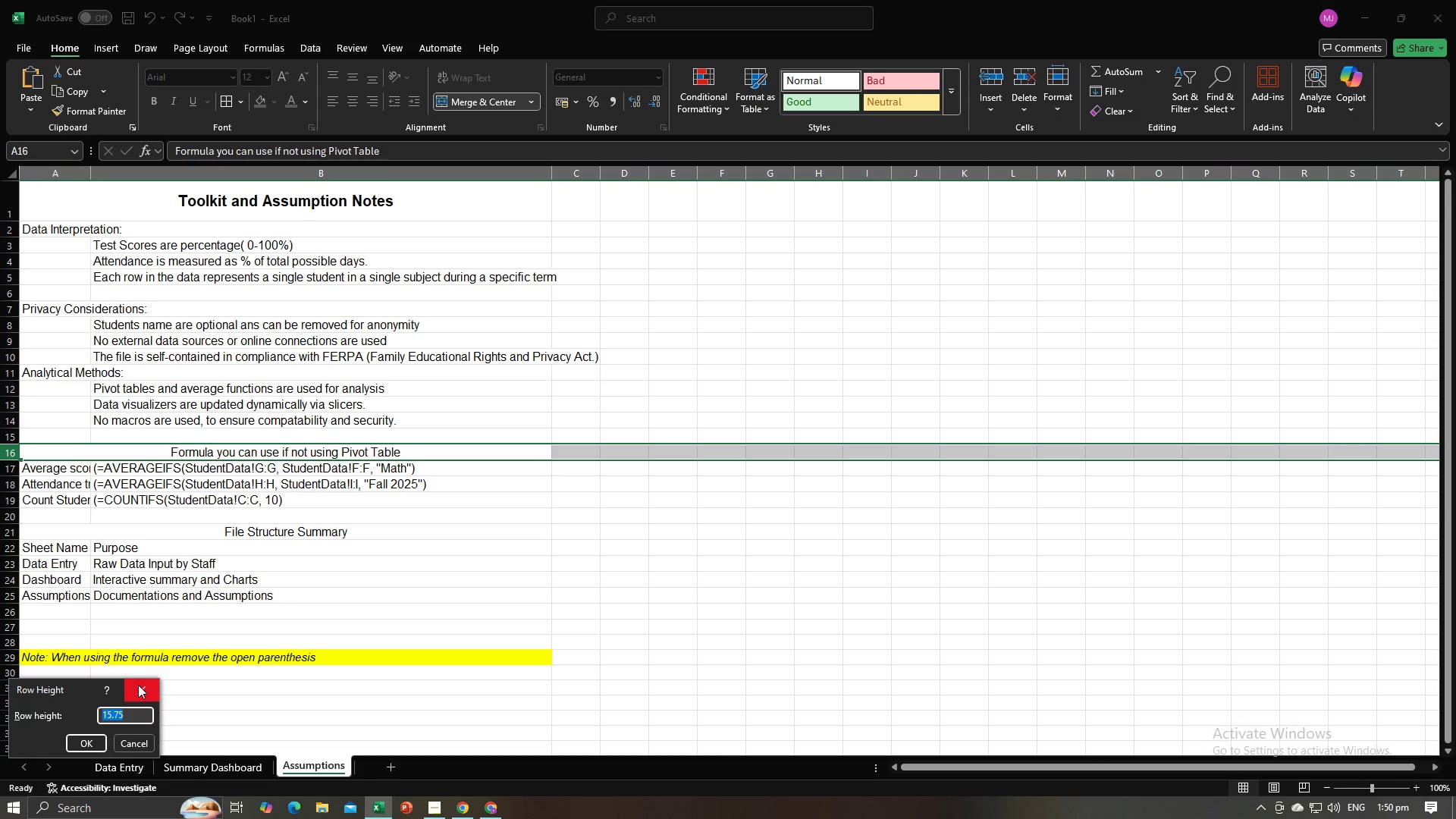 
type(40)
 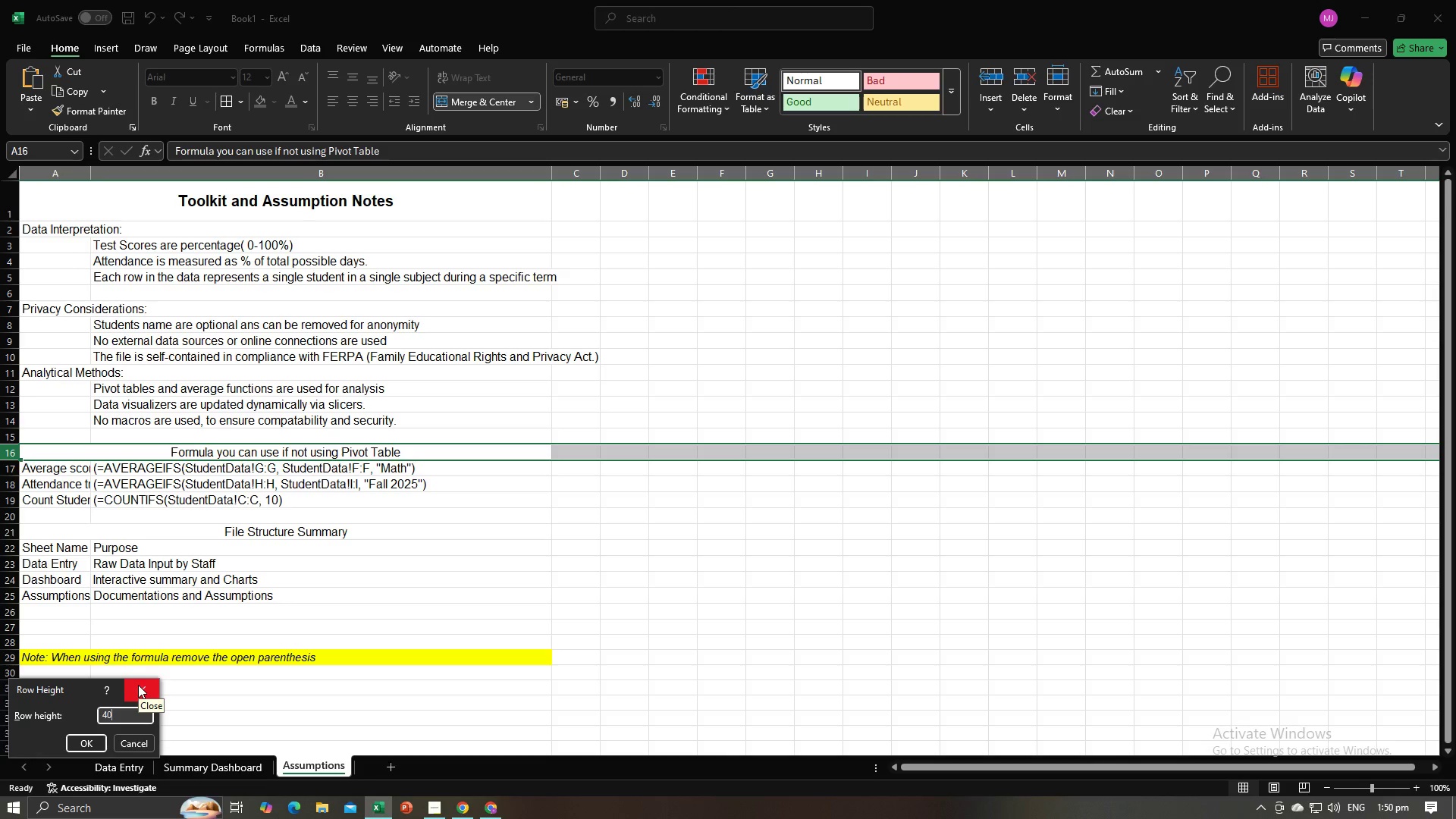 
key(Enter)
 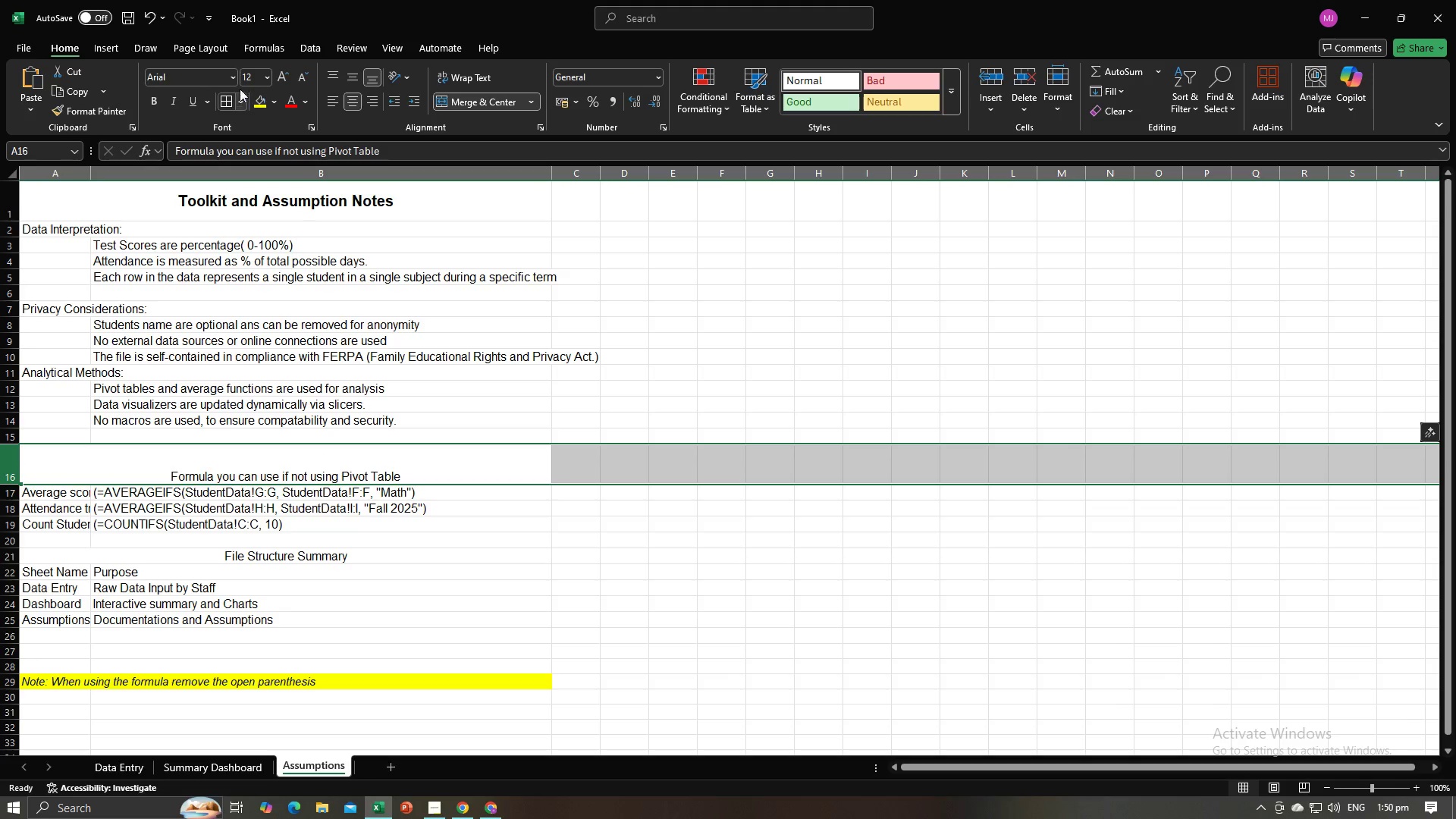 
left_click([249, 80])
 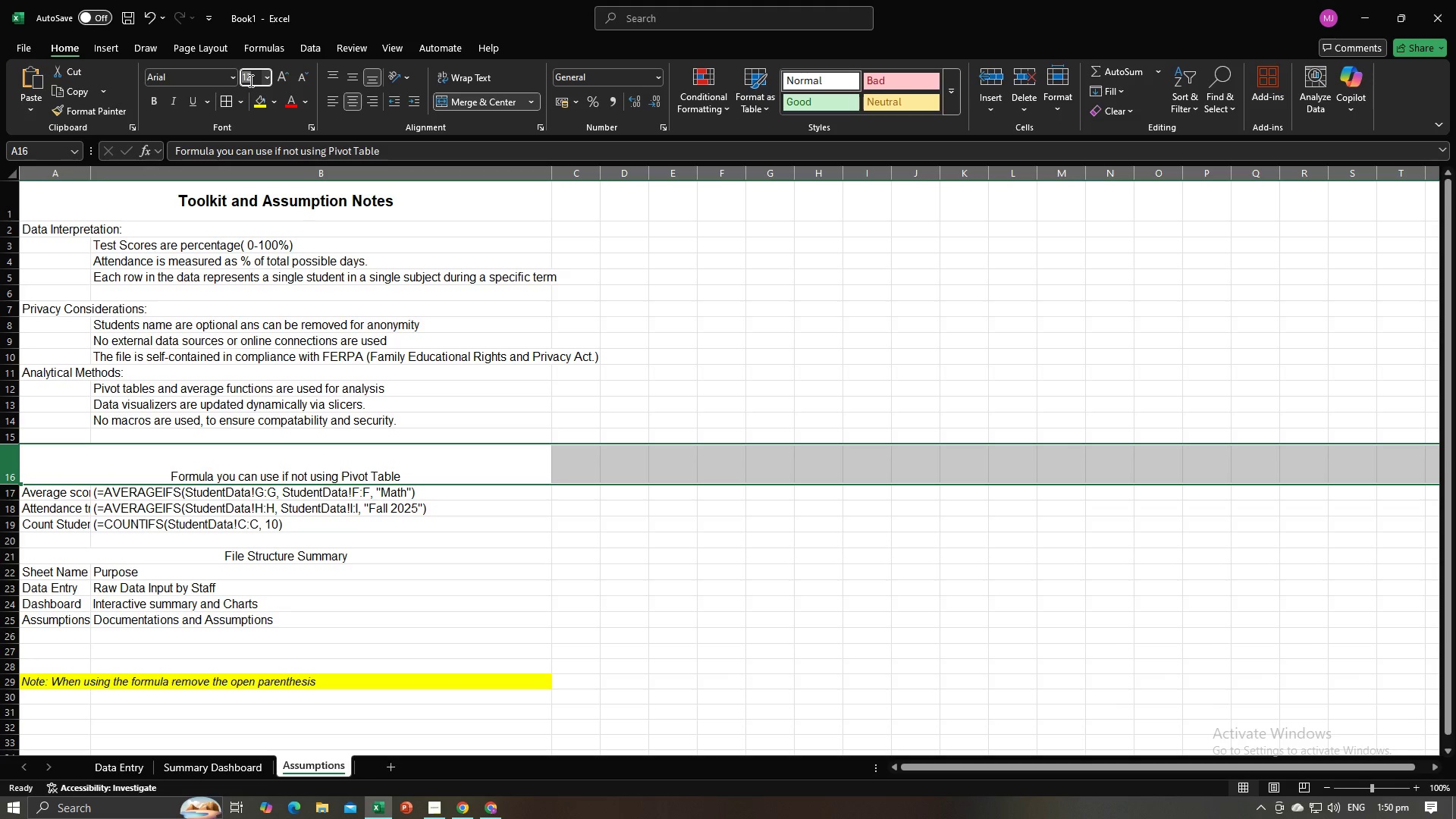 
type(15)
 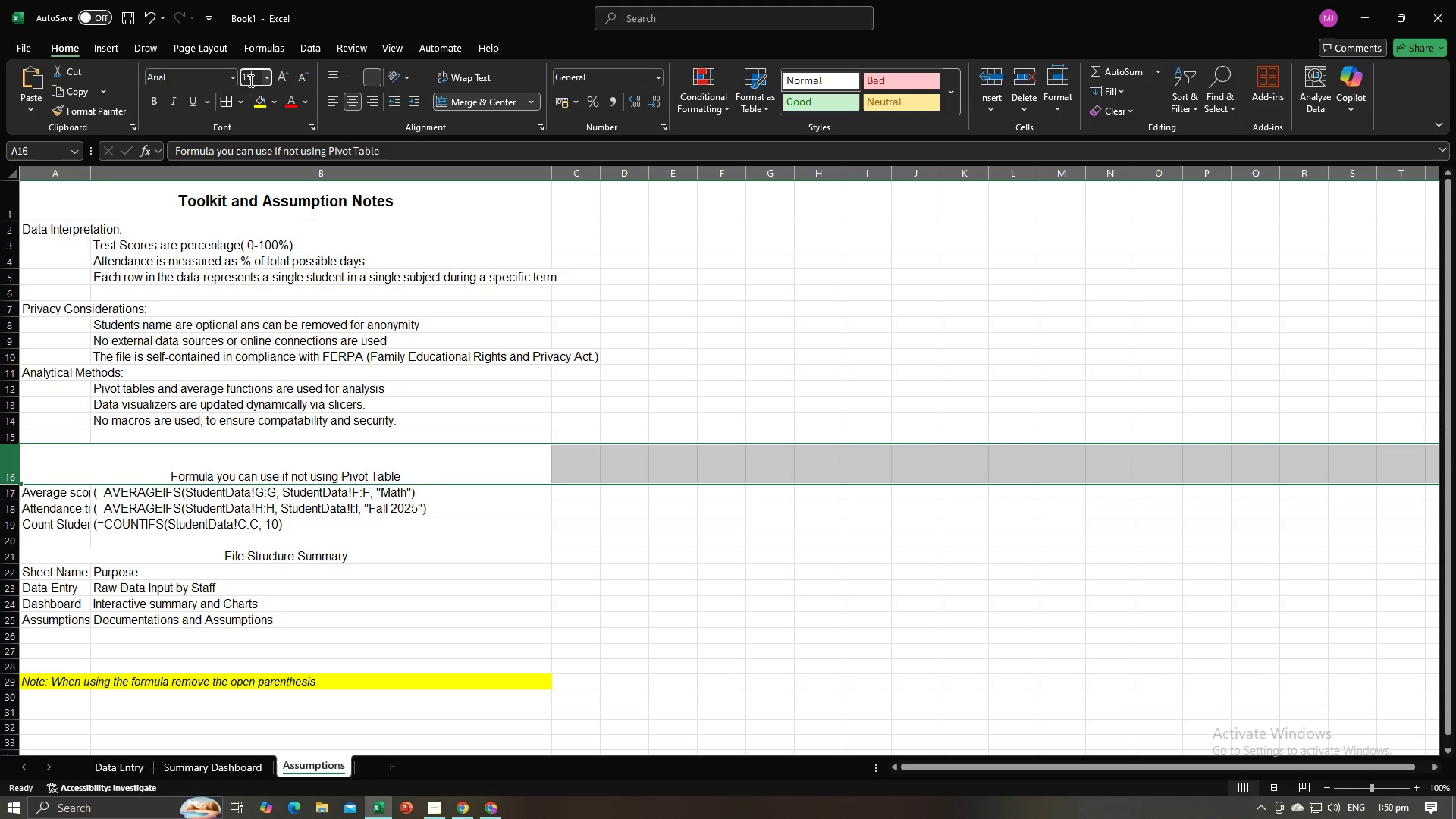 
key(Enter)
 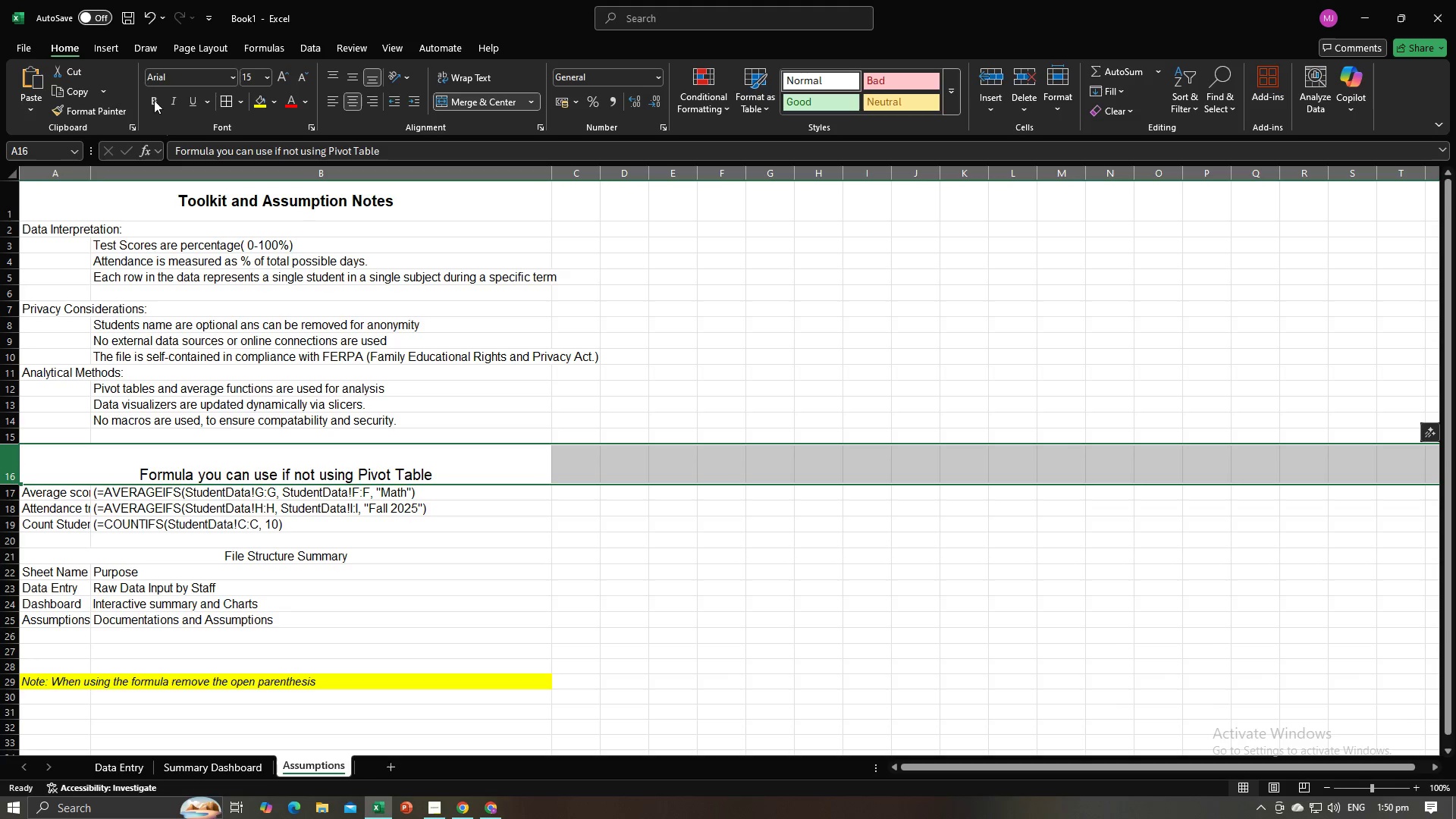 
left_click([154, 100])
 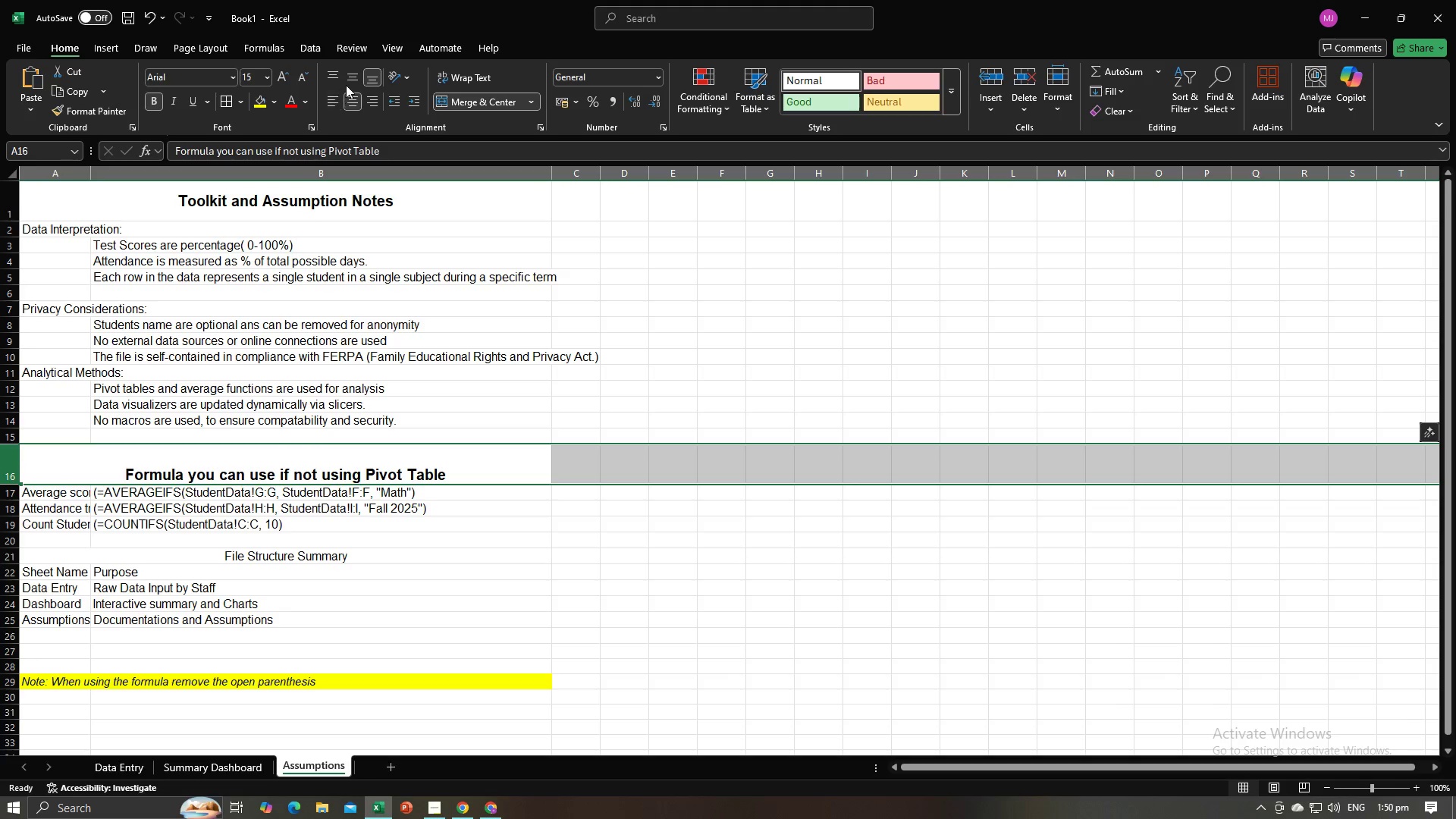 
left_click([350, 78])
 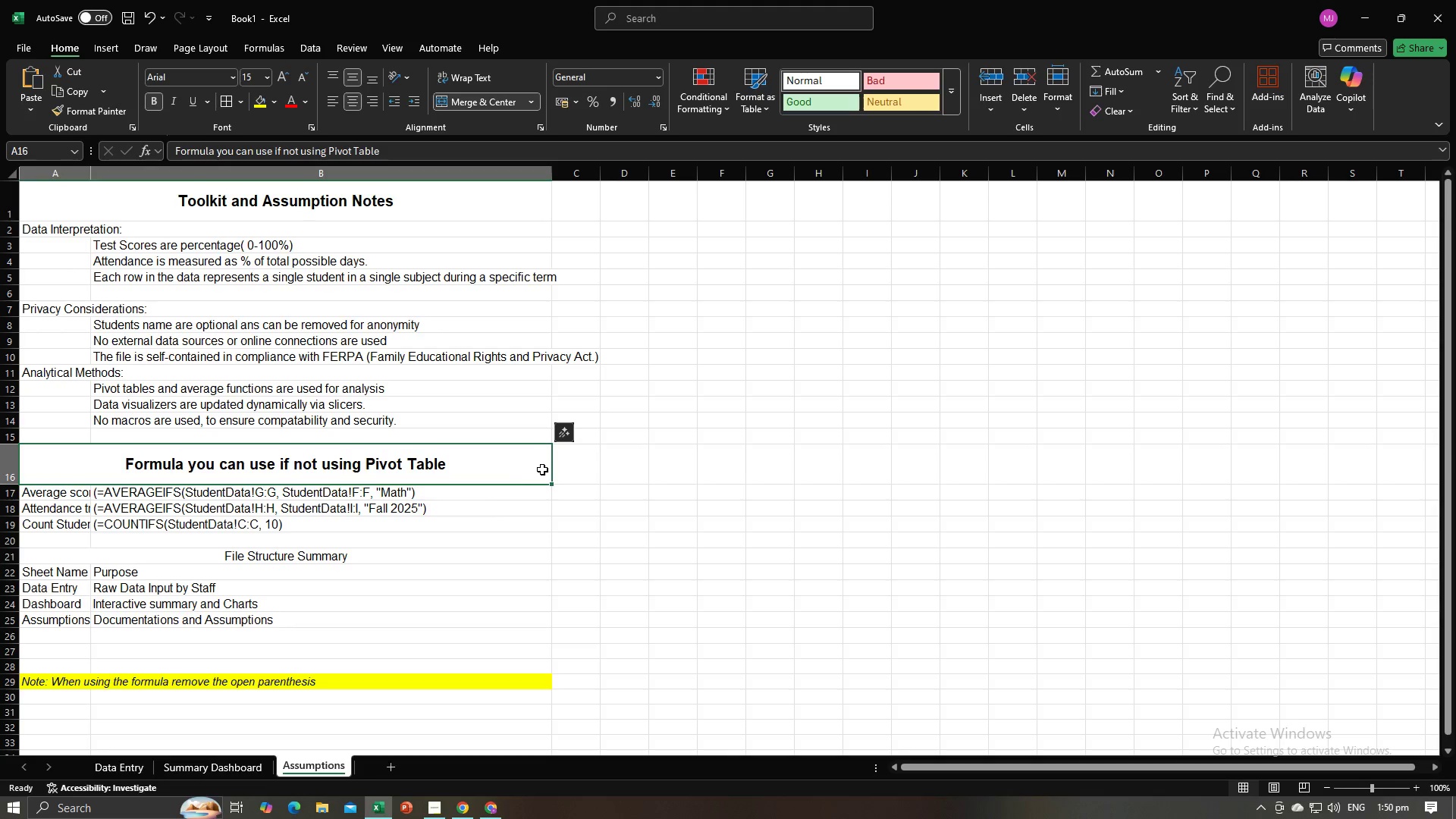 
scroll: coordinate [472, 534], scroll_direction: up, amount: 2.0
 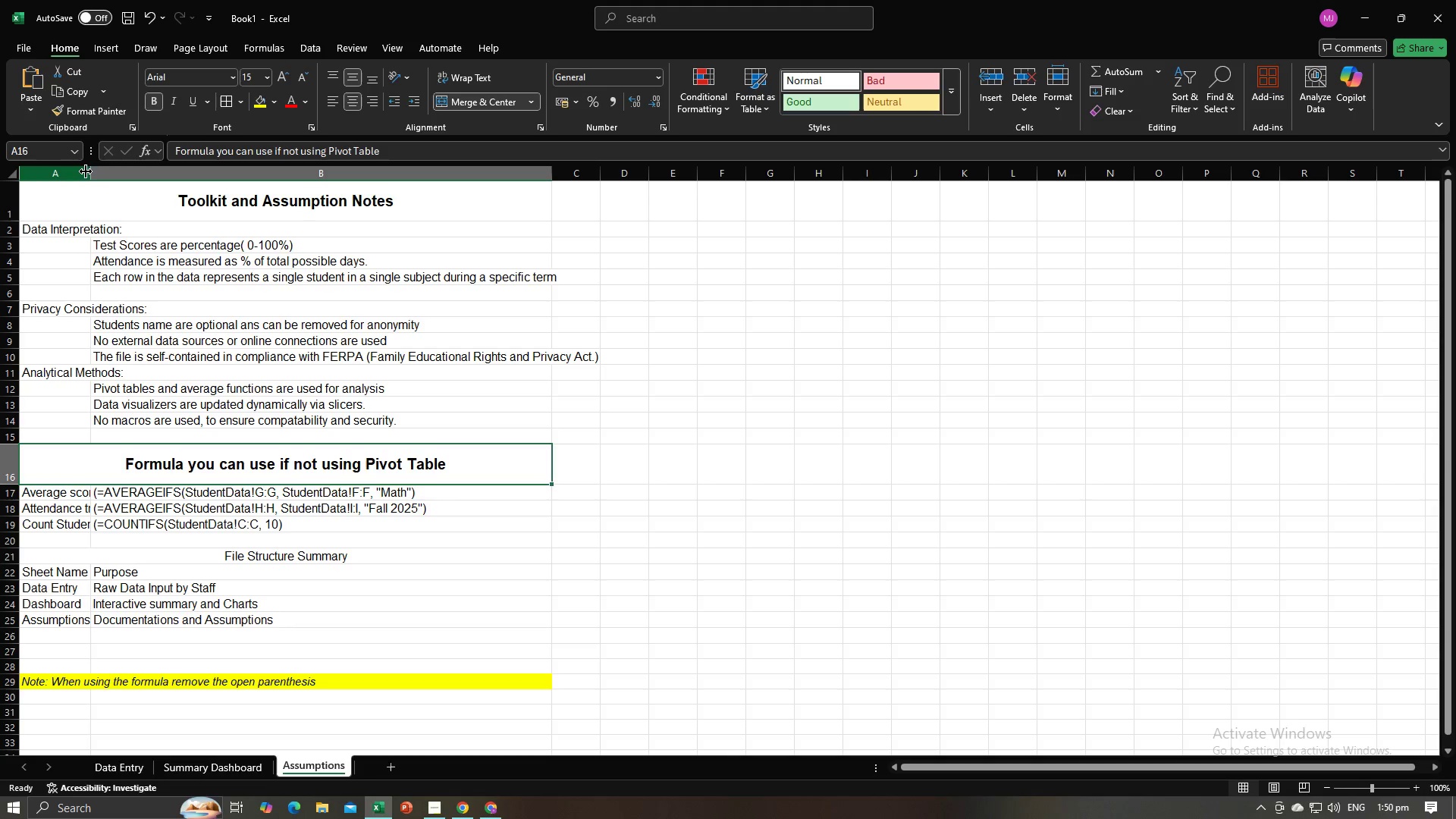 
left_click_drag(start_coordinate=[88, 170], to_coordinate=[115, 171])
 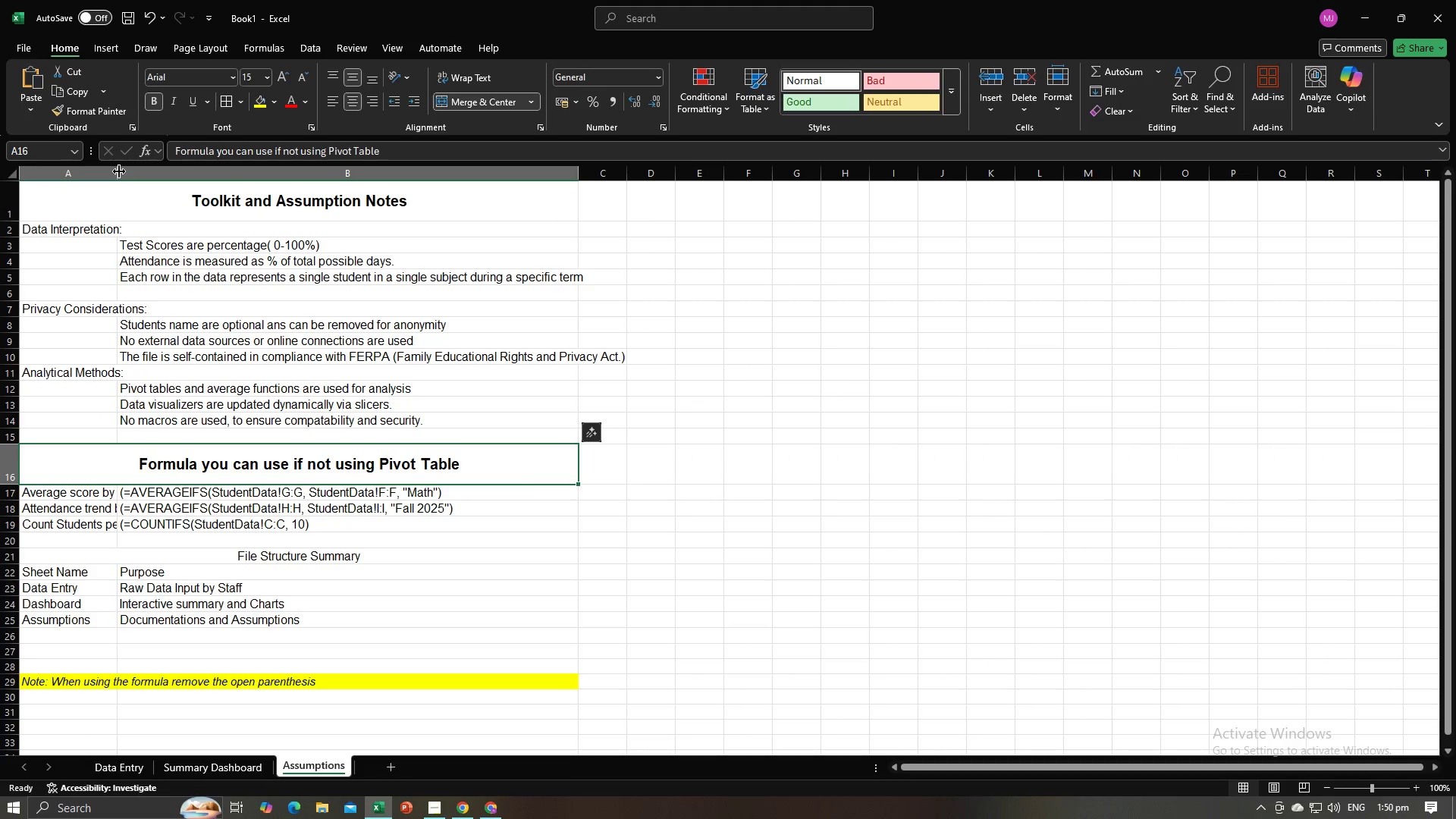 
left_click_drag(start_coordinate=[116, 172], to_coordinate=[134, 178])
 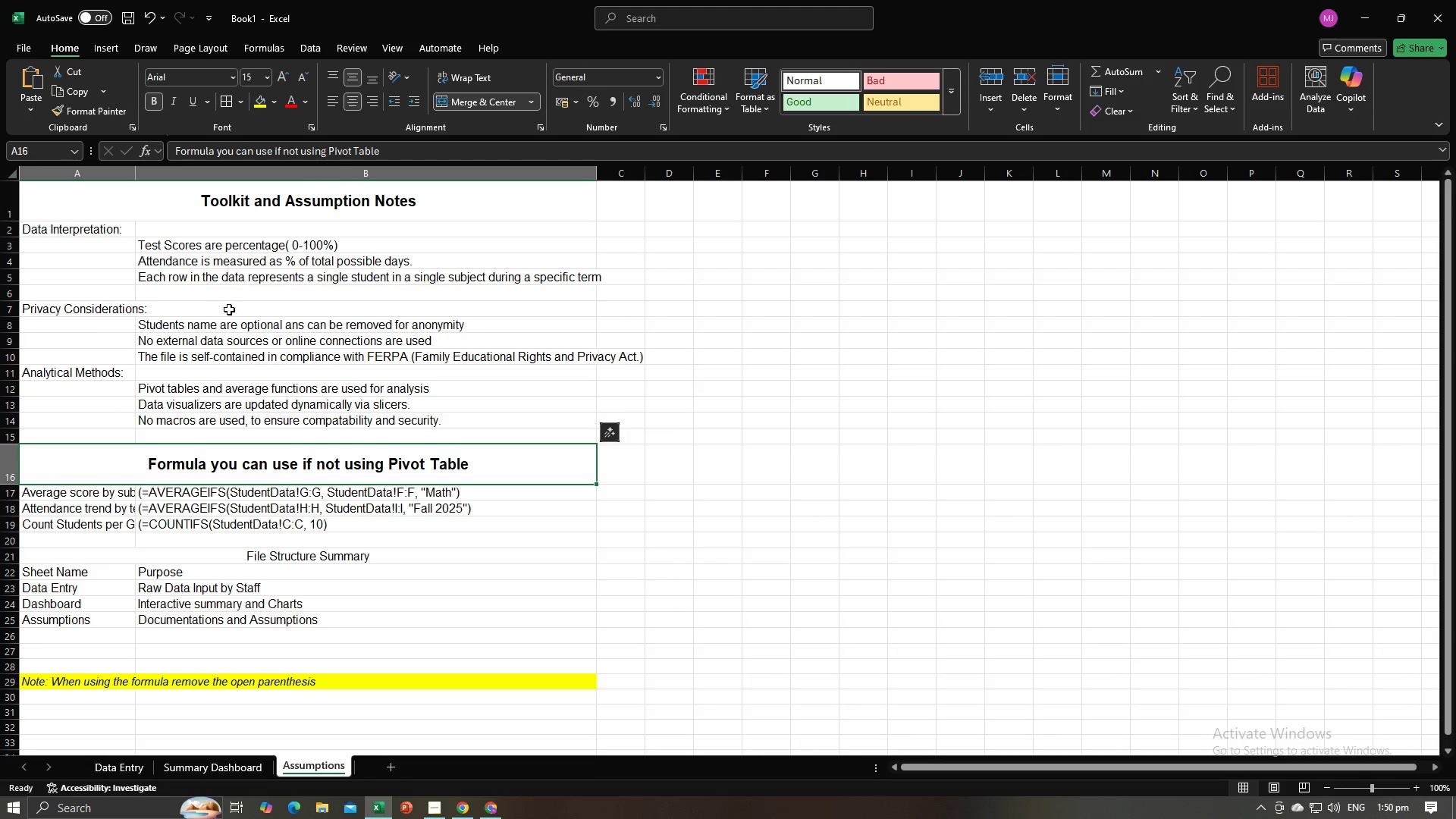 
wait(5.66)
 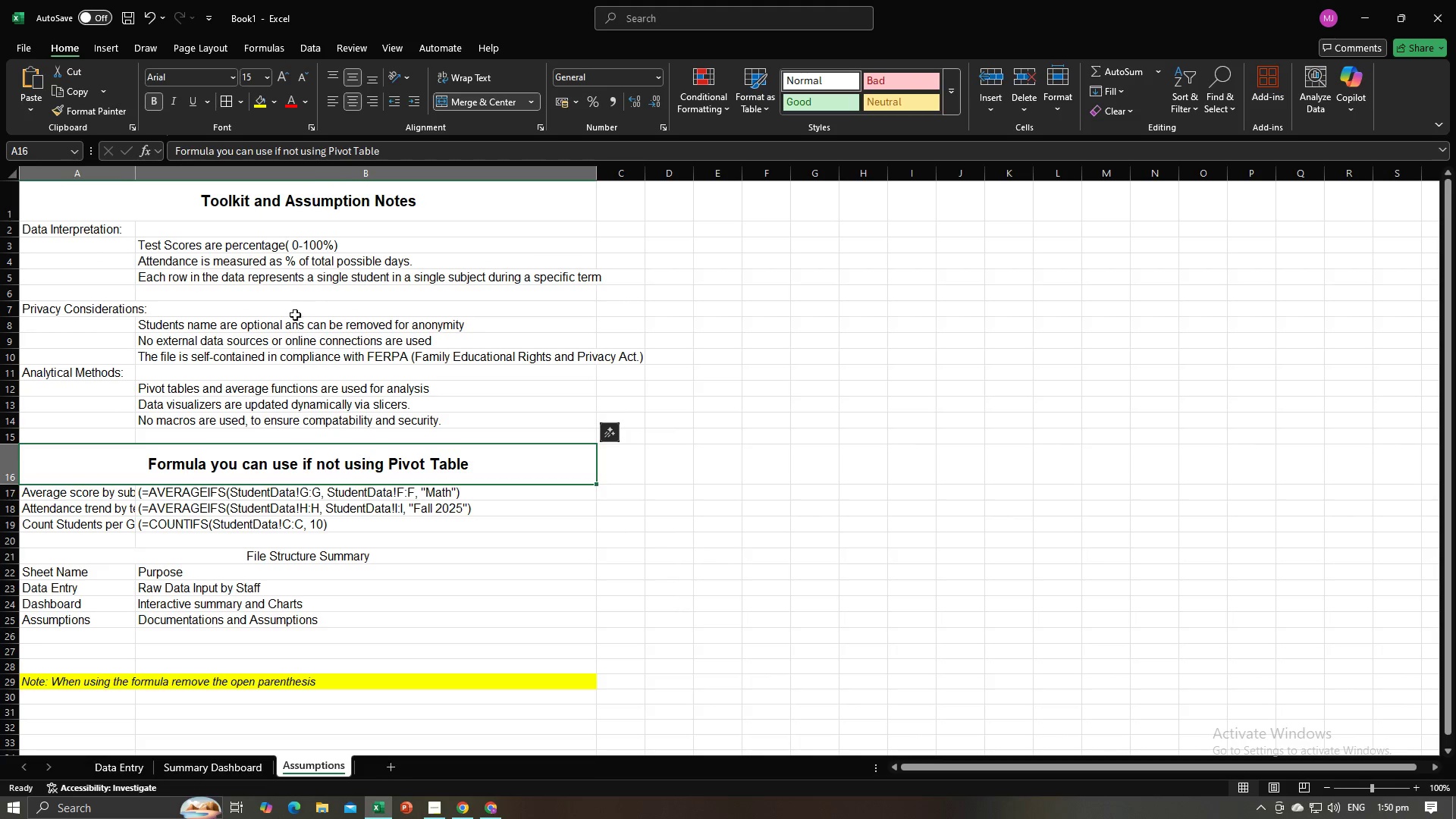 
left_click_drag(start_coordinate=[136, 177], to_coordinate=[194, 189])
 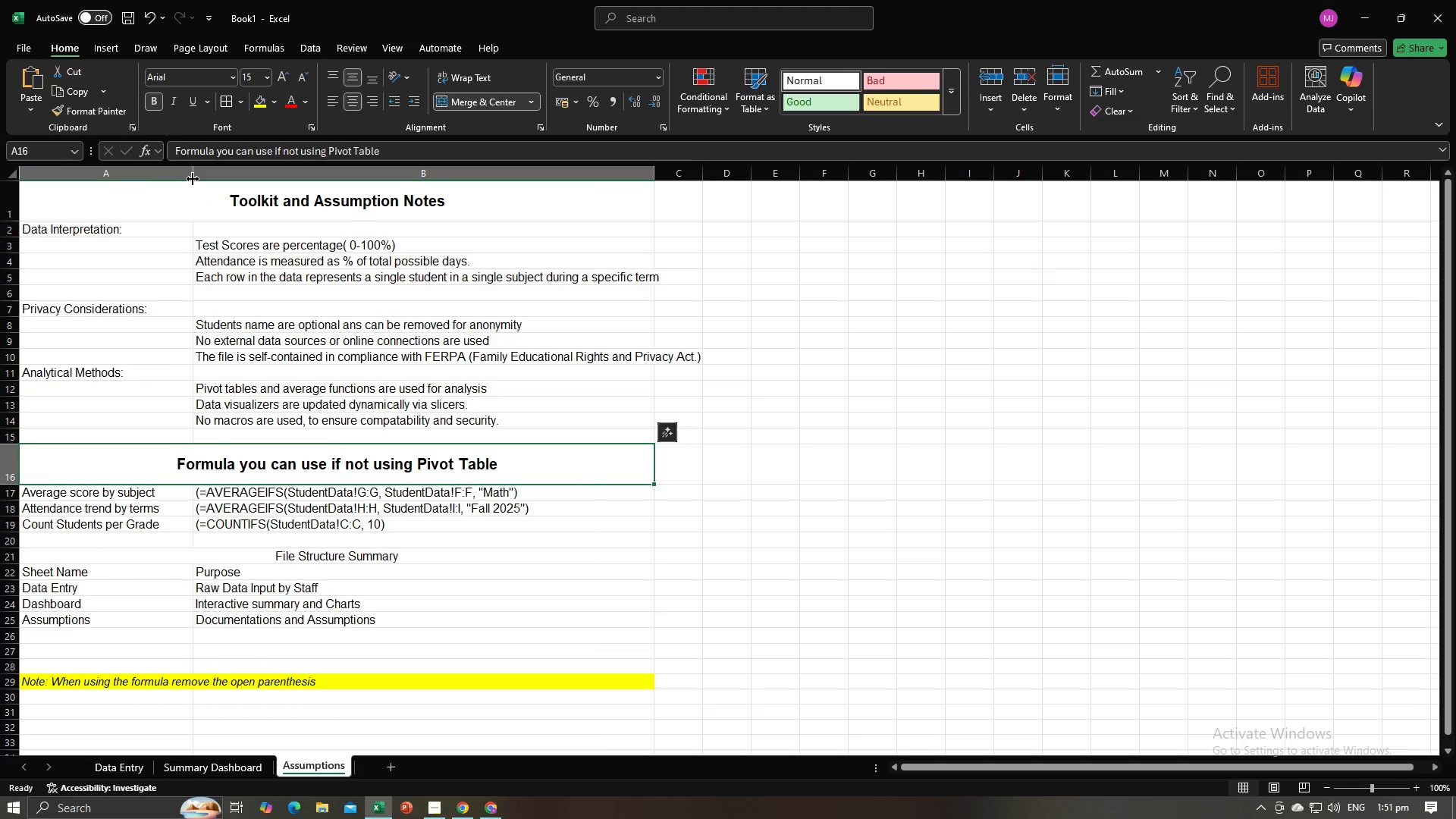 
left_click_drag(start_coordinate=[193, 179], to_coordinate=[169, 182])
 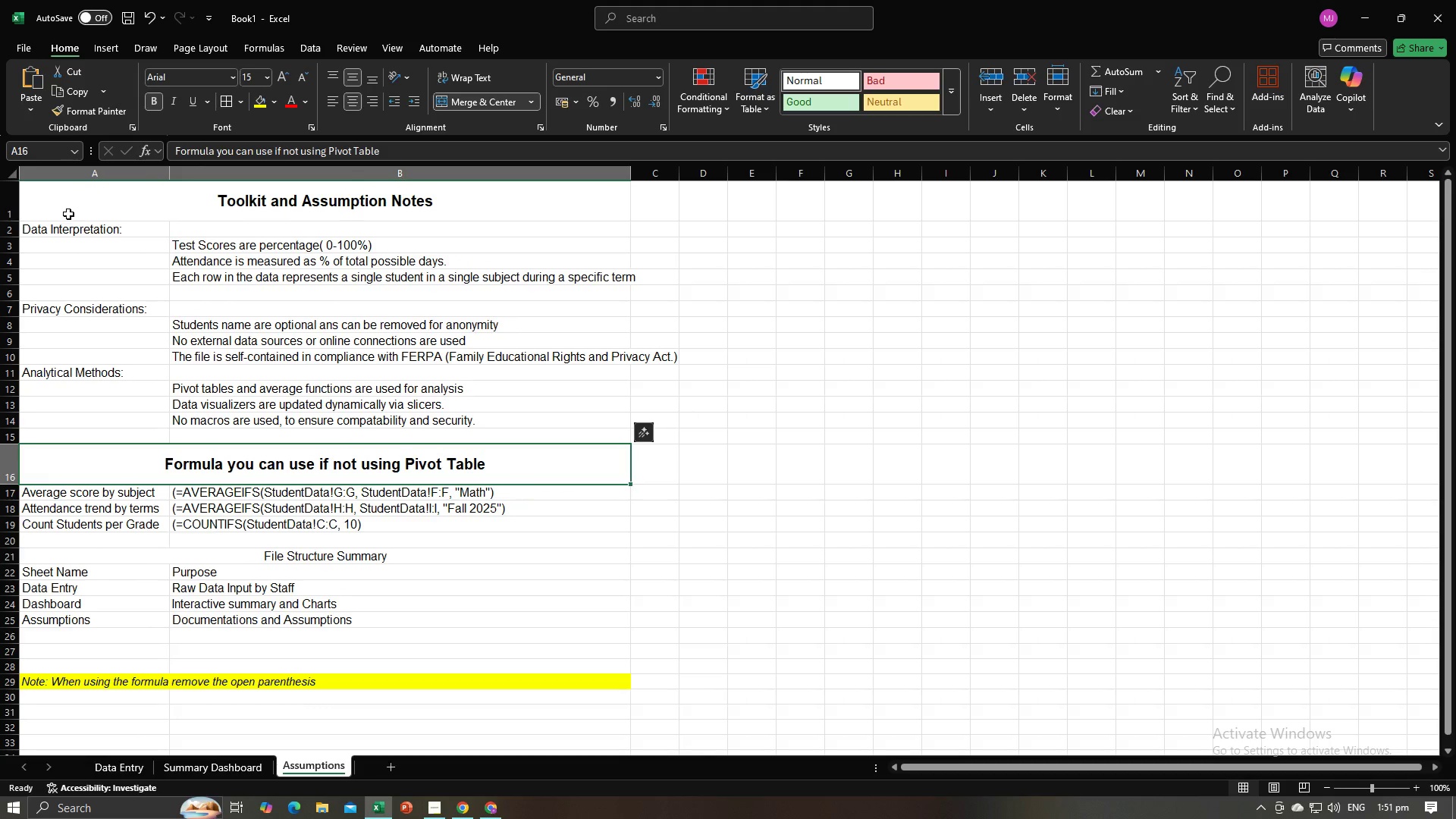 
left_click_drag(start_coordinate=[61, 234], to_coordinate=[447, 629])
 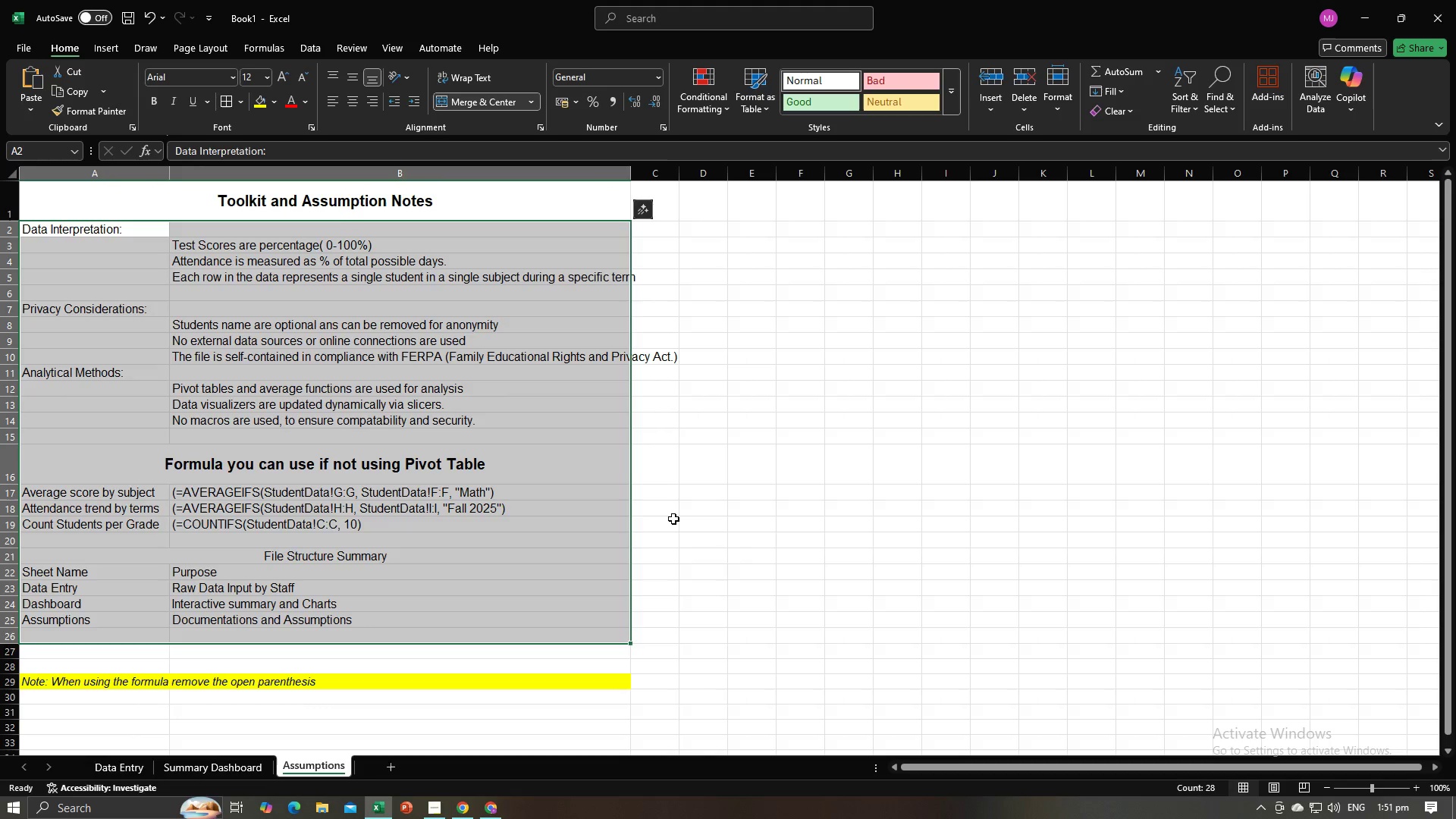 
left_click([767, 535])
 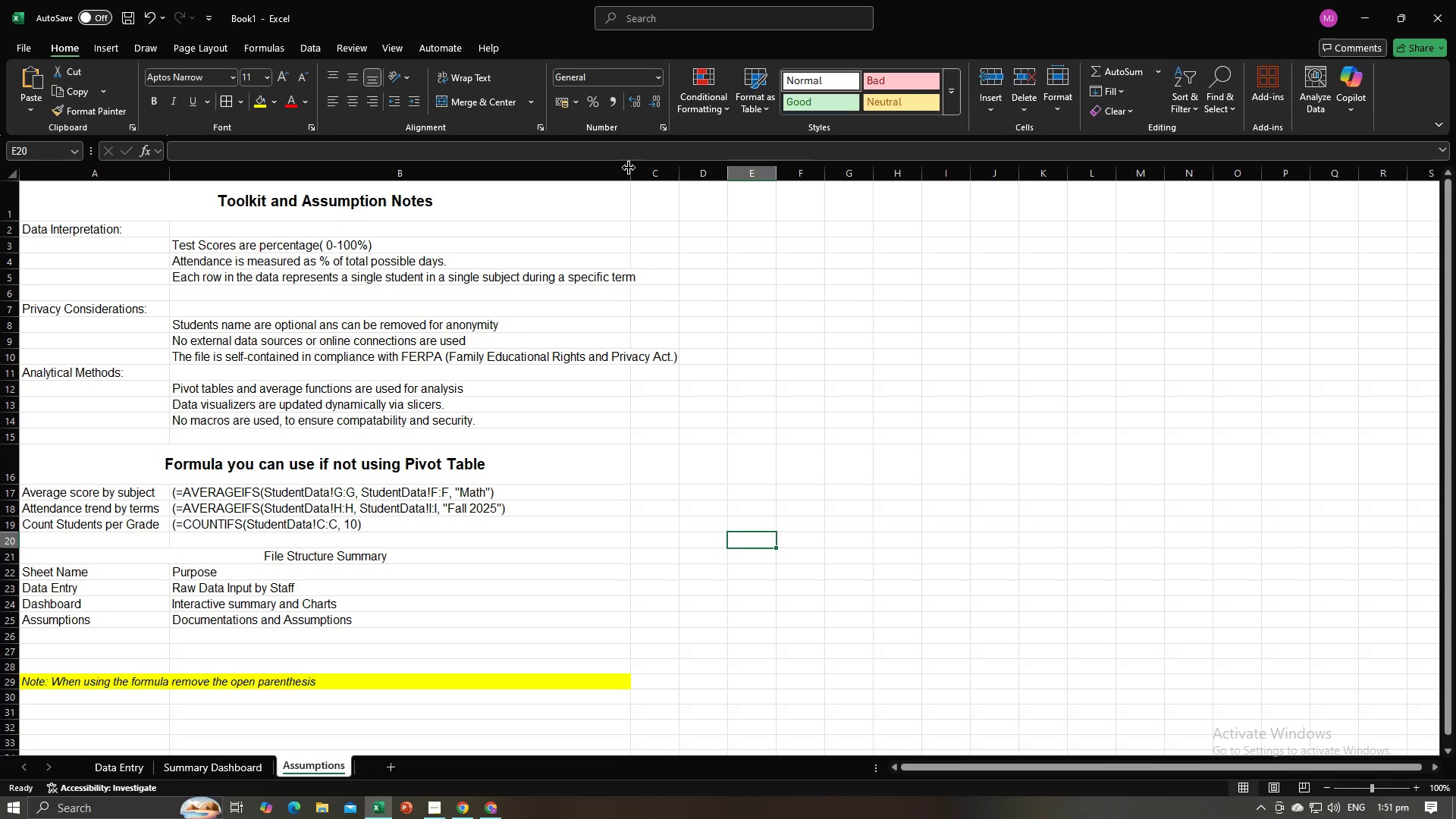 
left_click_drag(start_coordinate=[629, 171], to_coordinate=[678, 185])
 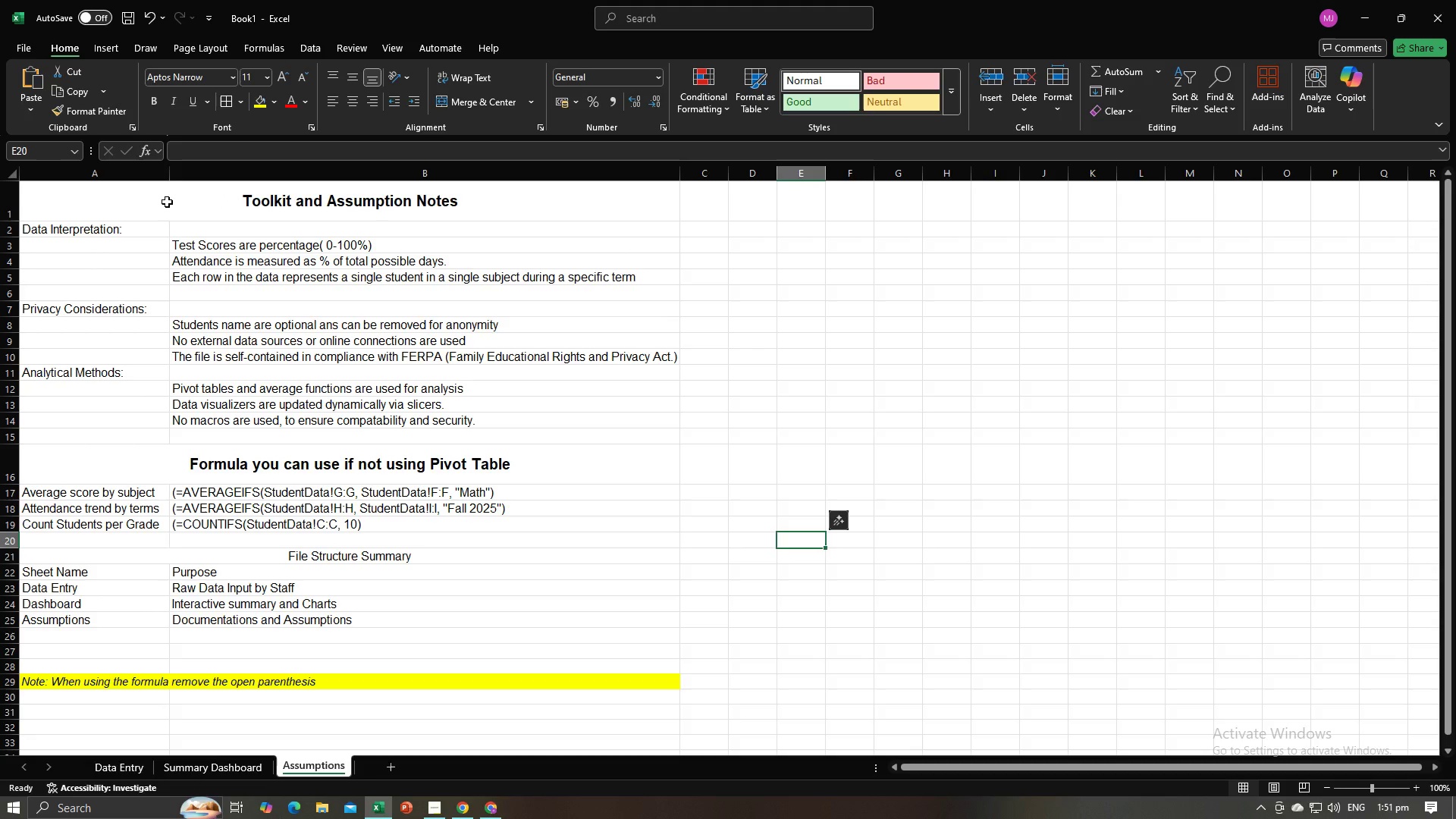 
wait(10.45)
 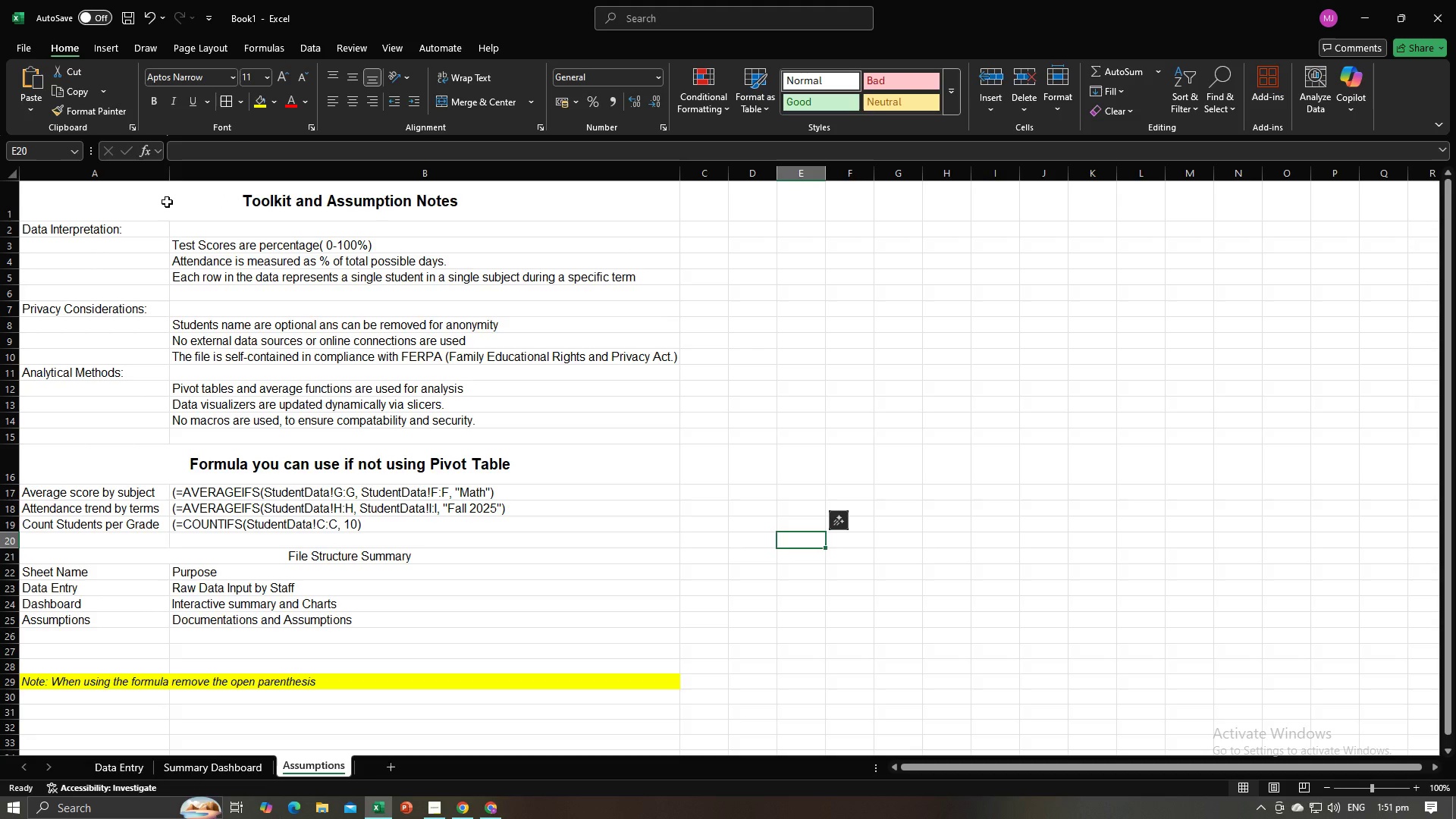 
left_click([8, 557])
 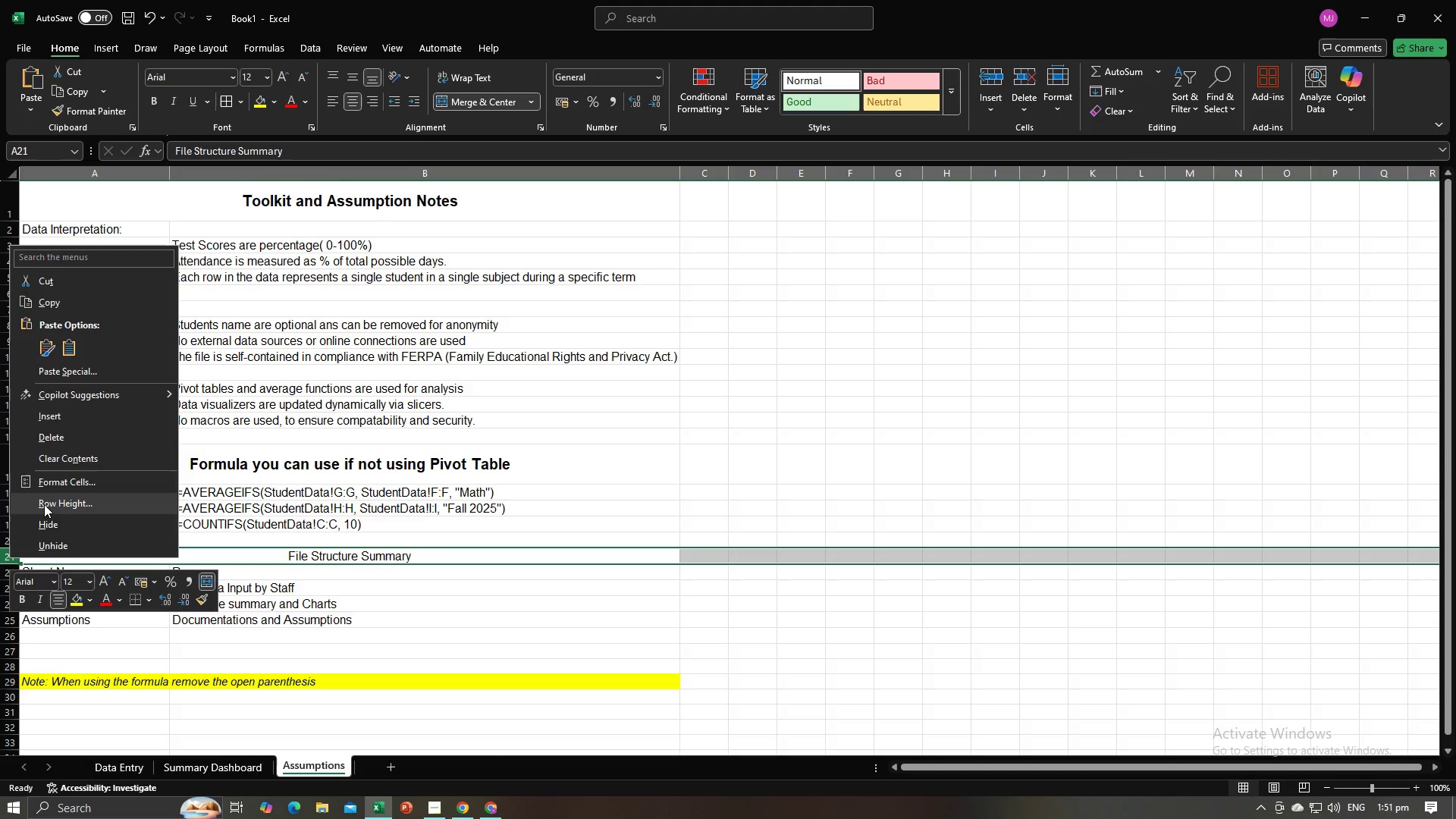 
left_click([44, 504])
 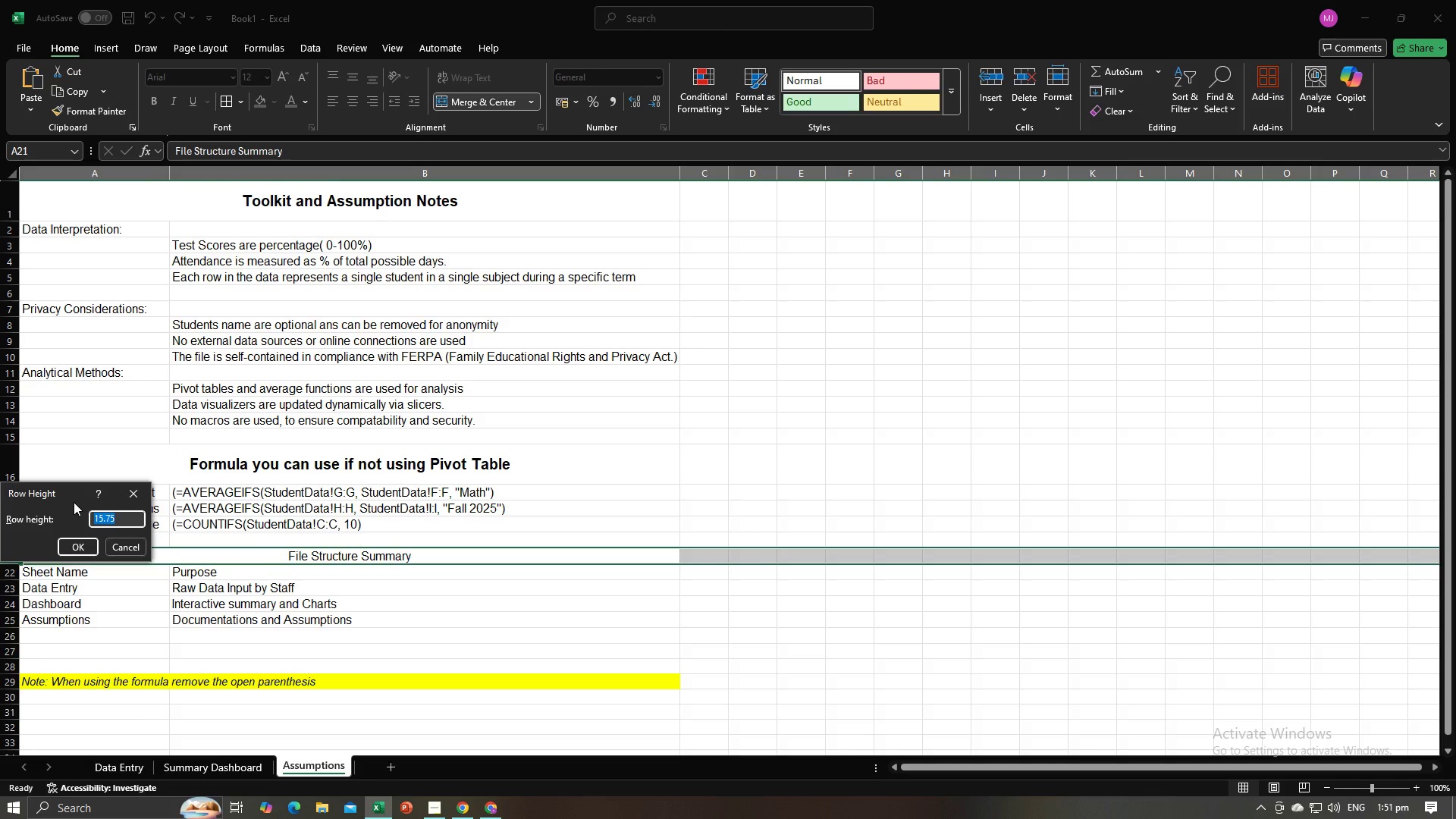 
type(40)
 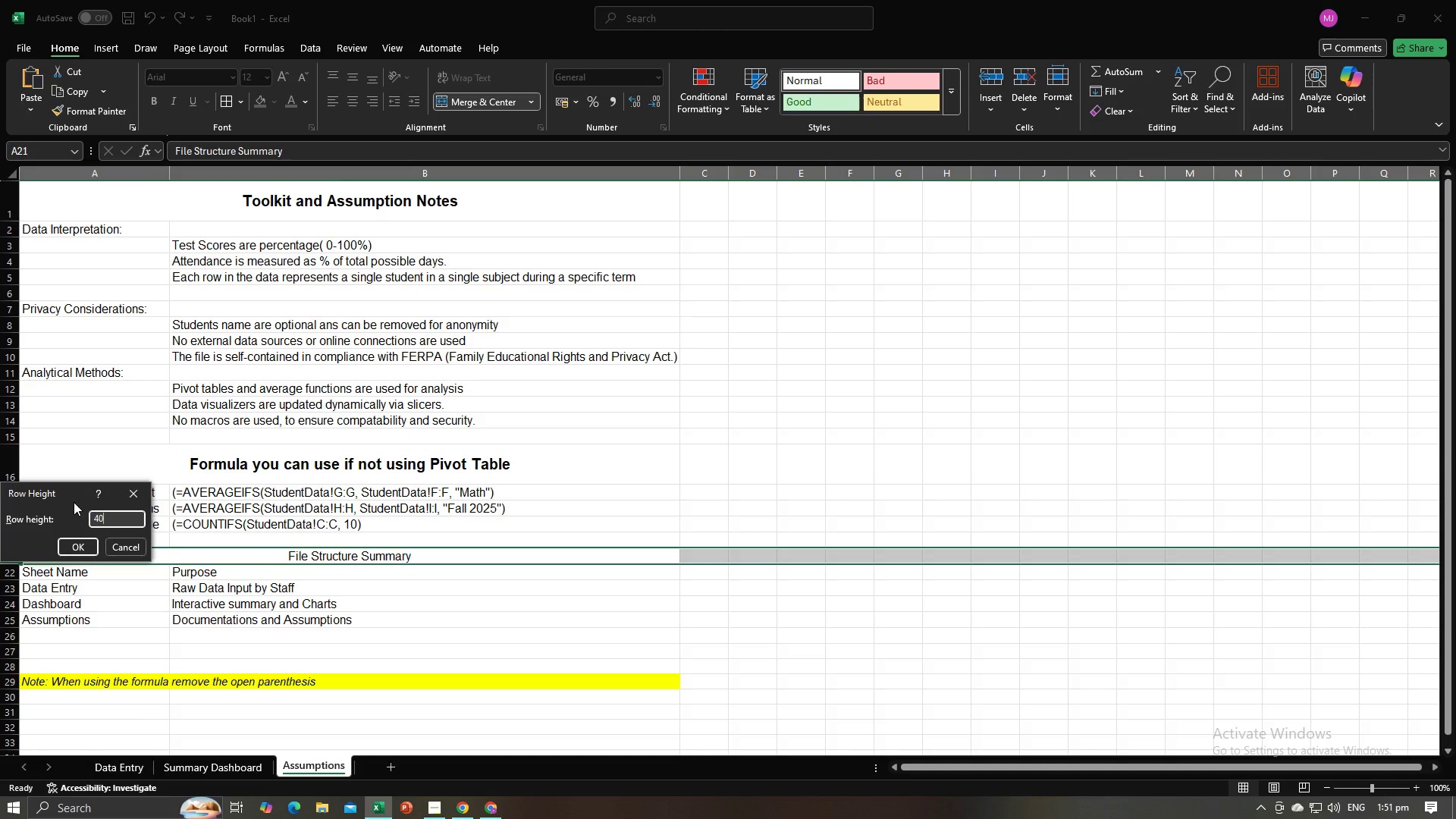 
key(Enter)
 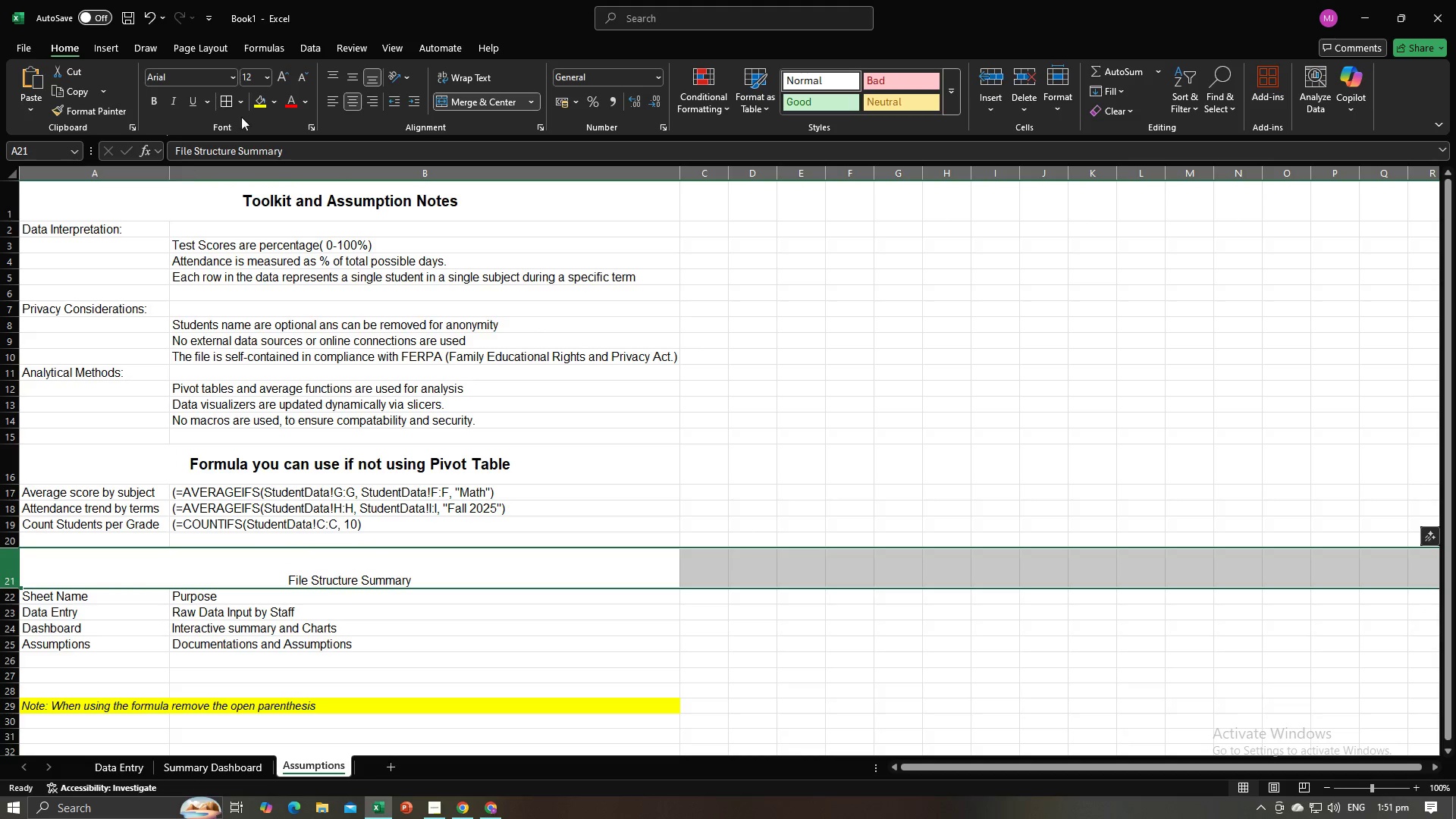 
left_click([249, 75])
 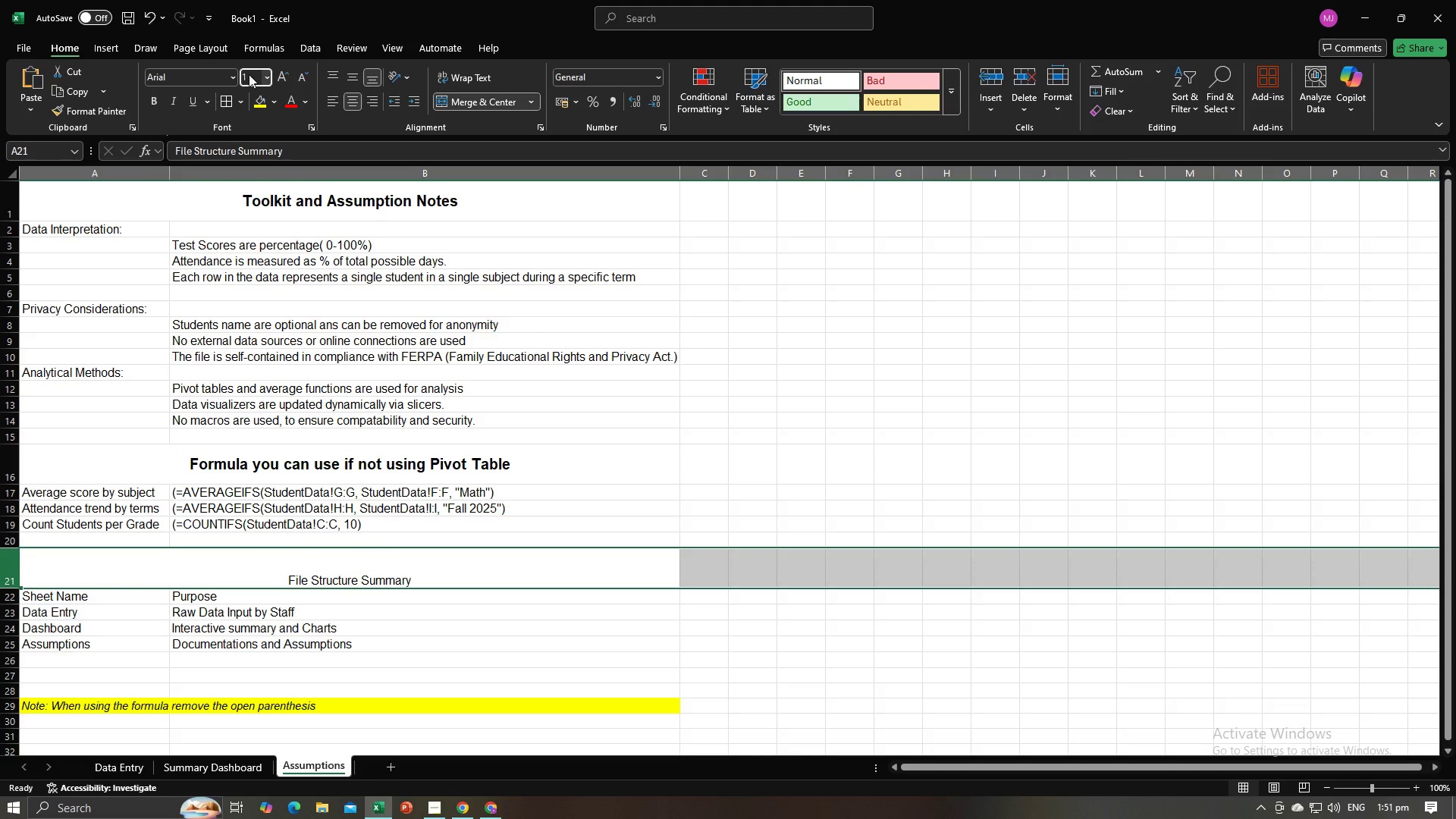 
type(15)
 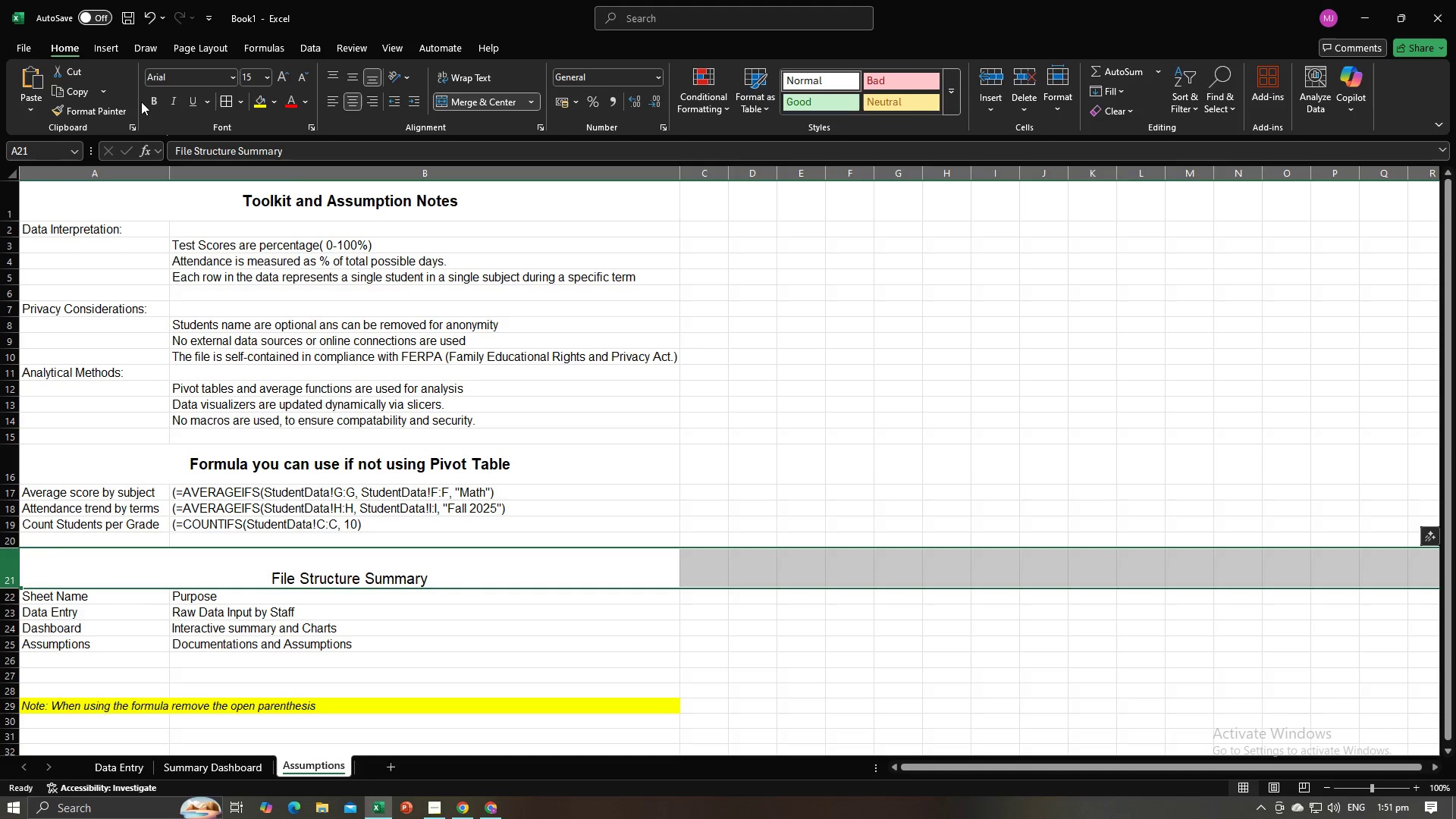 
double_click([148, 99])
 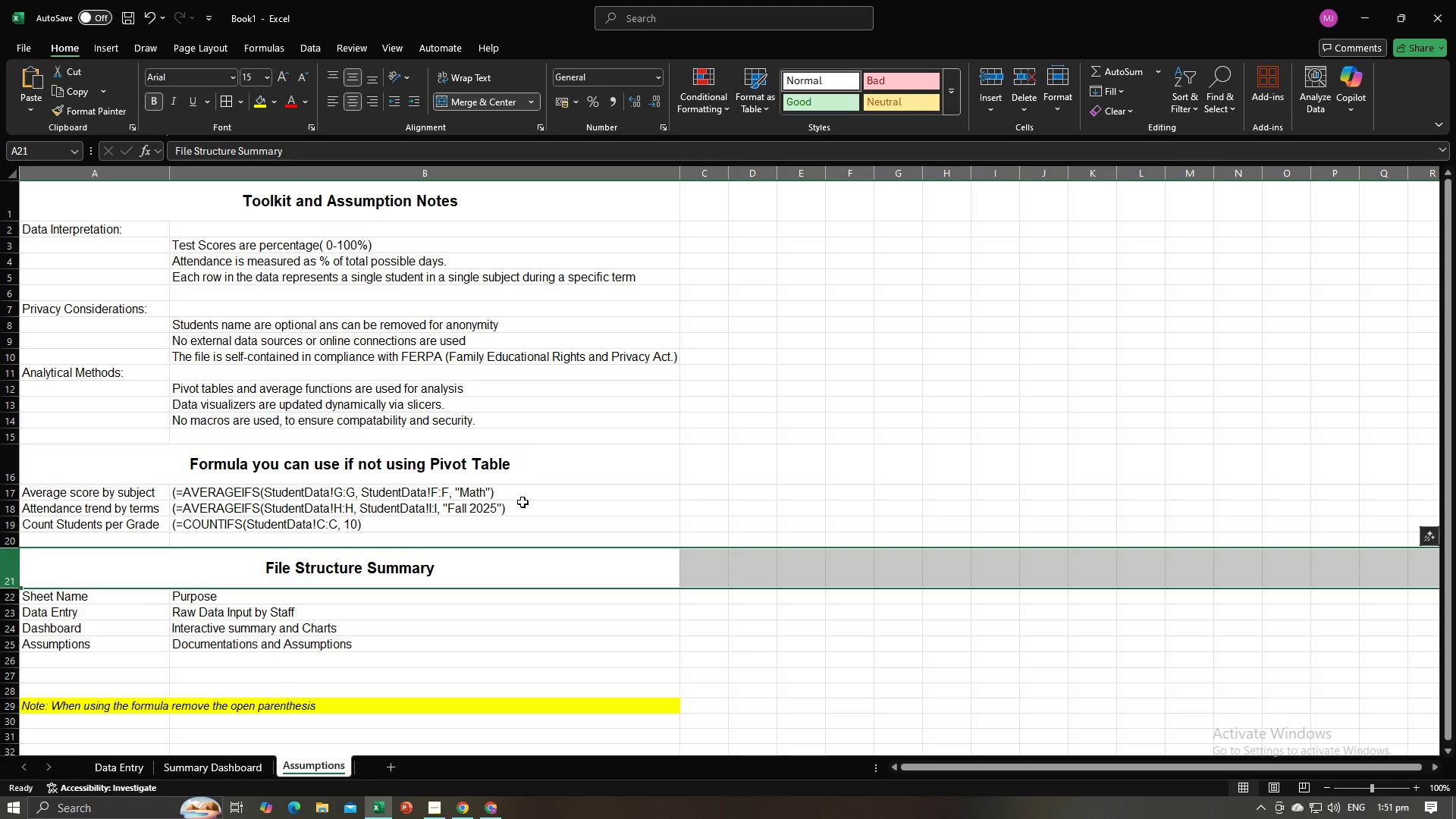 
left_click([505, 563])
 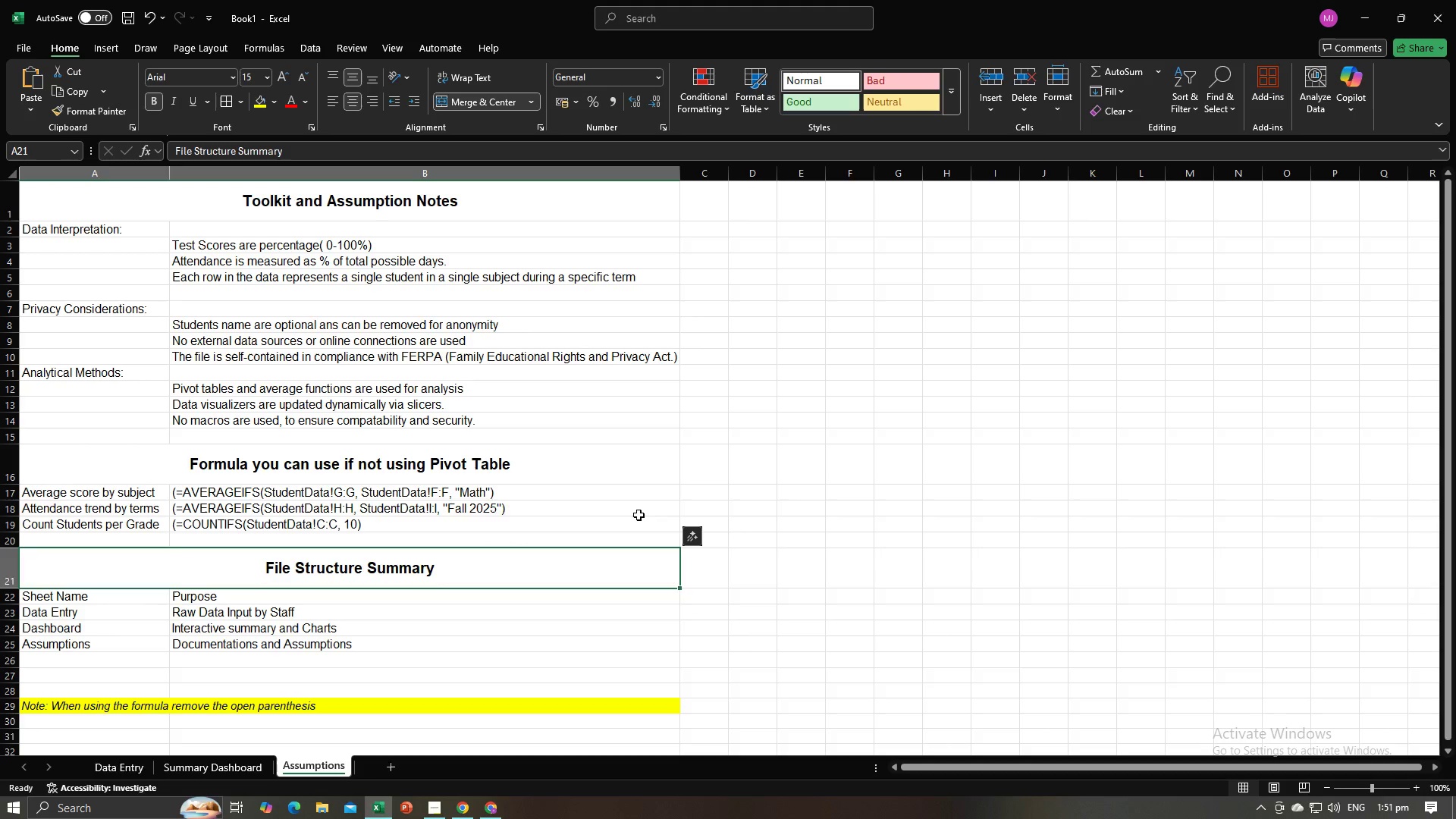 
left_click([639, 515])
 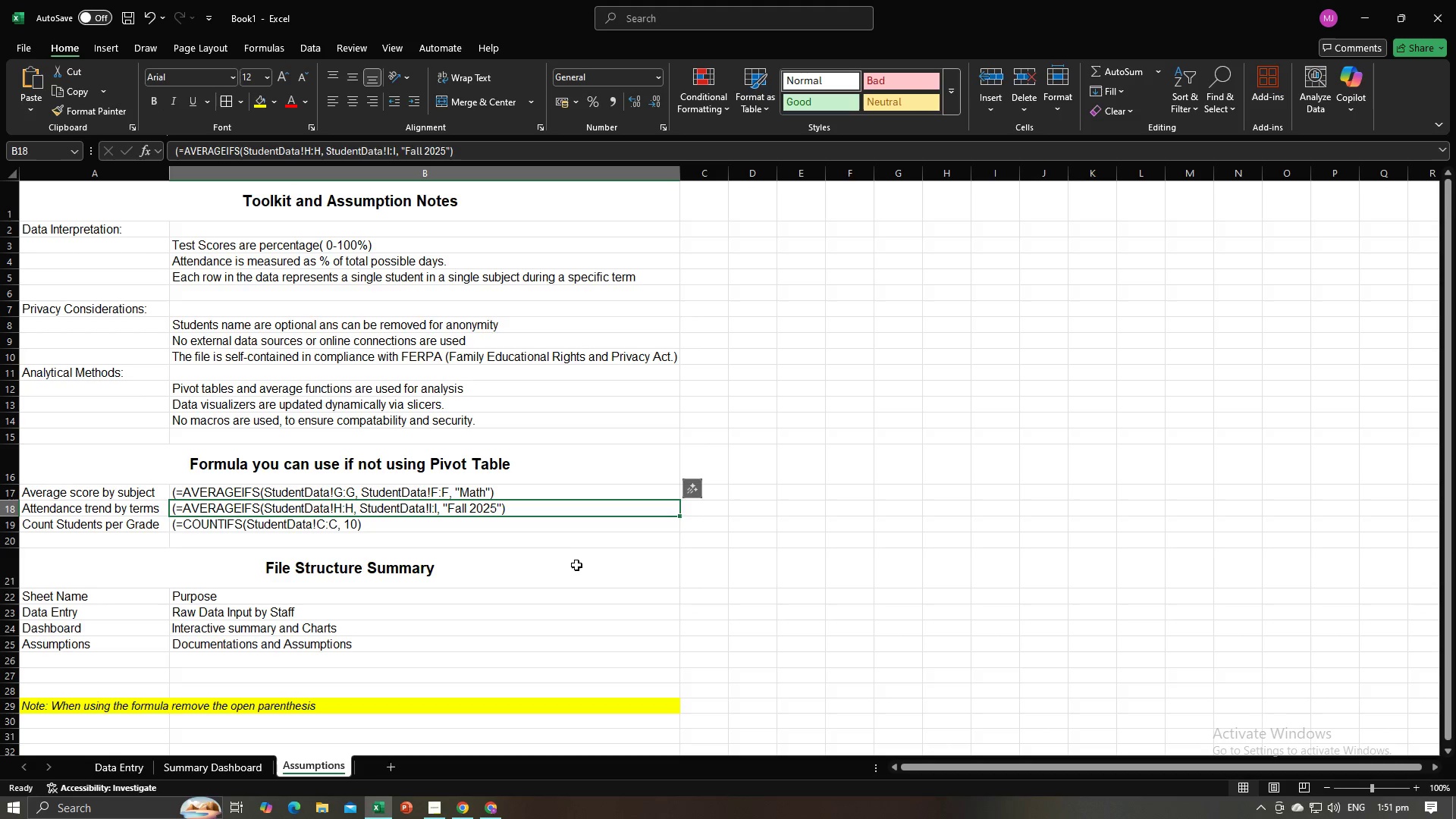 
left_click([576, 567])
 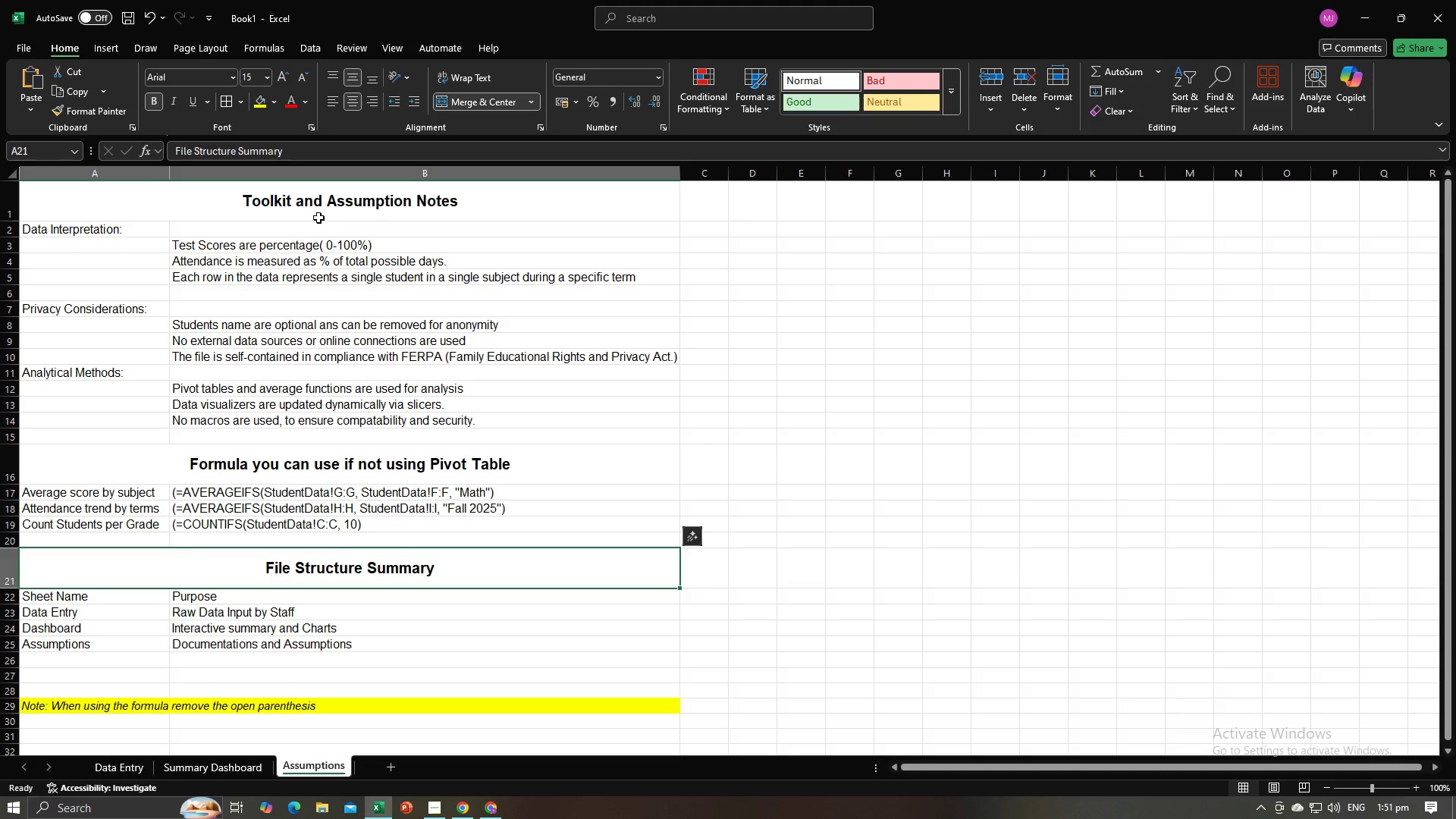 
left_click([318, 218])
 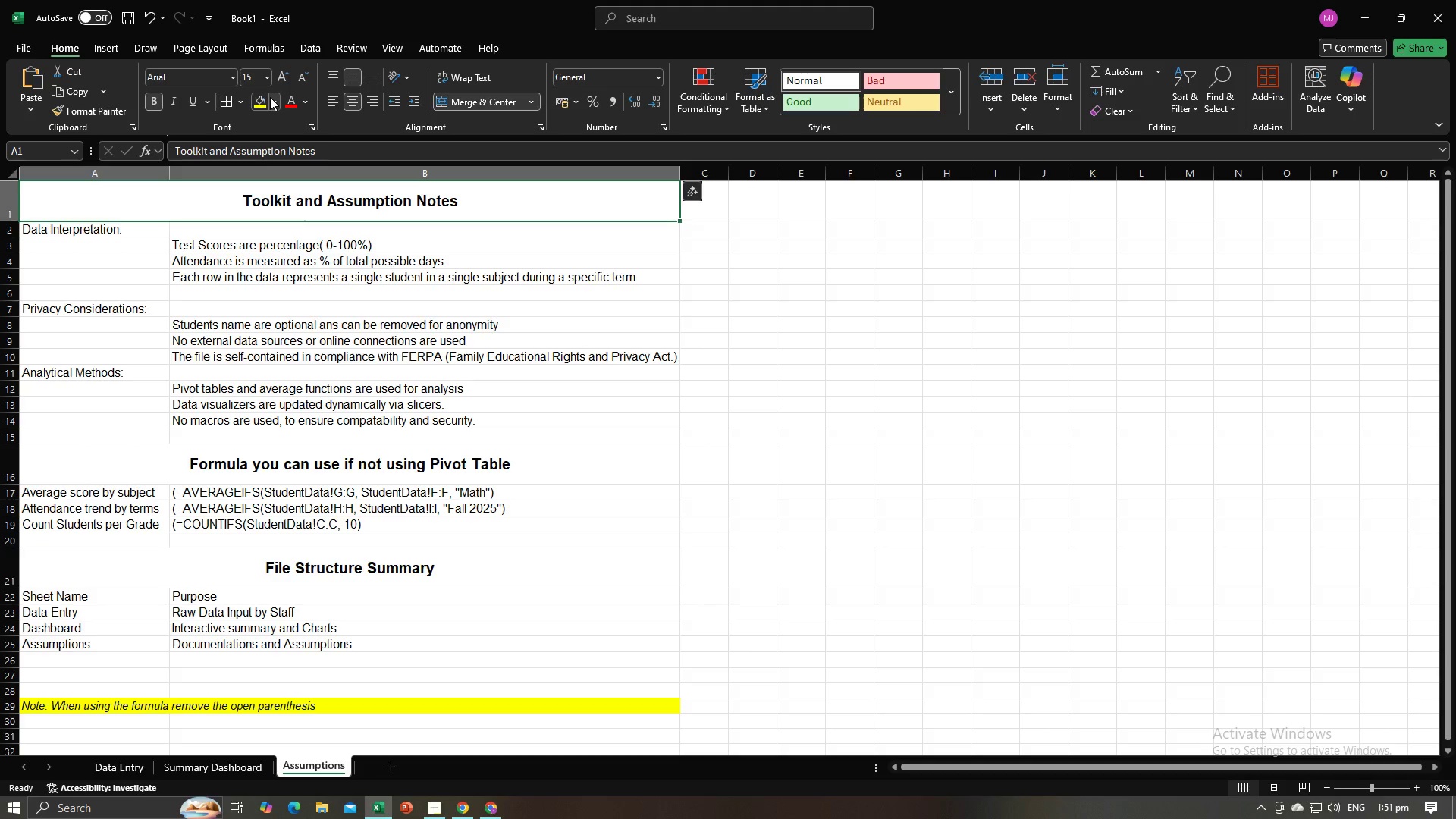 
left_click([270, 97])
 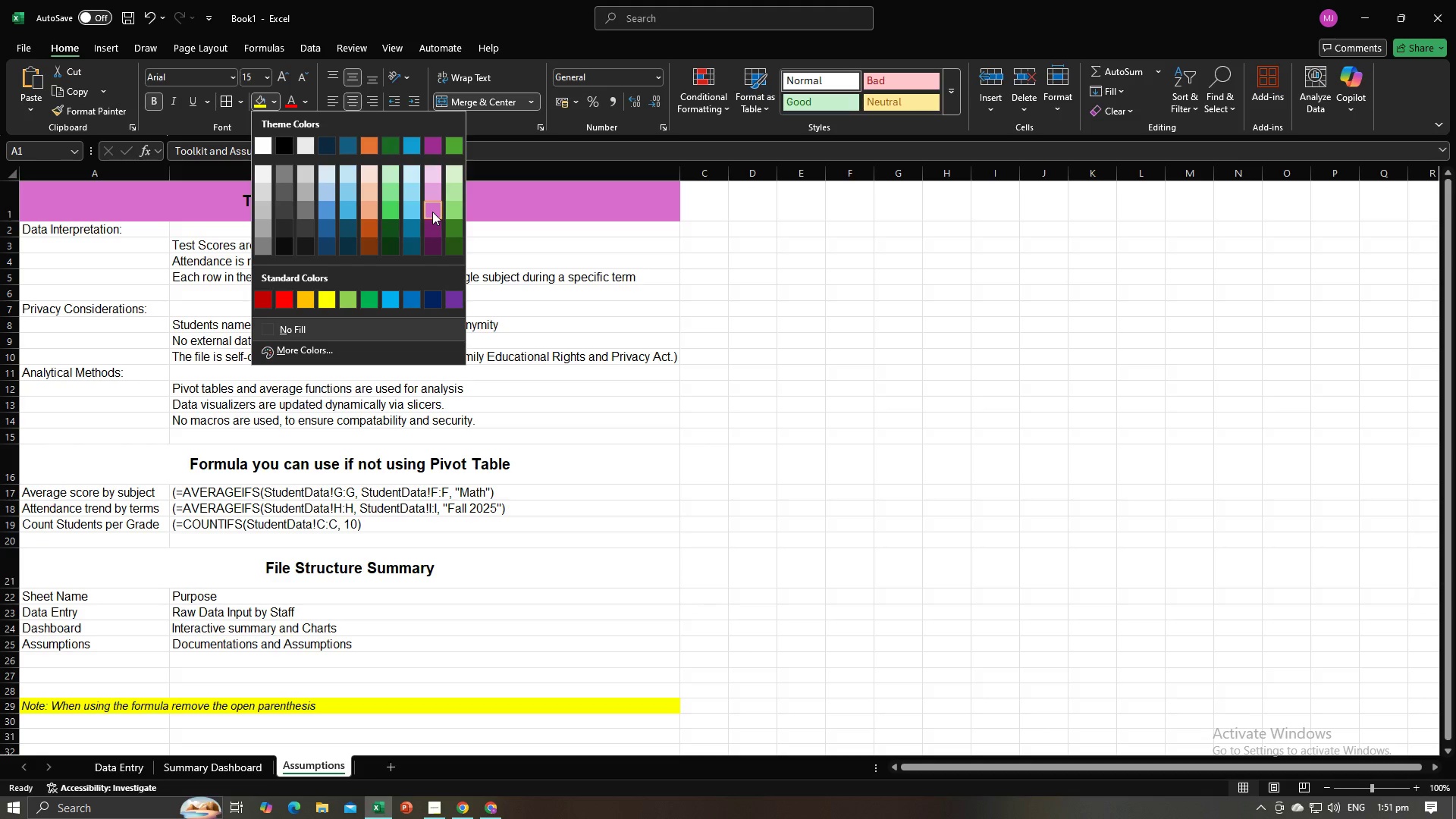 
left_click([432, 212])
 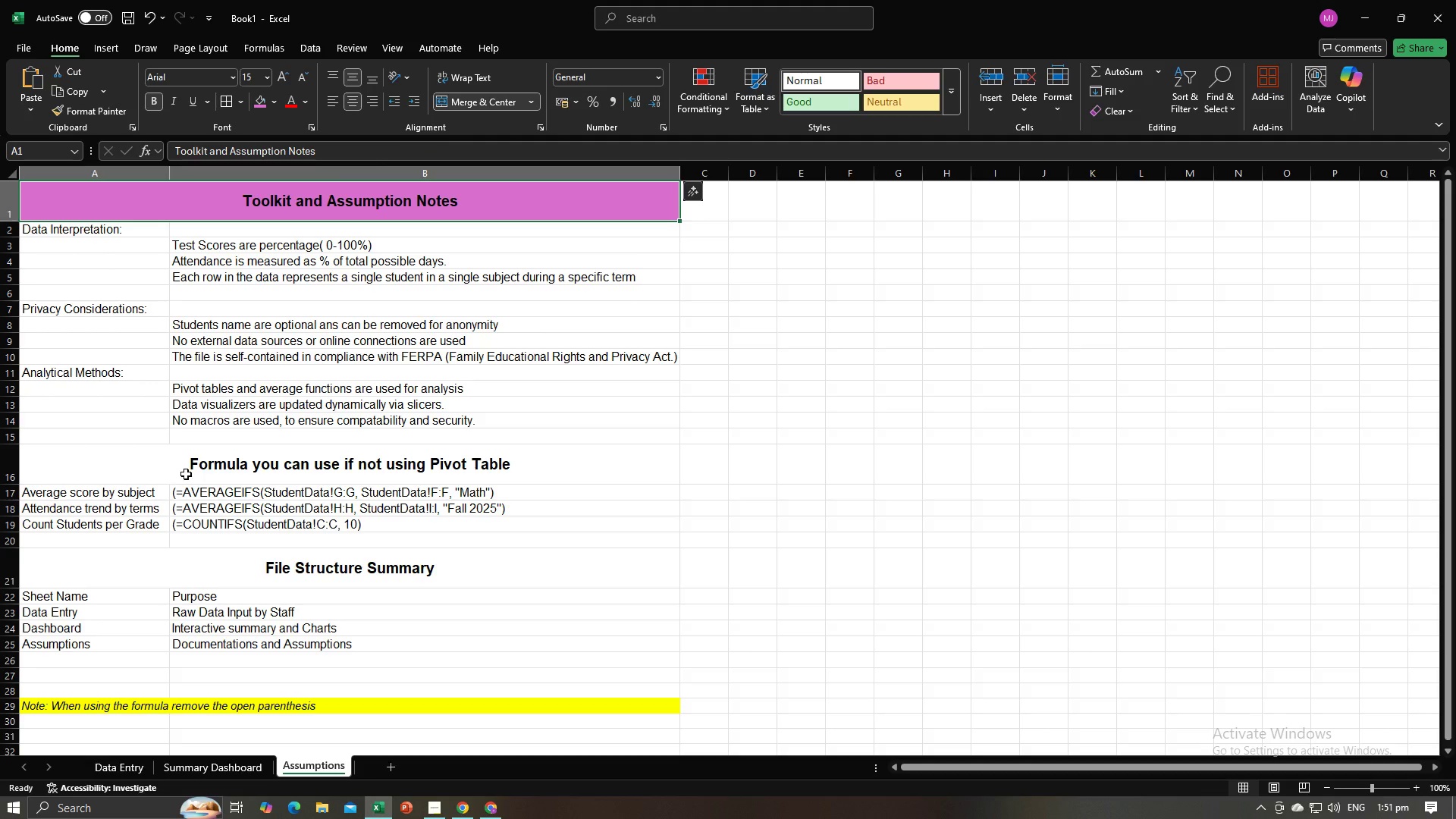 
left_click([186, 474])
 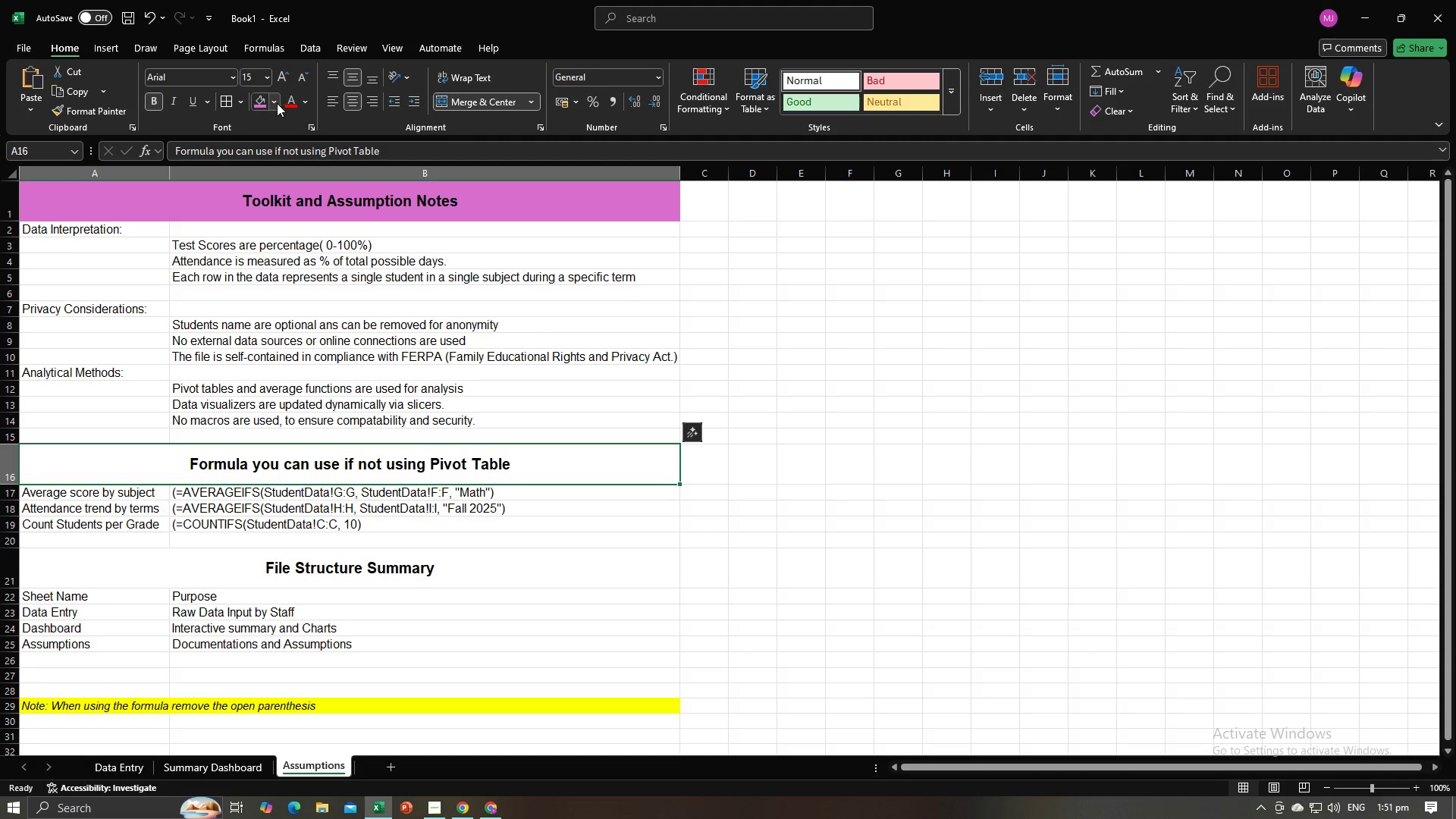 
left_click([276, 103])
 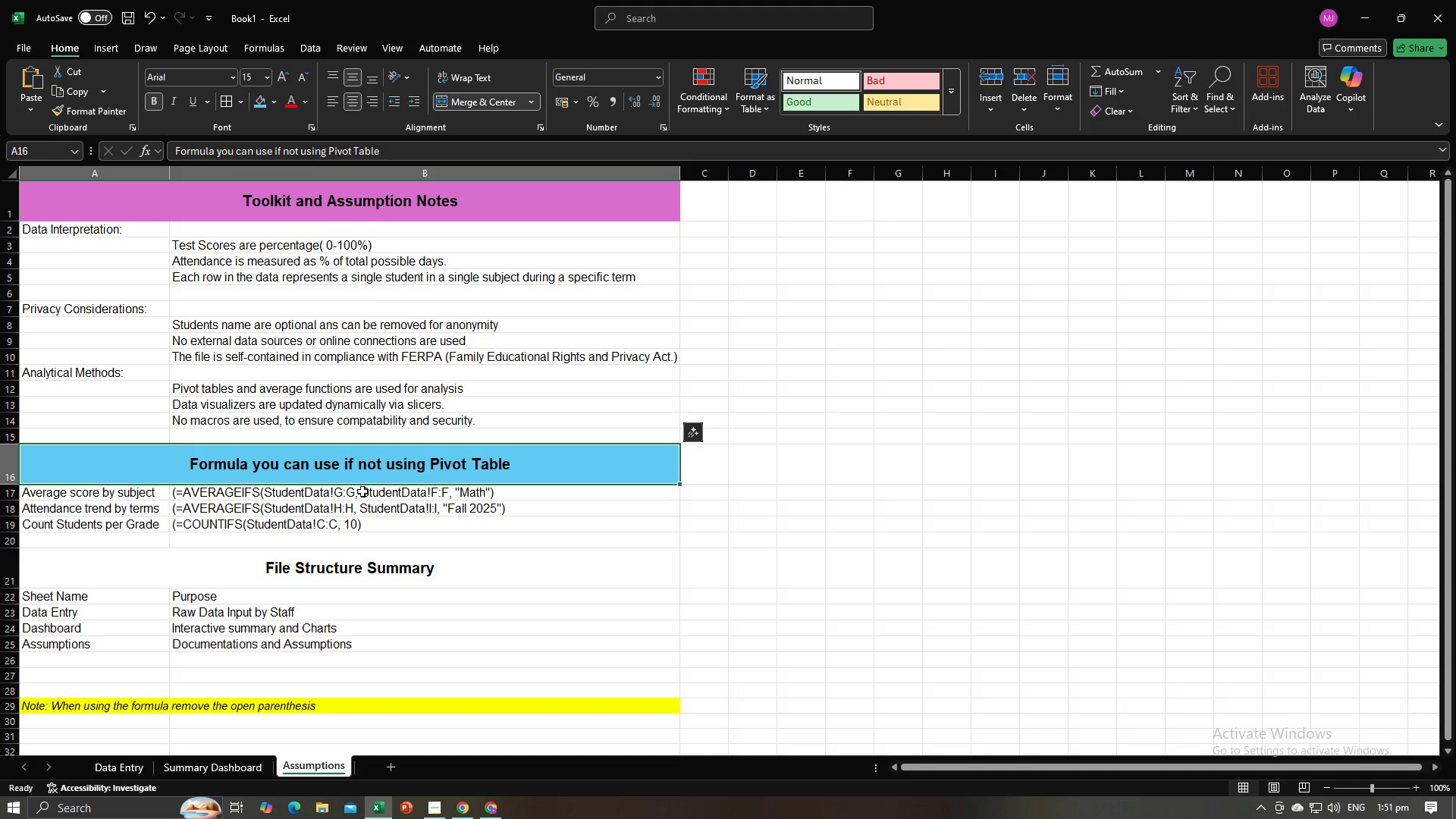 
left_click([393, 569])
 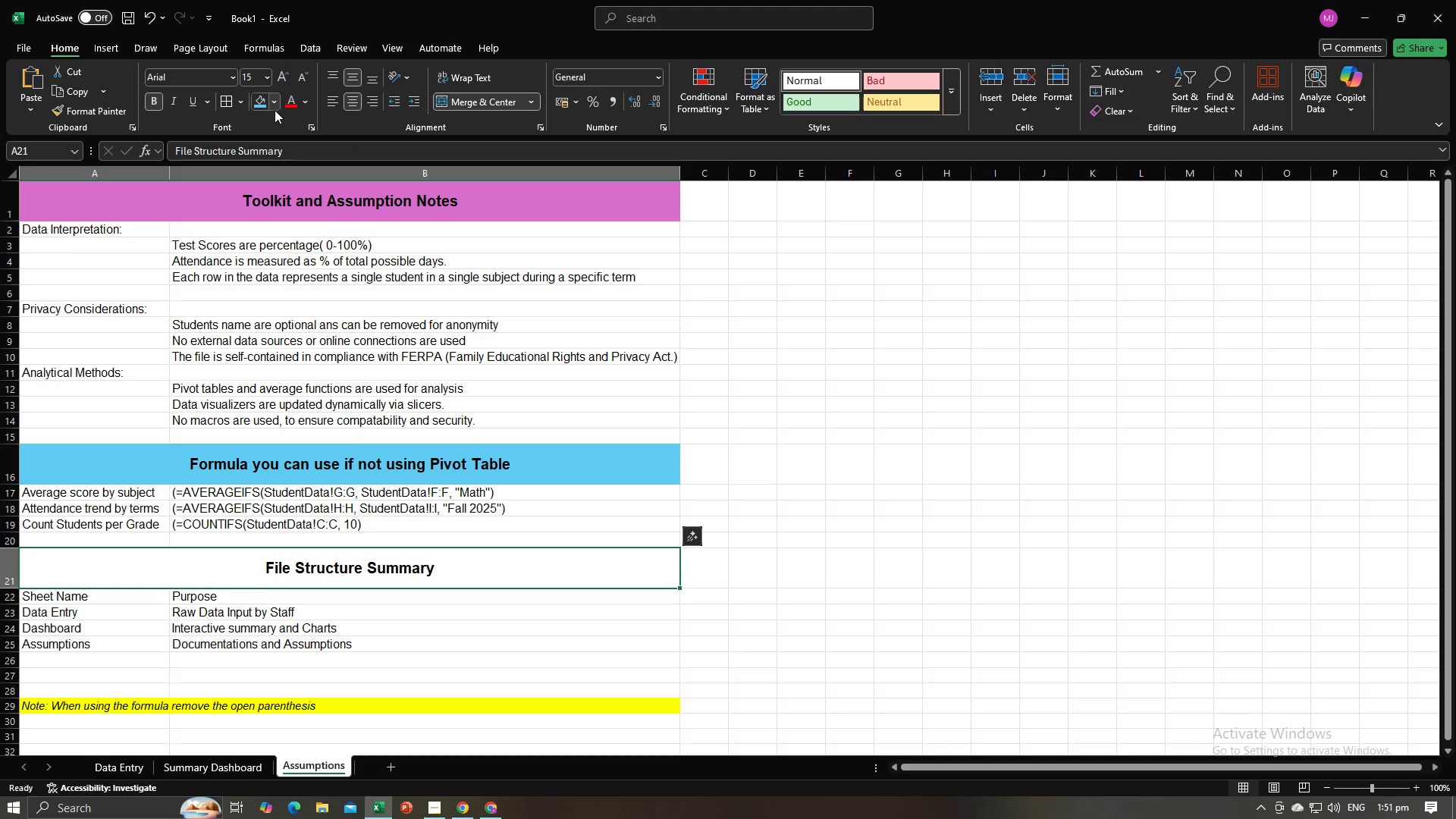 
left_click([275, 102])
 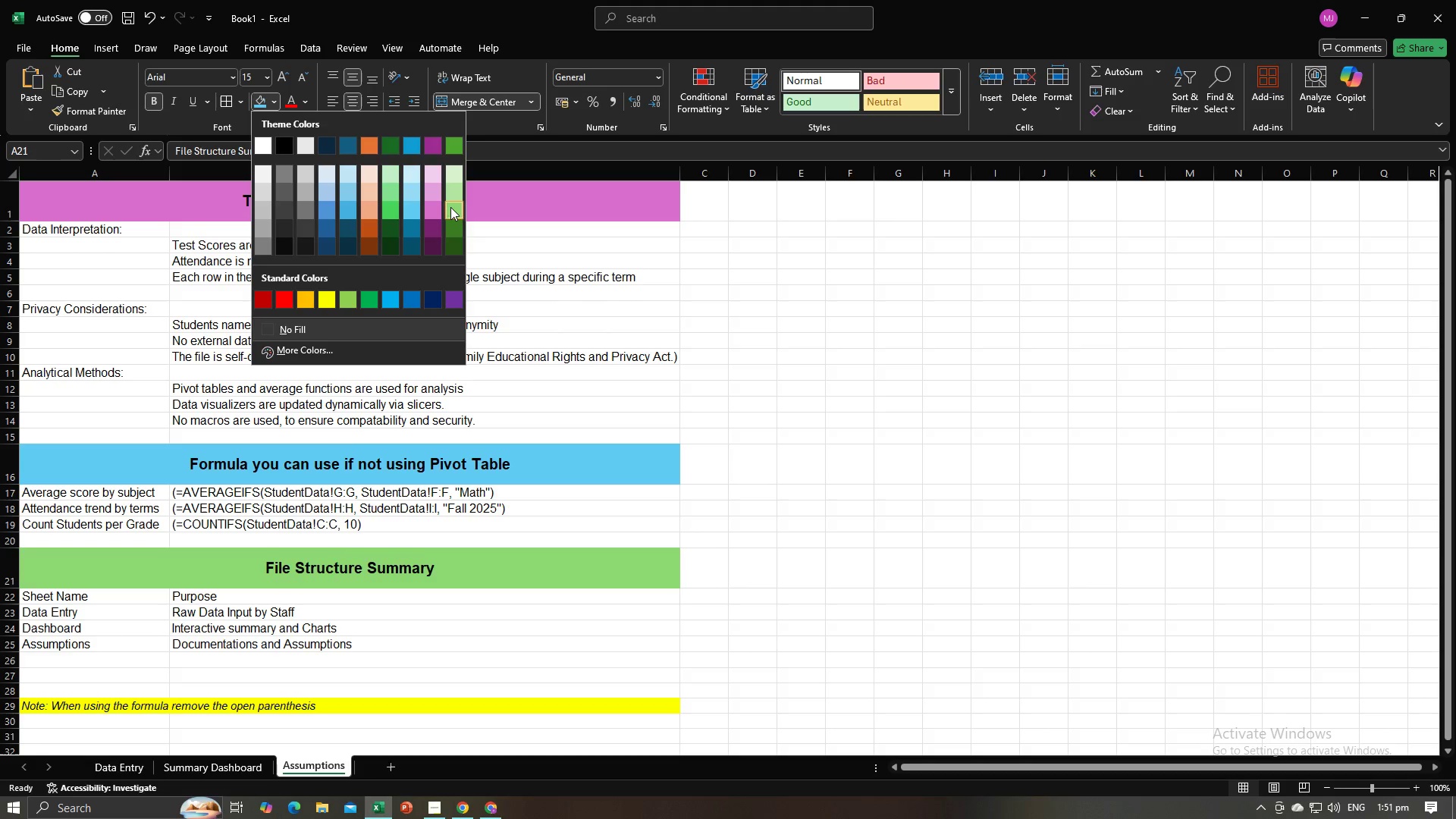 
left_click([450, 207])
 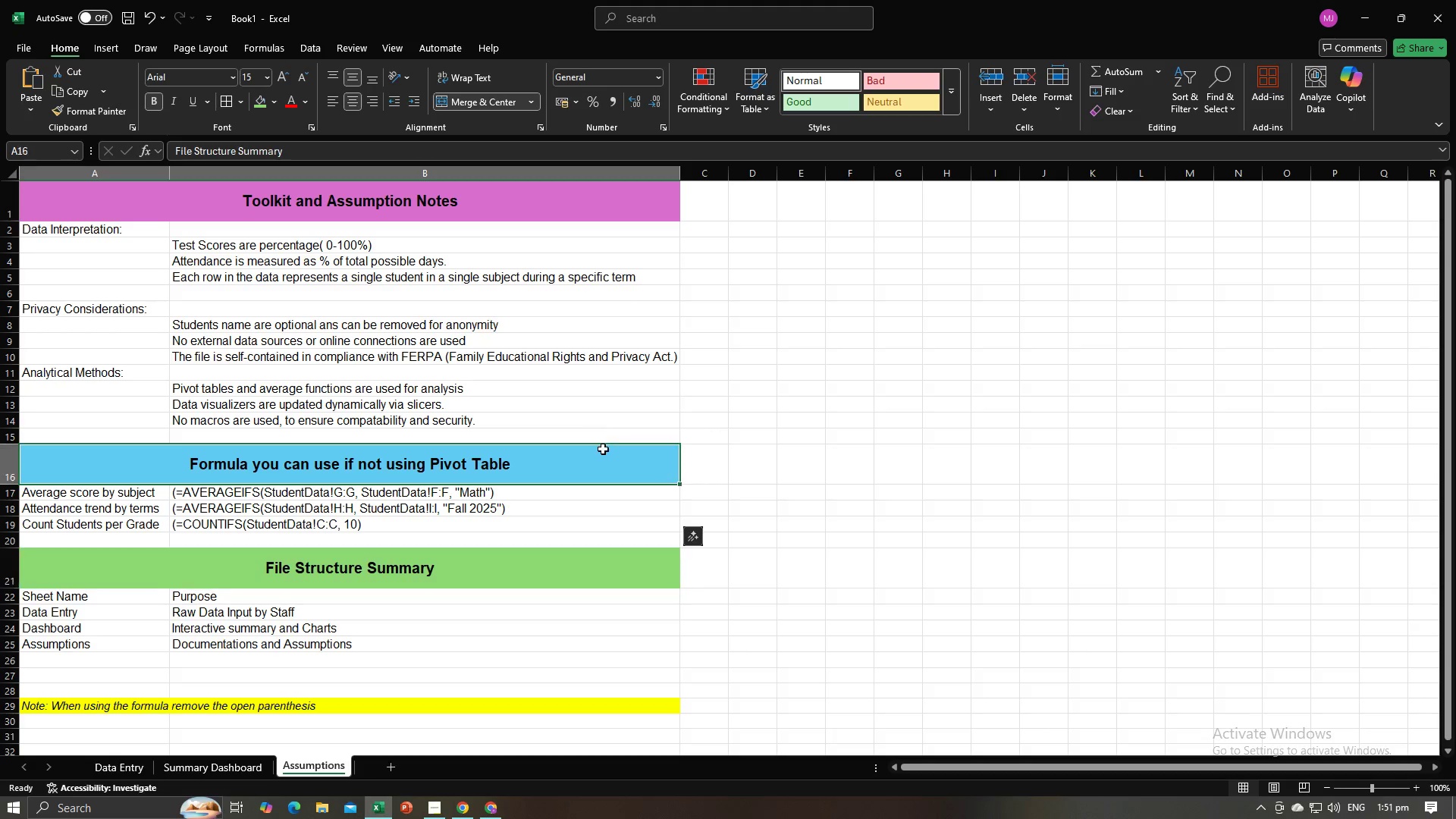 
left_click([603, 449])
 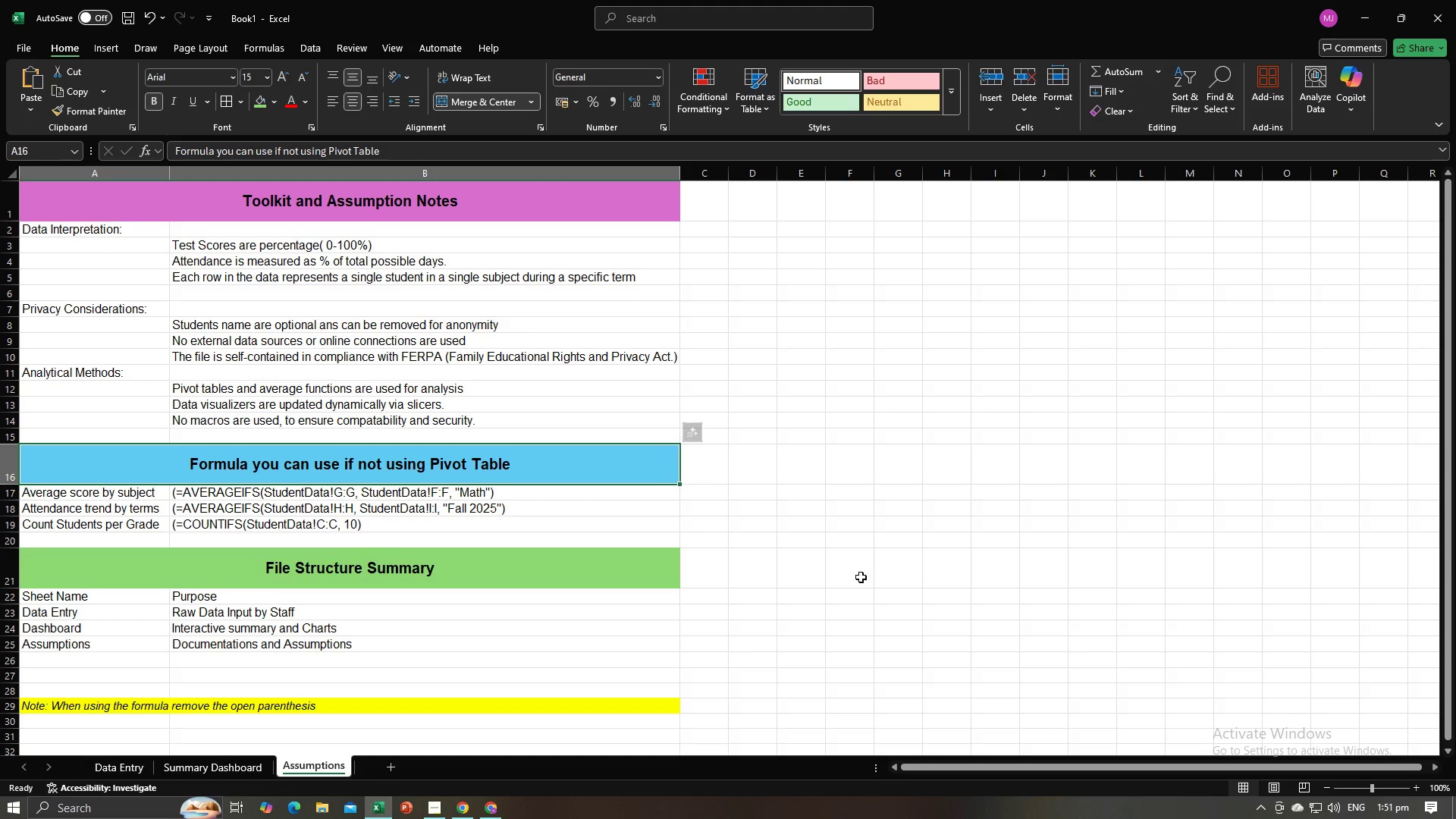 
left_click([861, 577])
 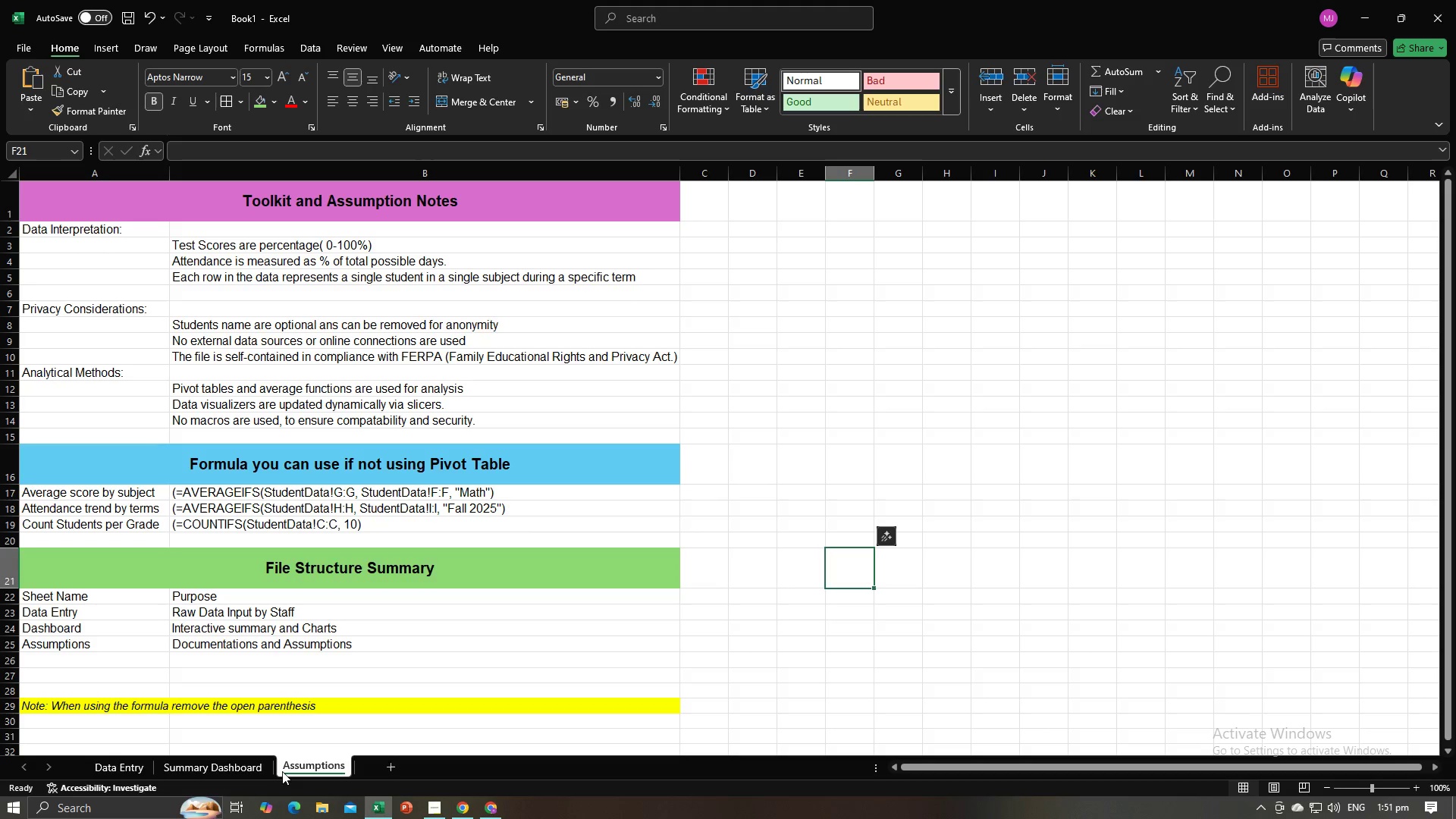 
left_click([243, 773])
 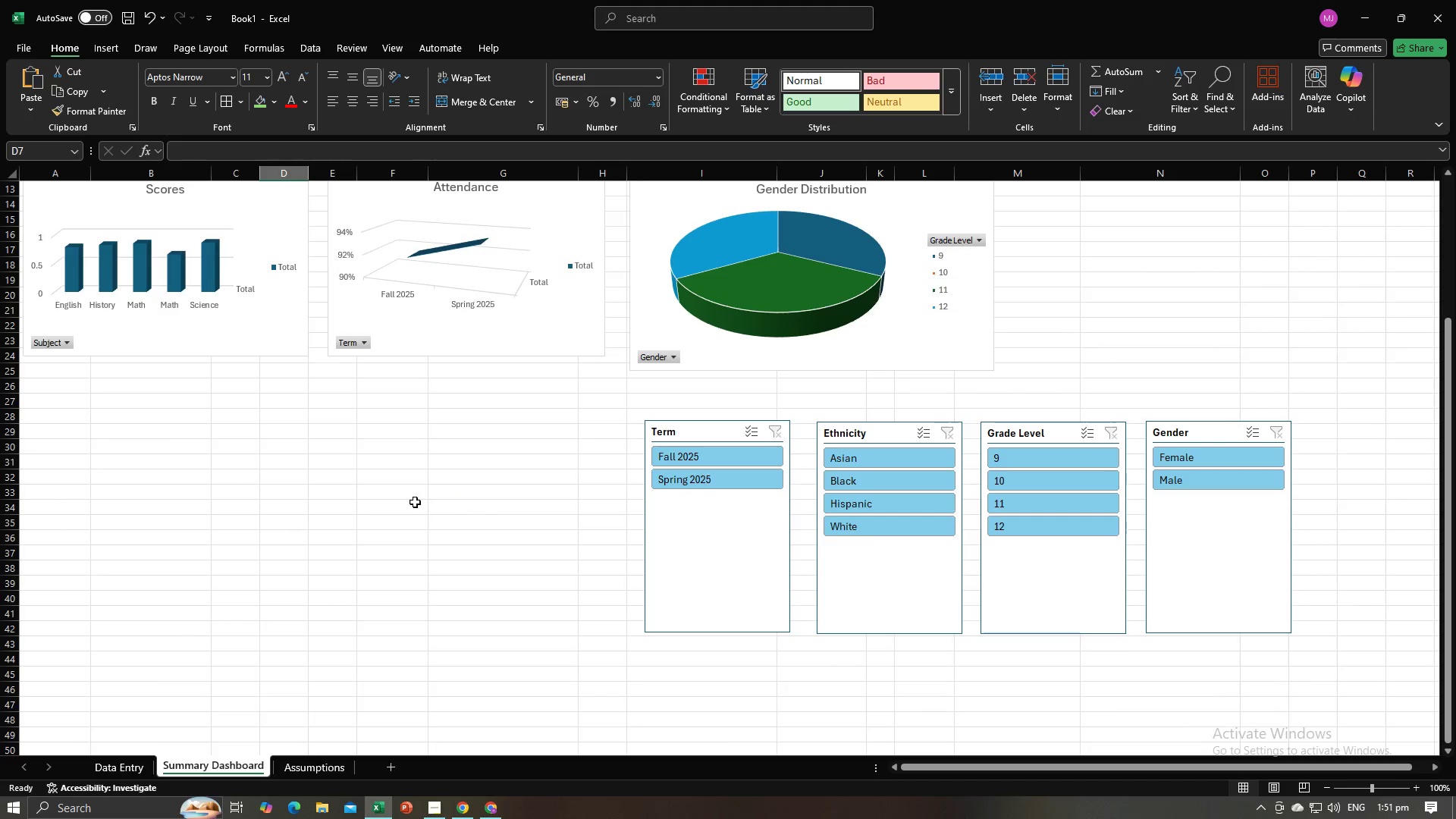 
scroll: coordinate [425, 525], scroll_direction: up, amount: 10.0
 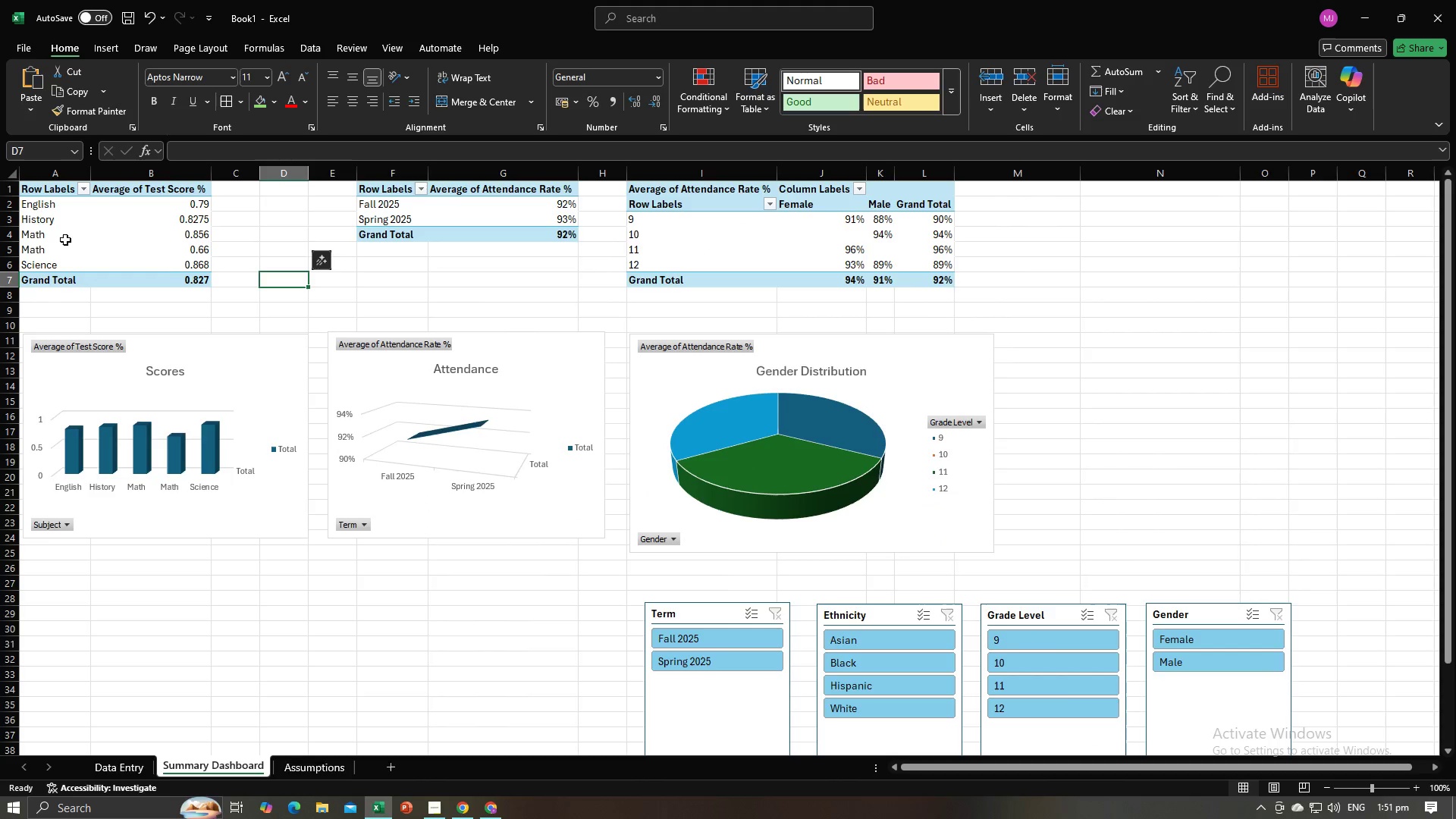 
left_click([5, 191])
 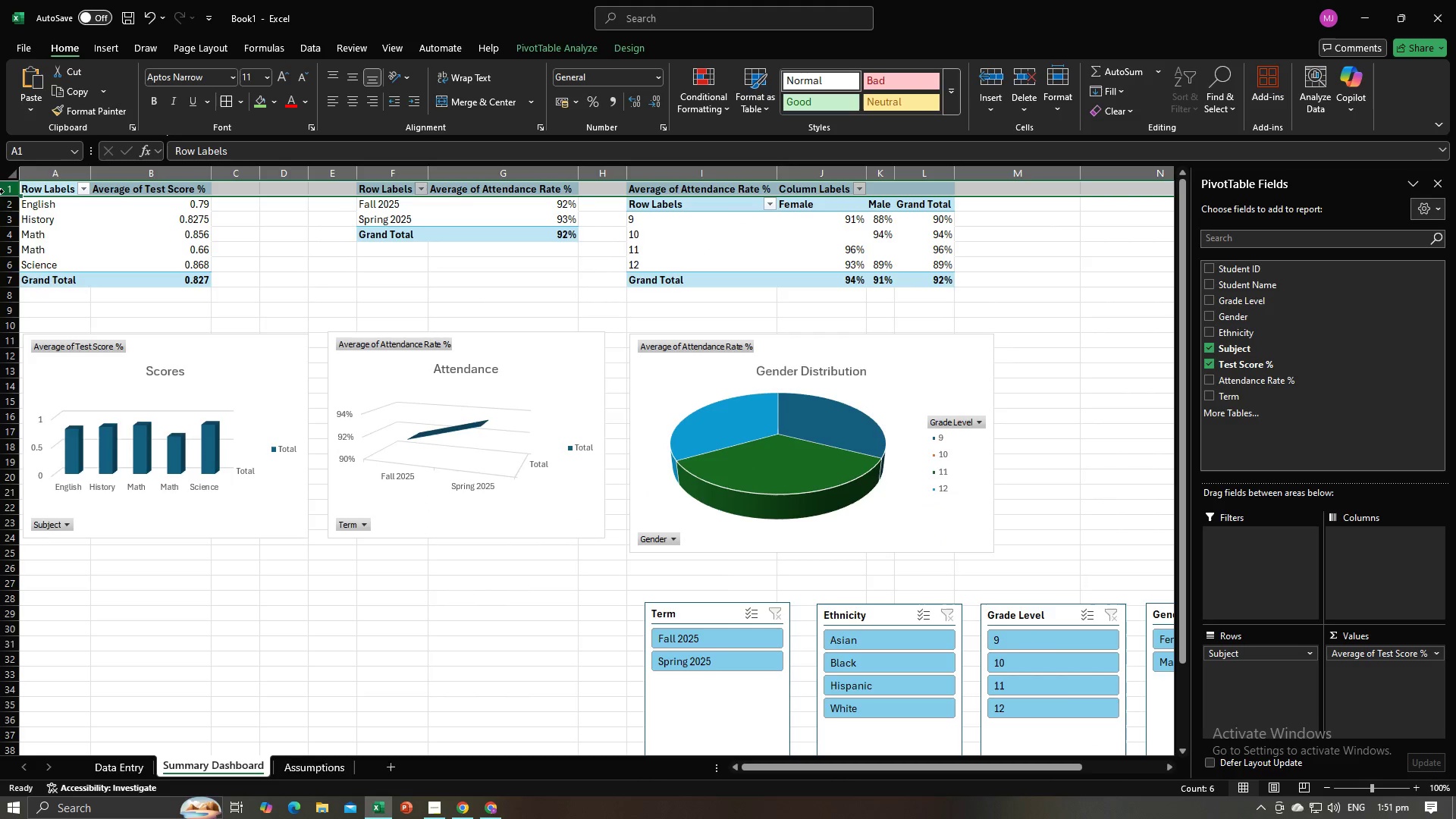 
right_click([4, 191])
 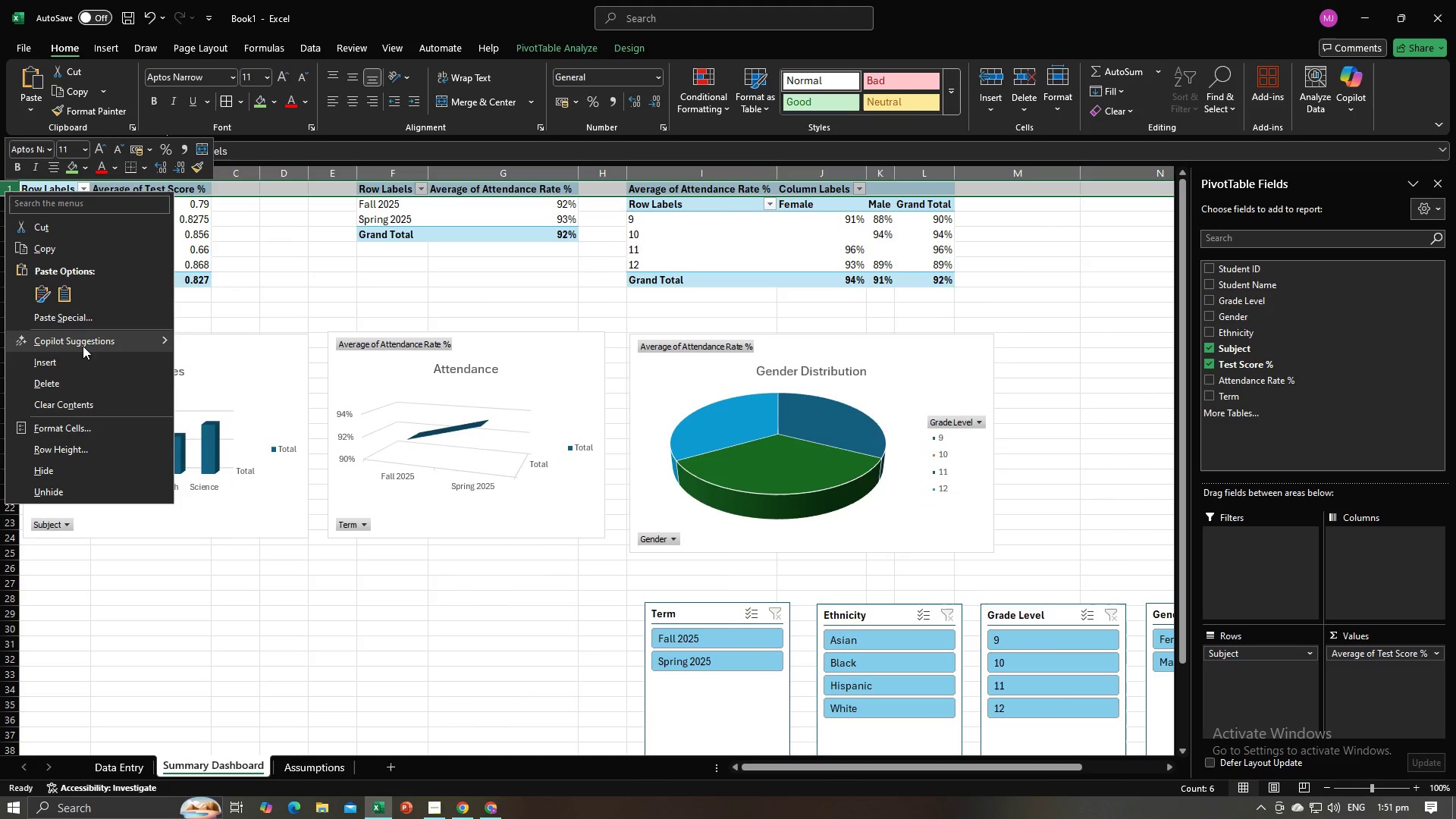 
left_click([80, 366])
 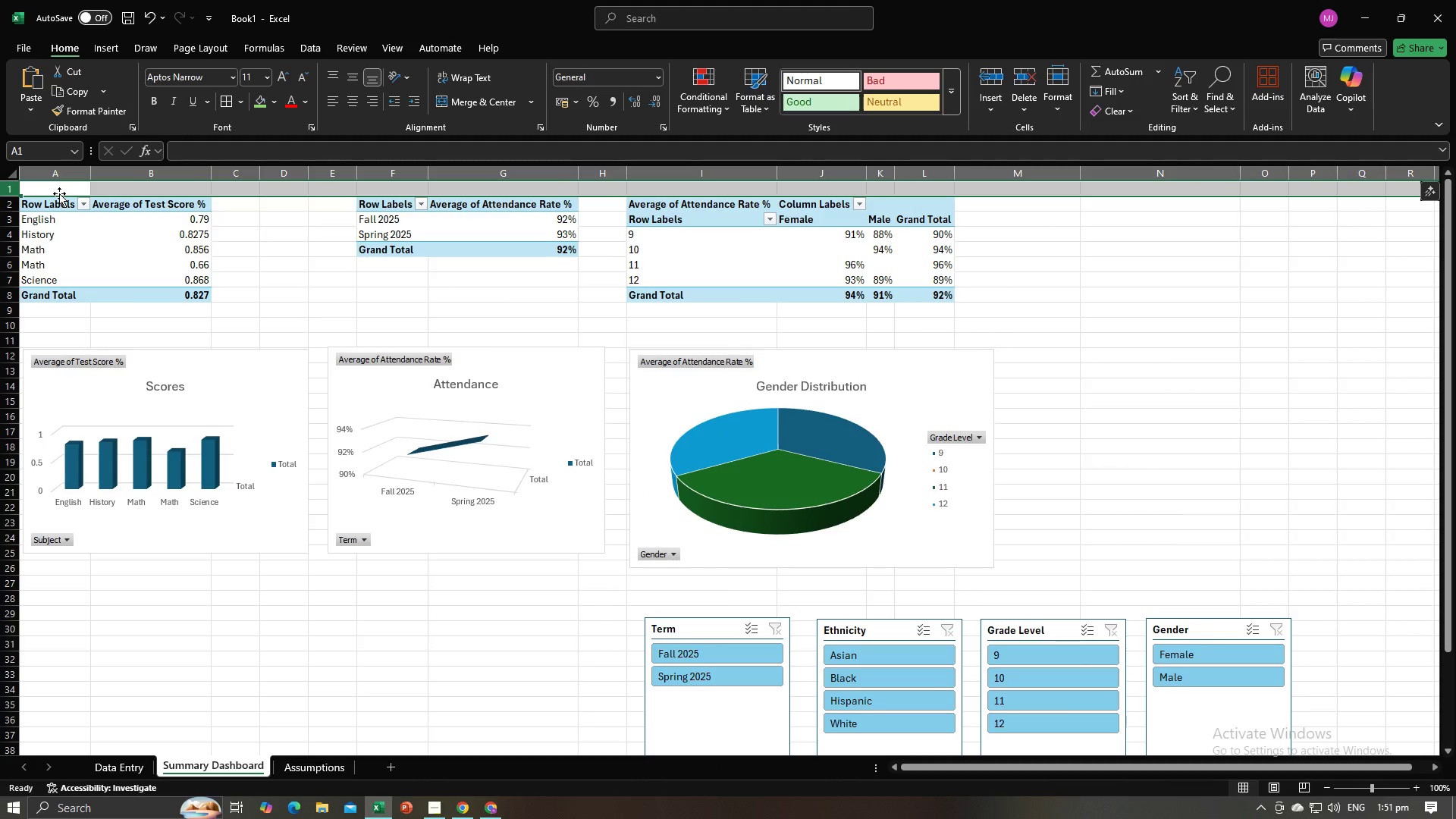 
left_click([59, 193])
 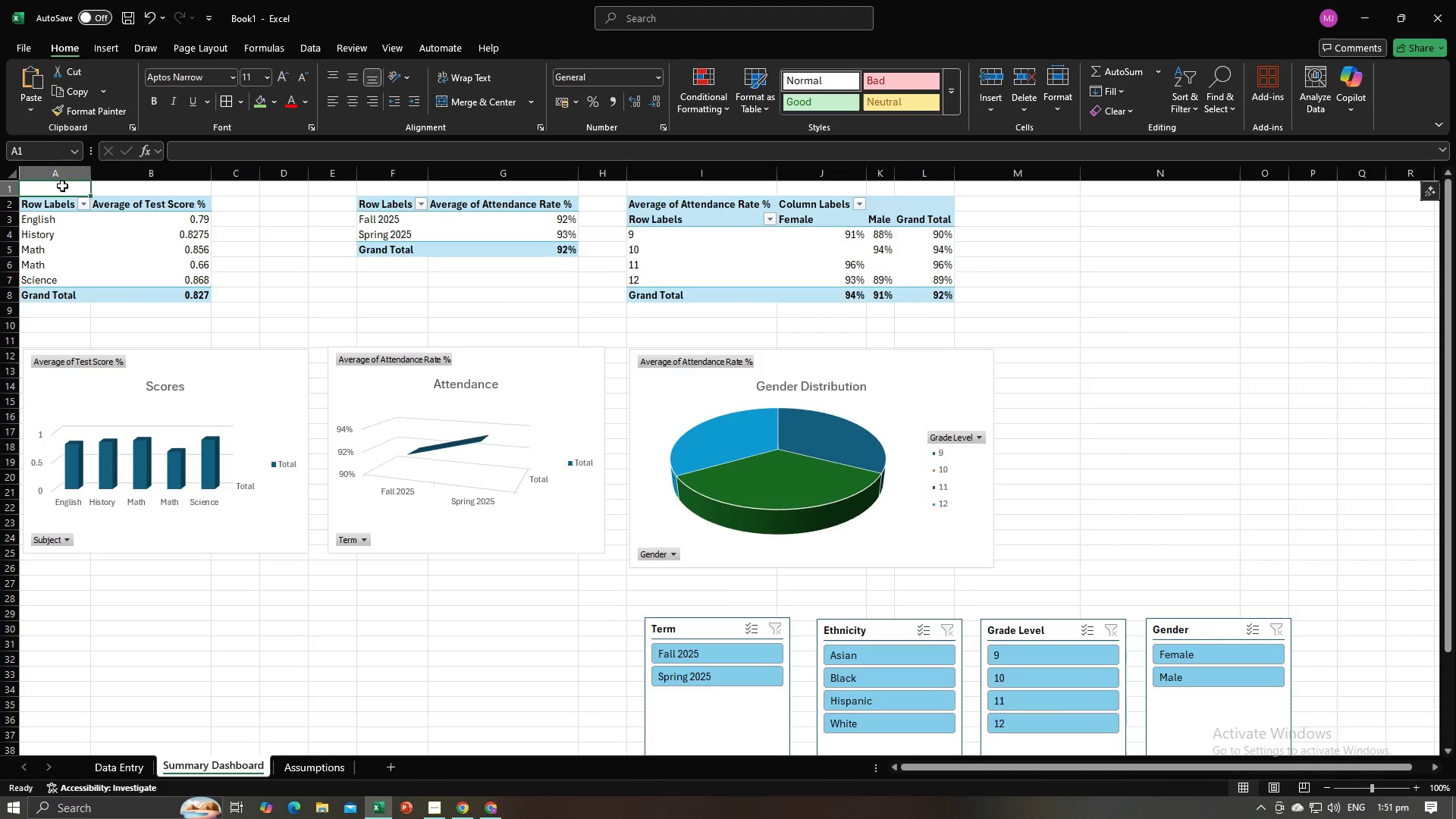 
left_click([62, 186])
 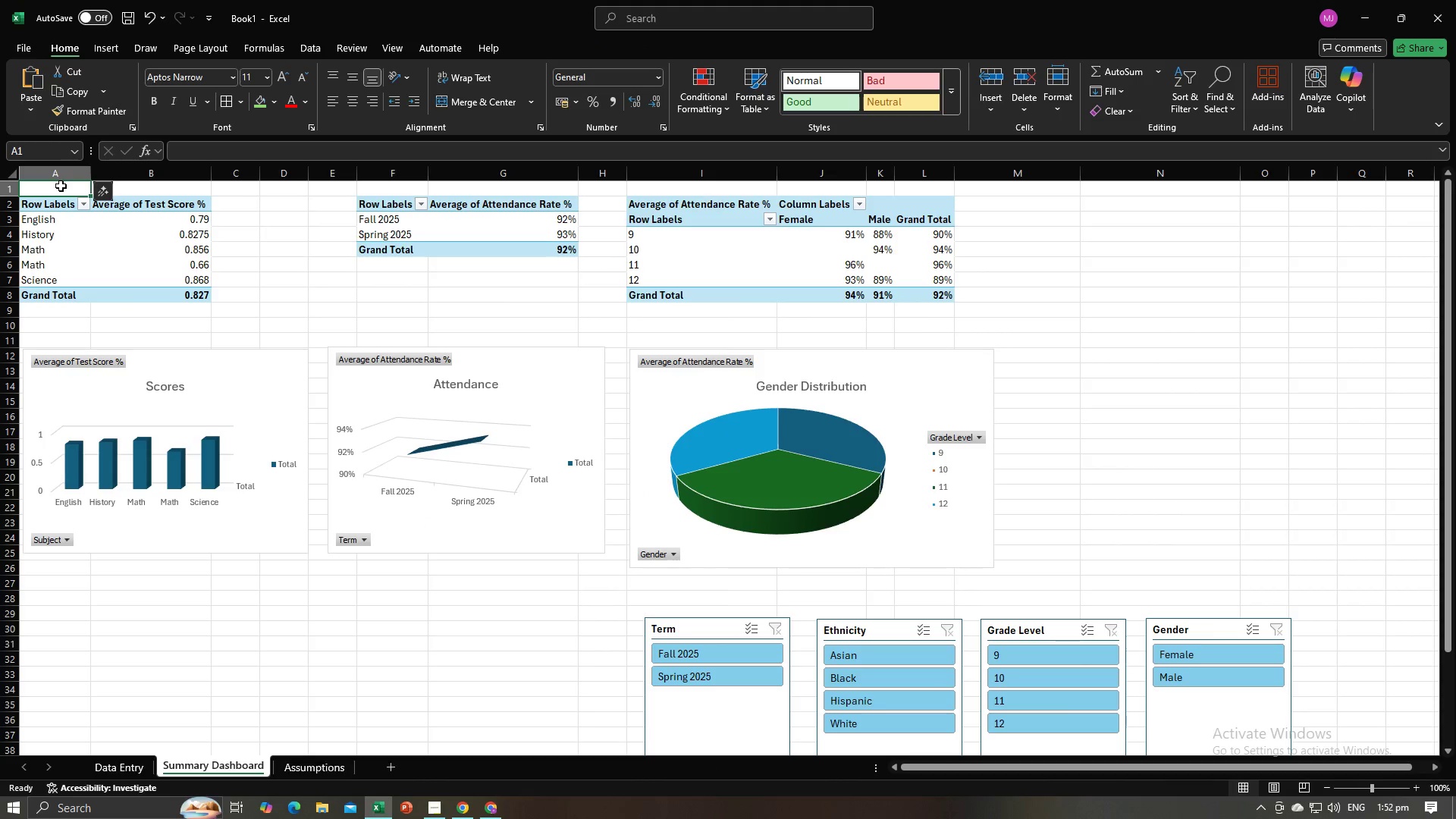 
left_click_drag(start_coordinate=[61, 186], to_coordinate=[105, 186])
 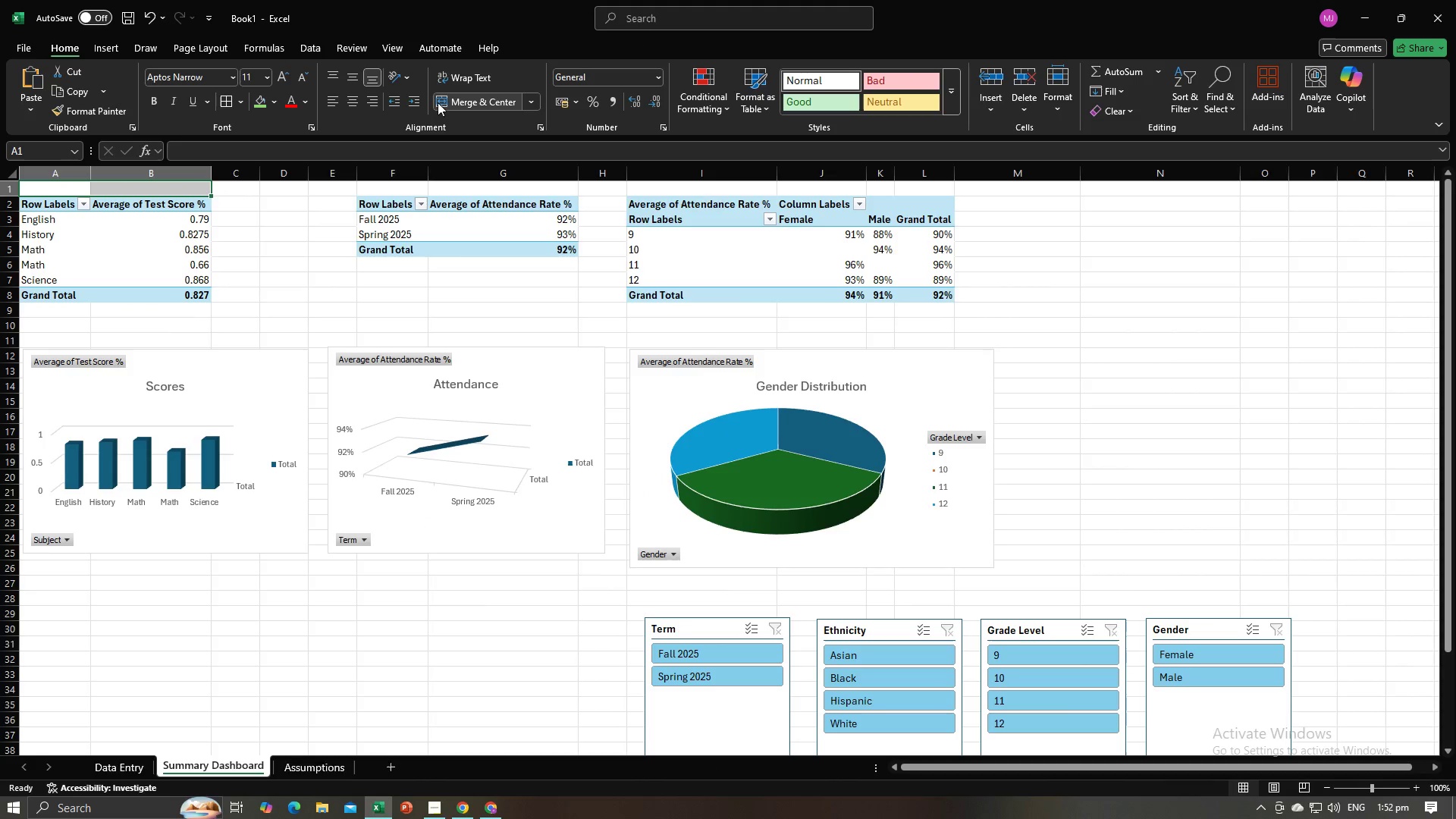 
left_click([452, 99])
 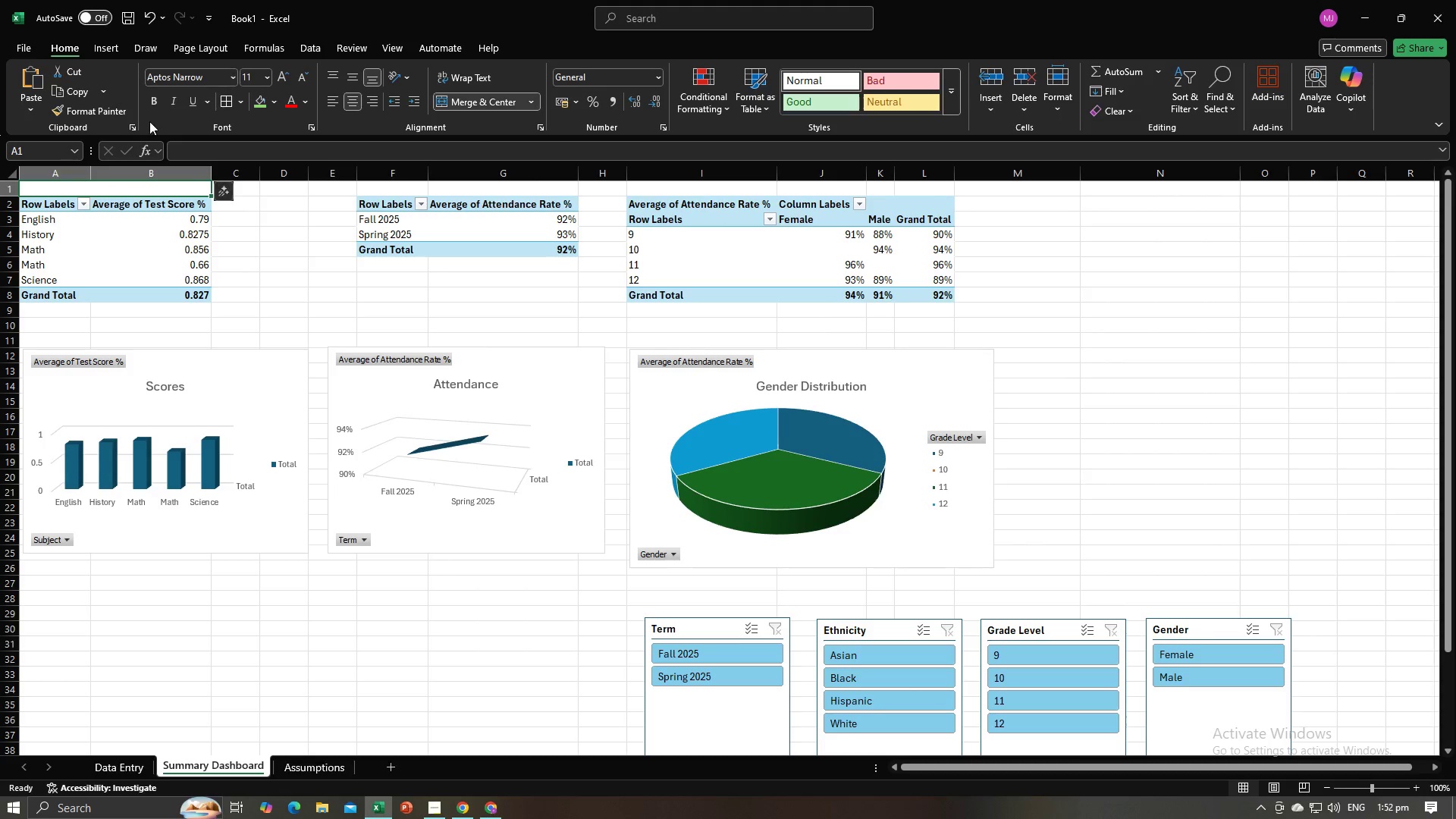 
left_click([9, 193])
 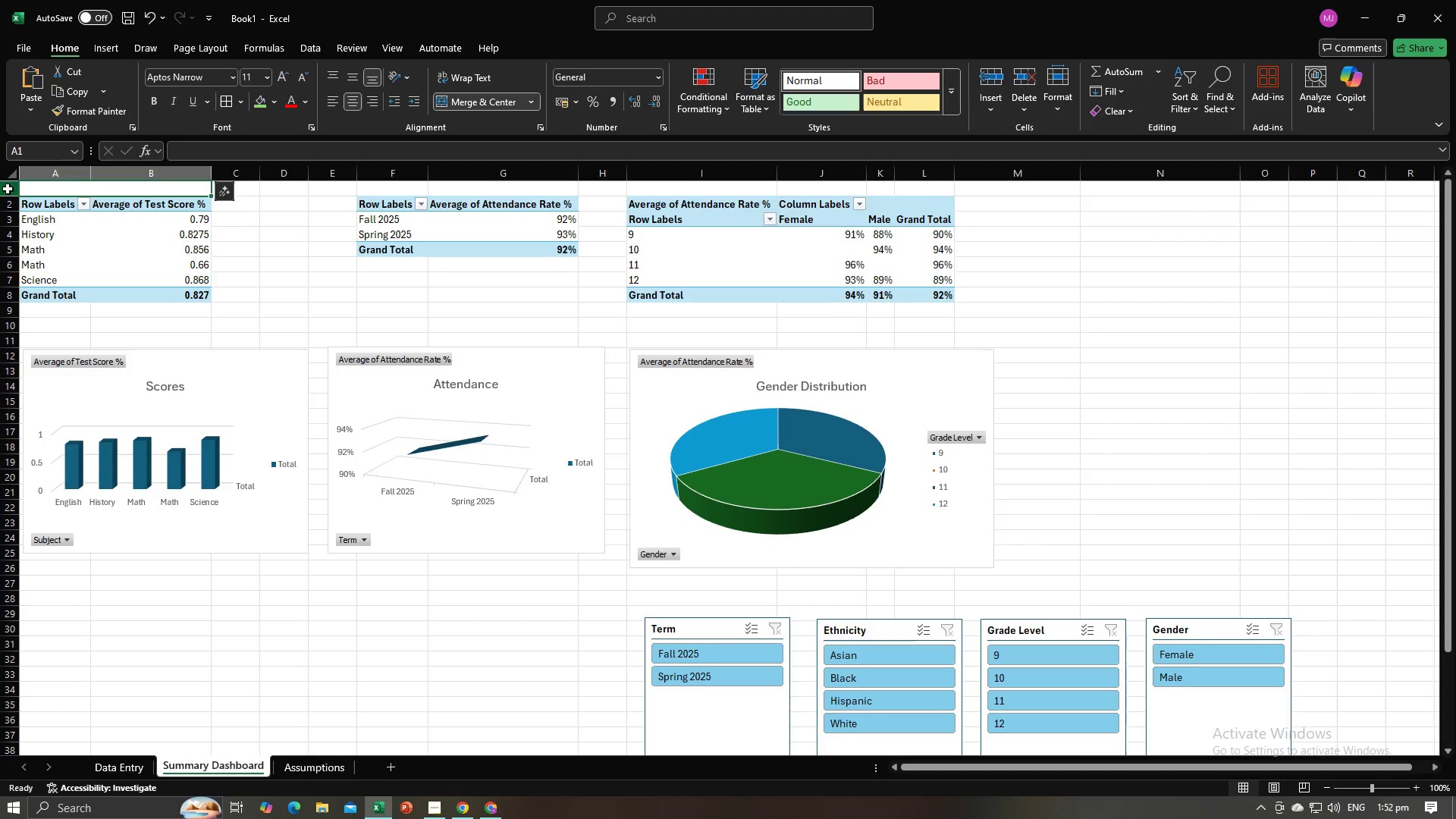 
left_click([8, 189])
 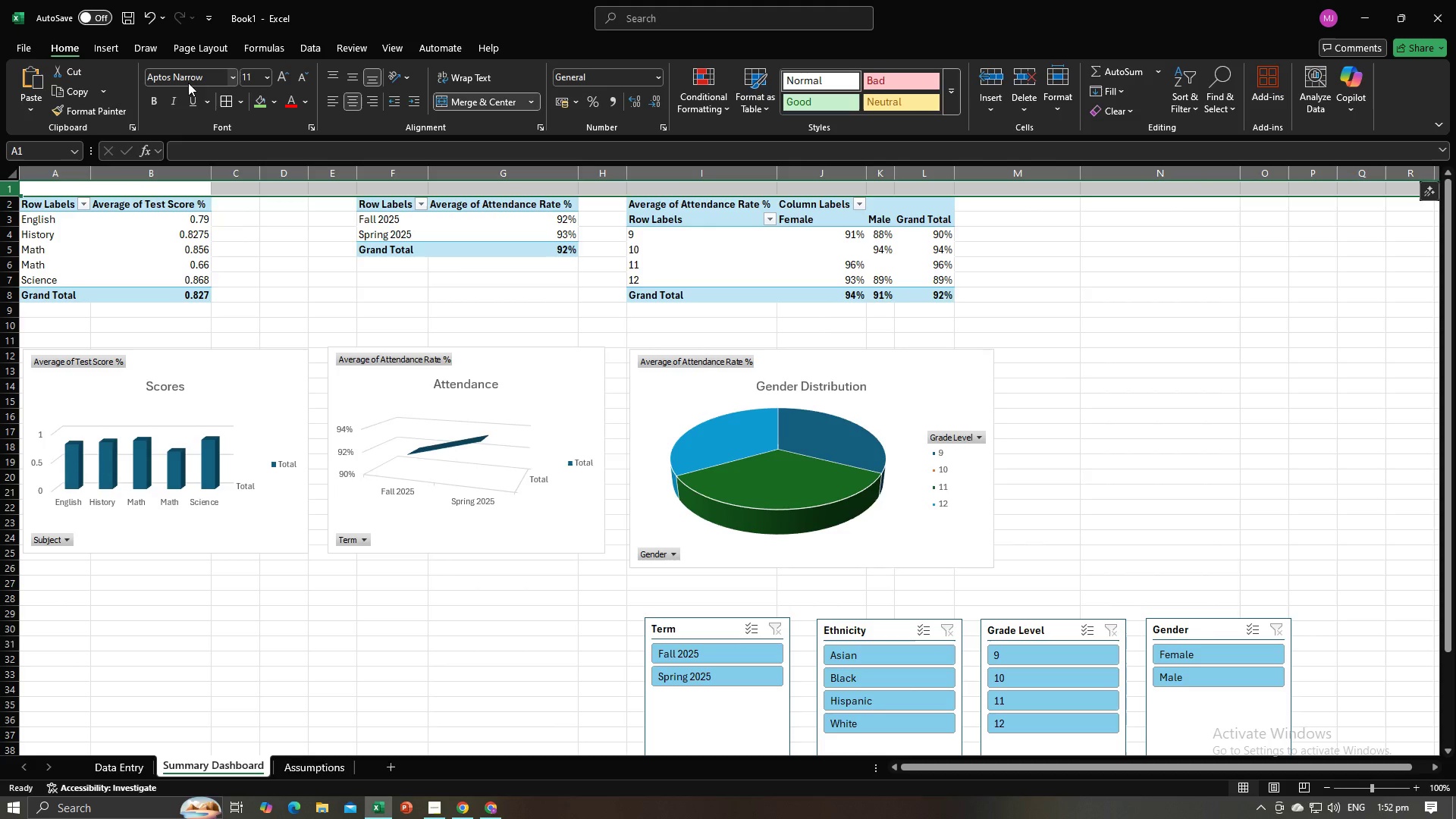 
left_click([197, 76])
 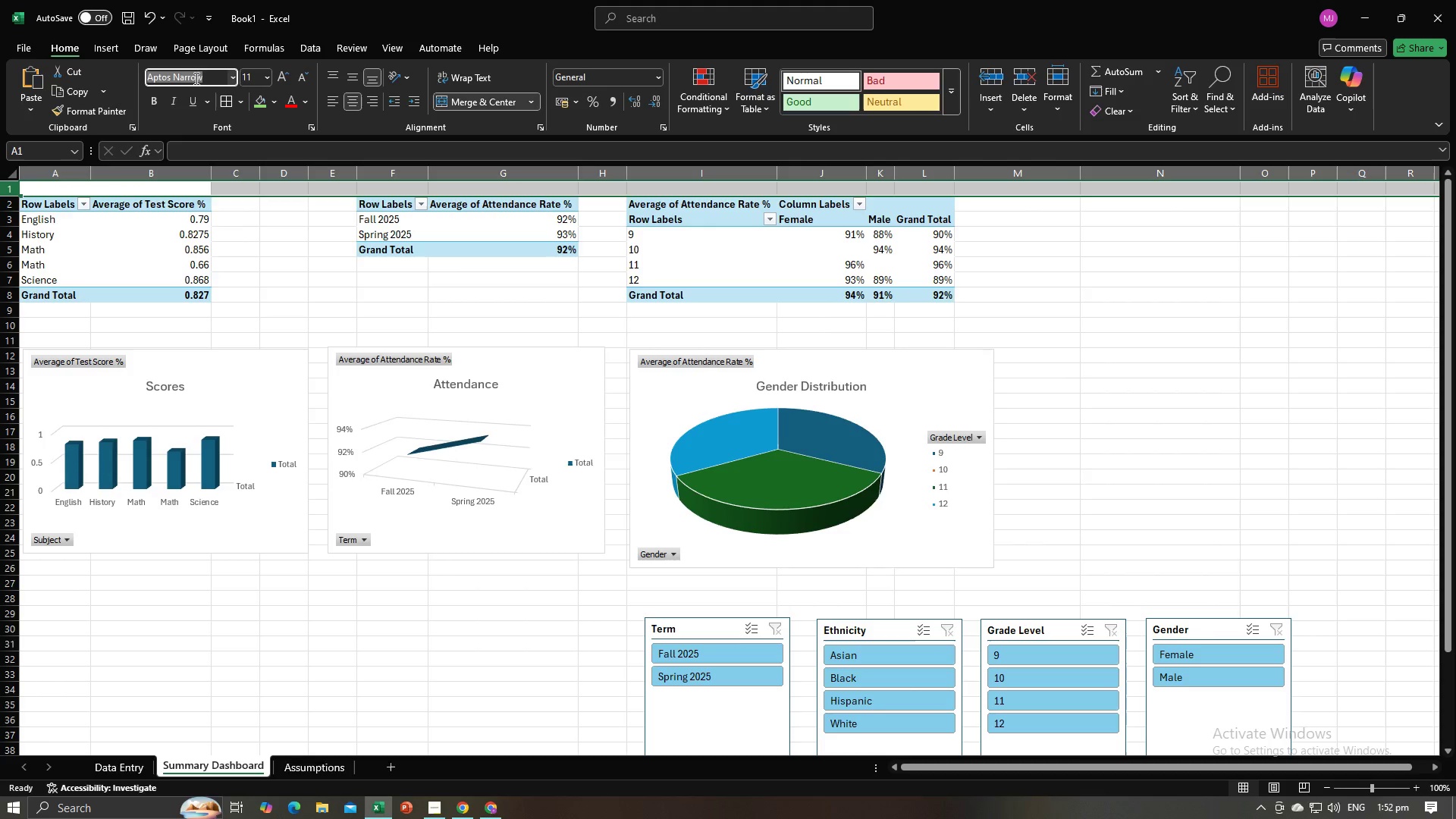 
type(Arial)
key(Tab)
type(15)
 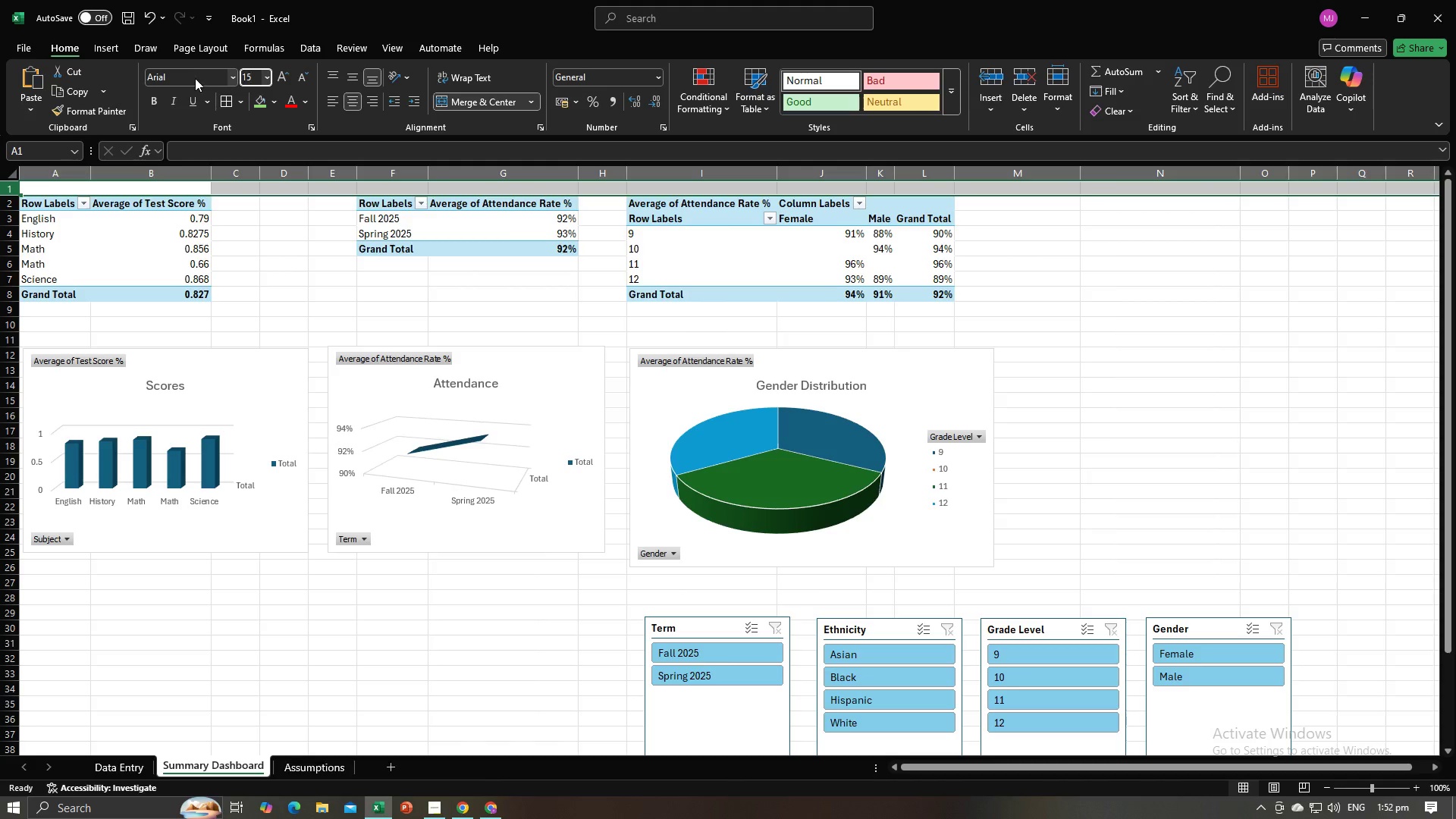 
key(Enter)
 